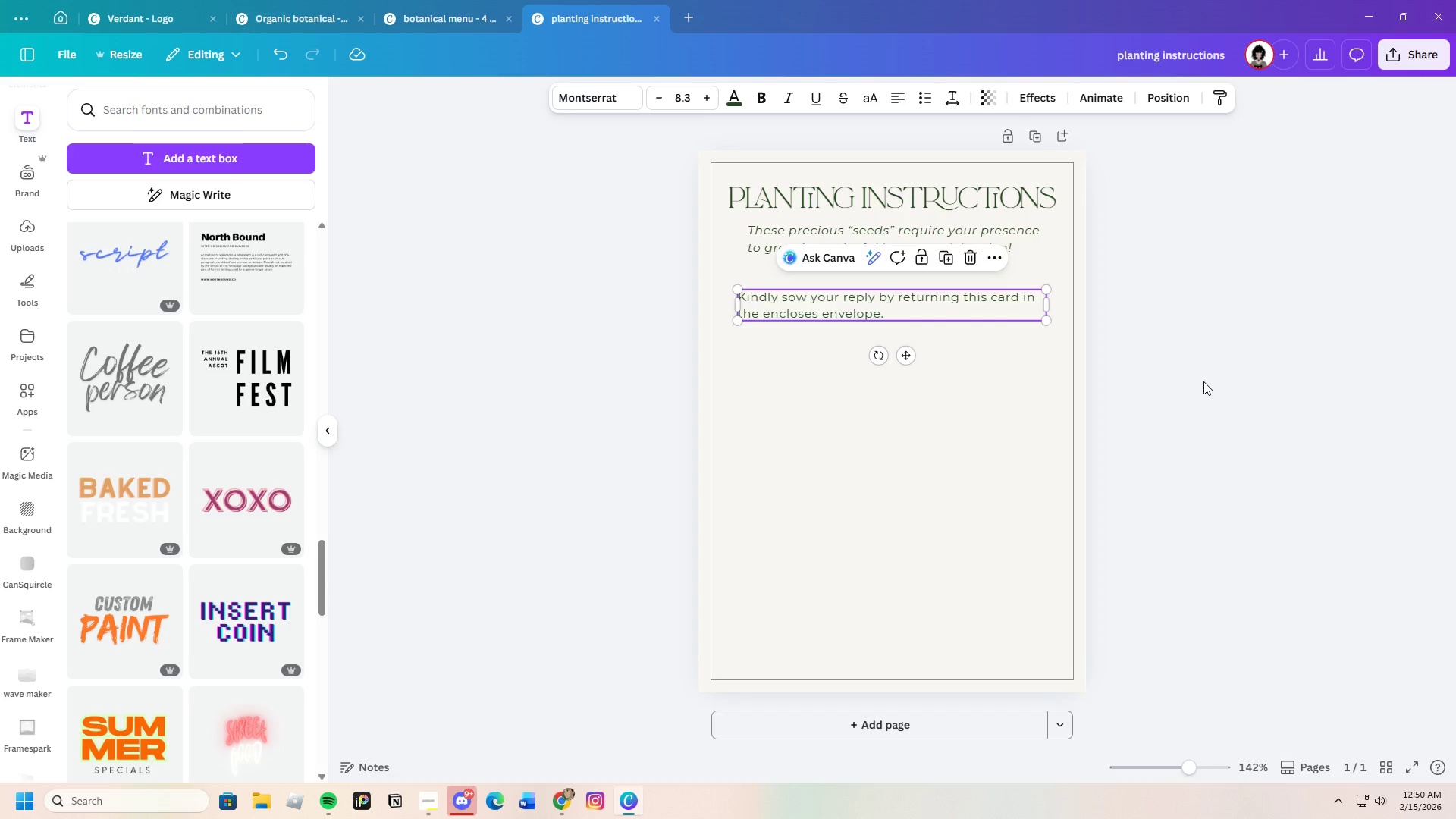 
left_click([1203, 381])
 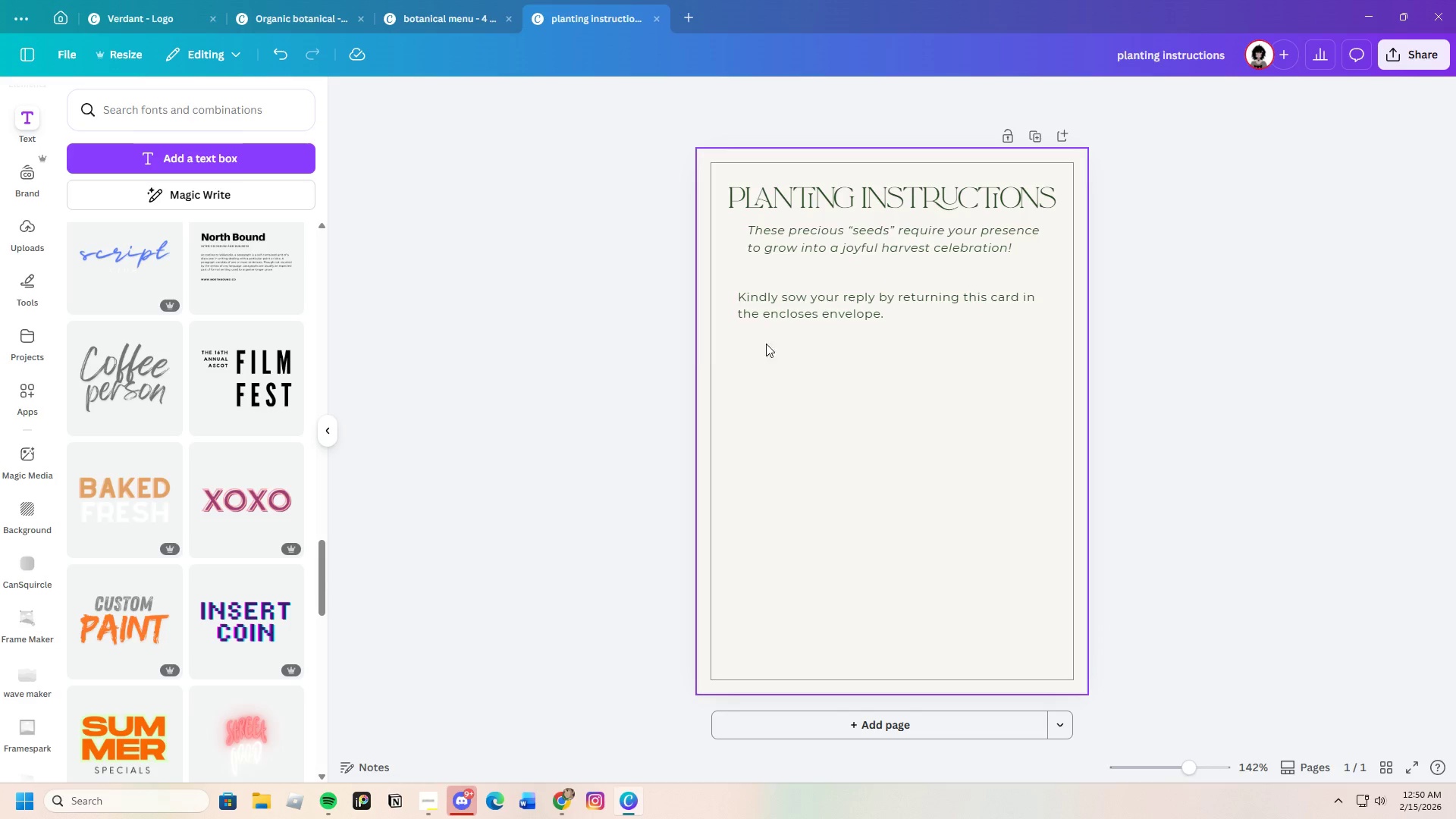 
wait(5.58)
 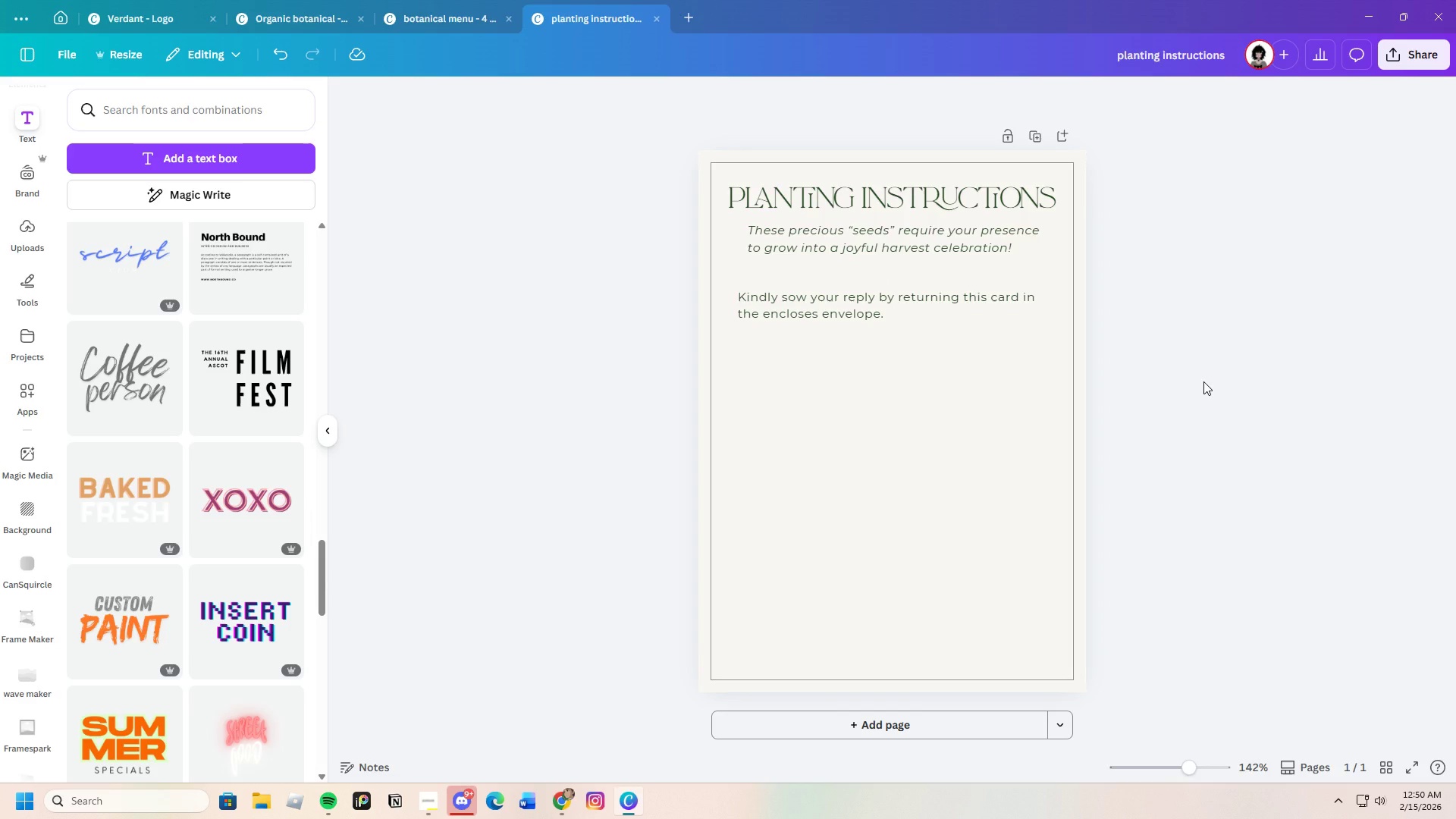 
mouse_move([190, 500])
 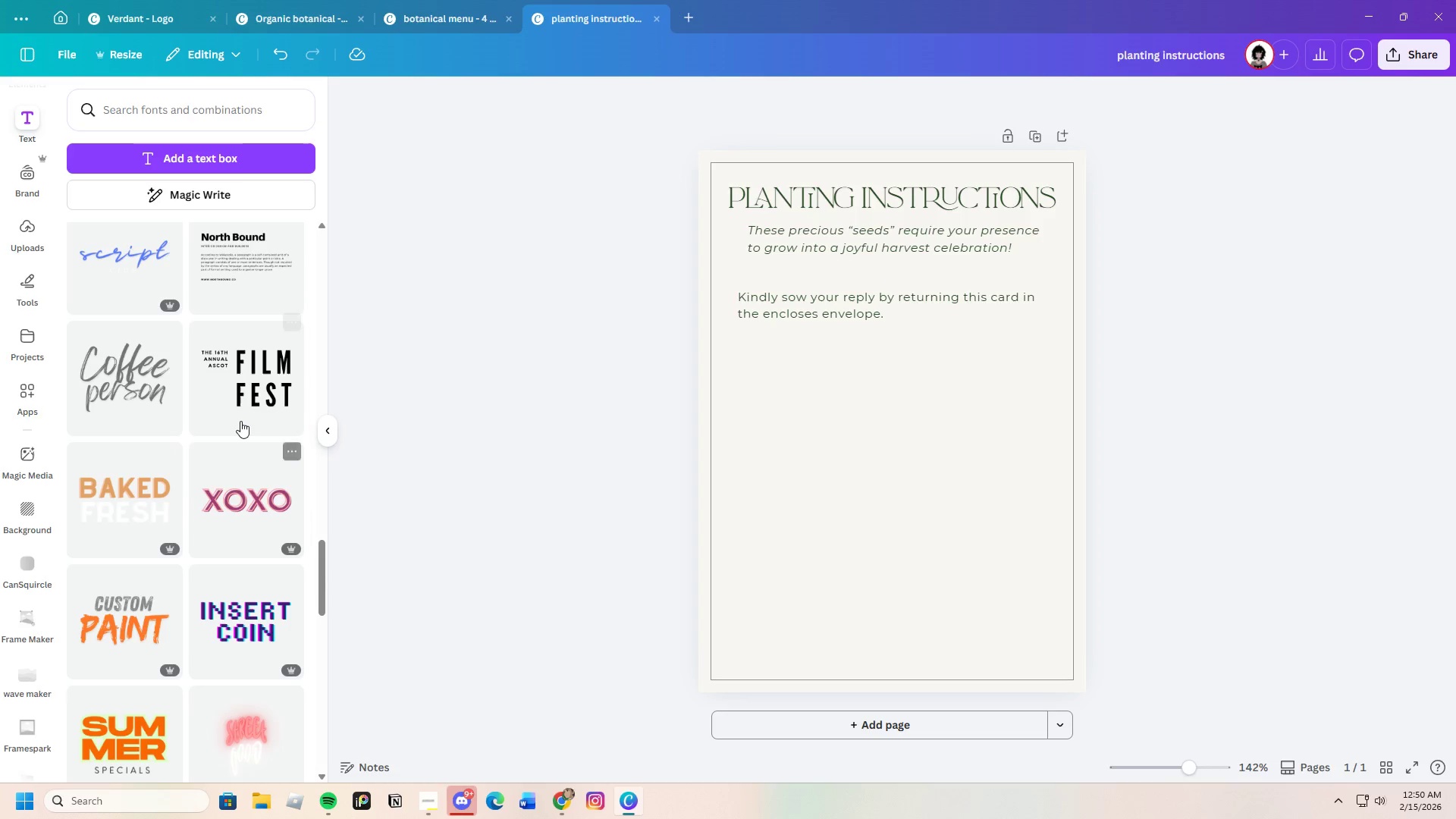 
left_click([245, 411])
 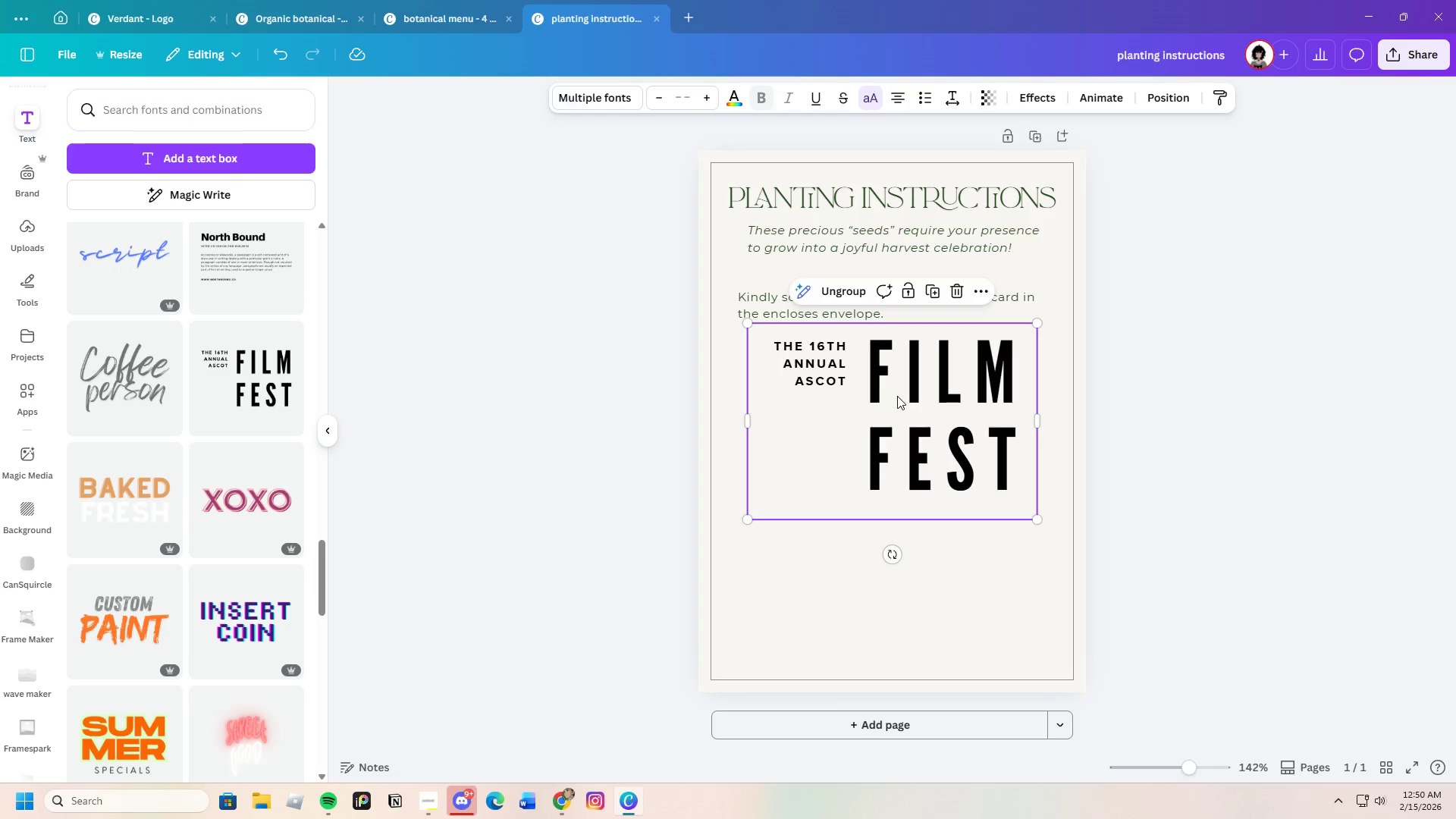 
left_click([841, 369])
 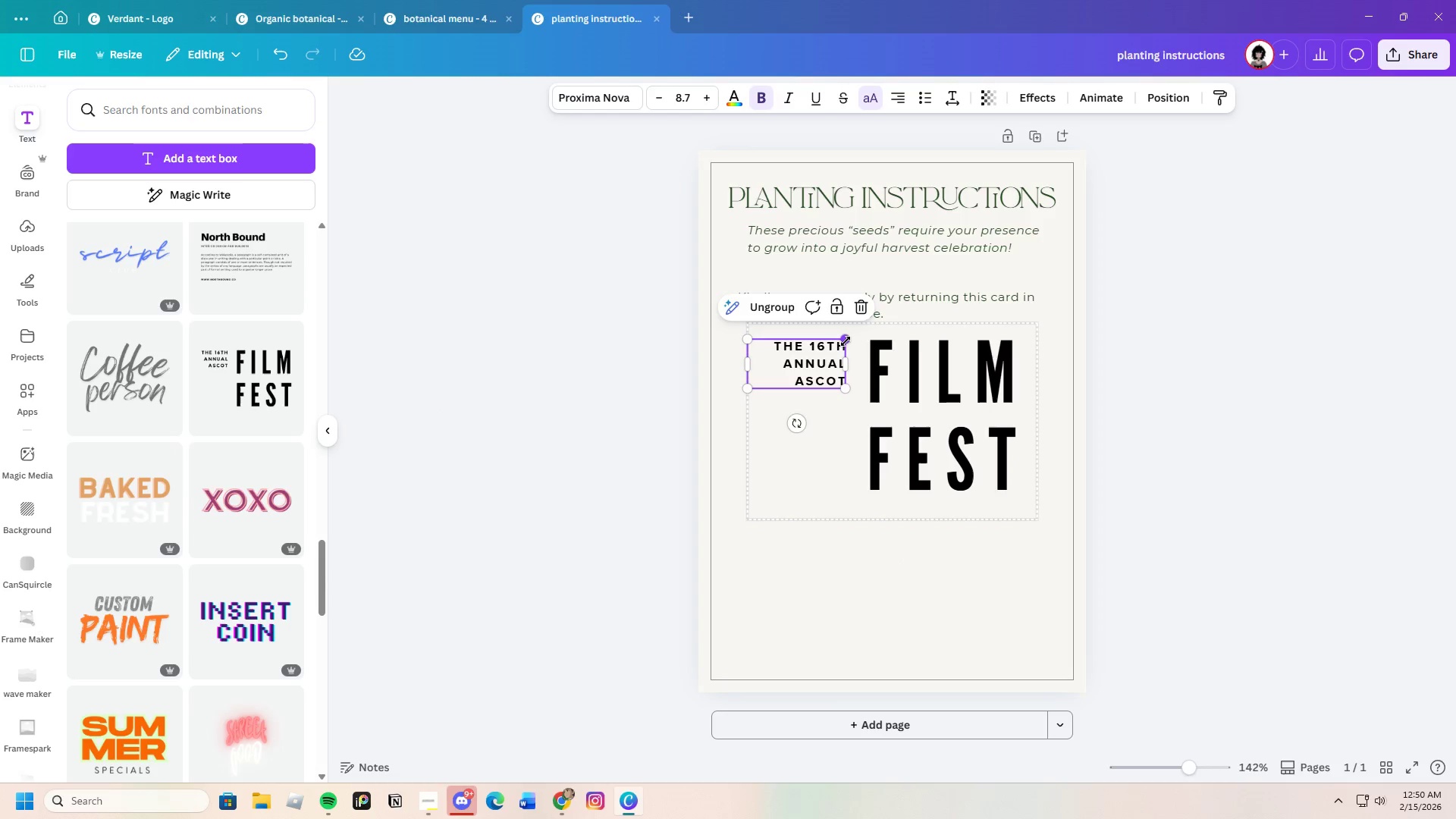 
left_click([846, 341])
 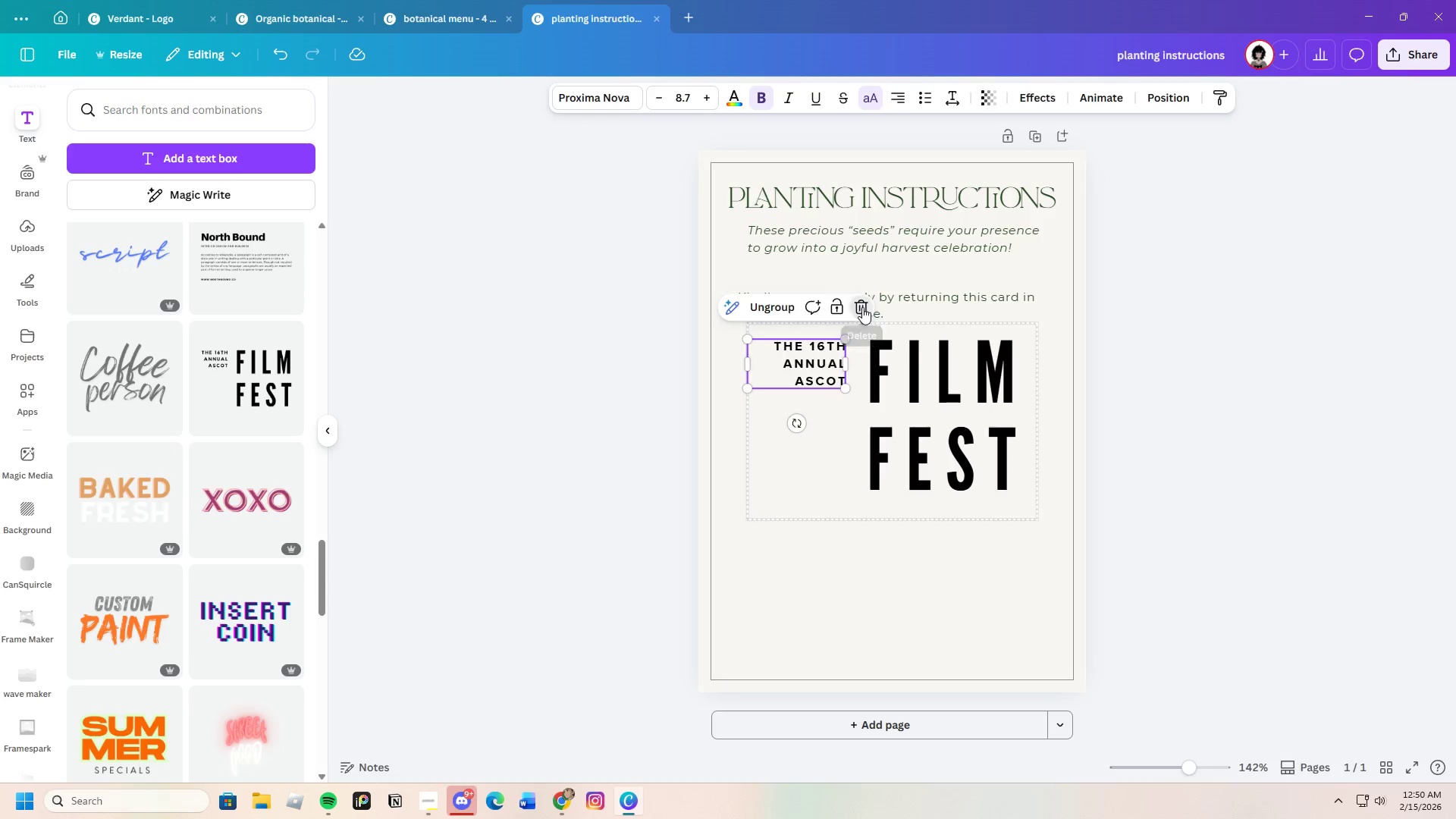 
double_click([947, 425])
 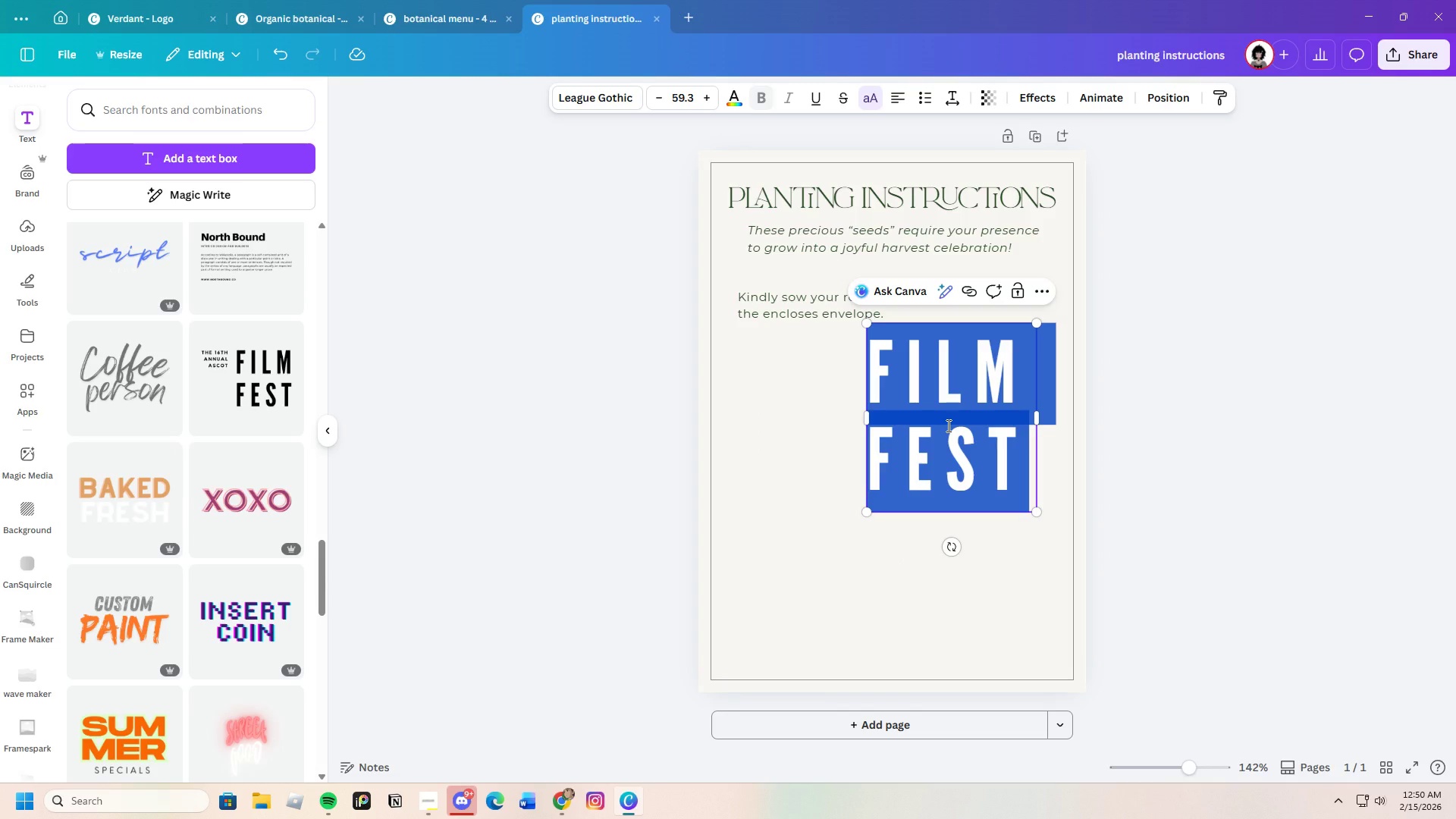 
key(Backspace)
type(RSVP Deadline:)
 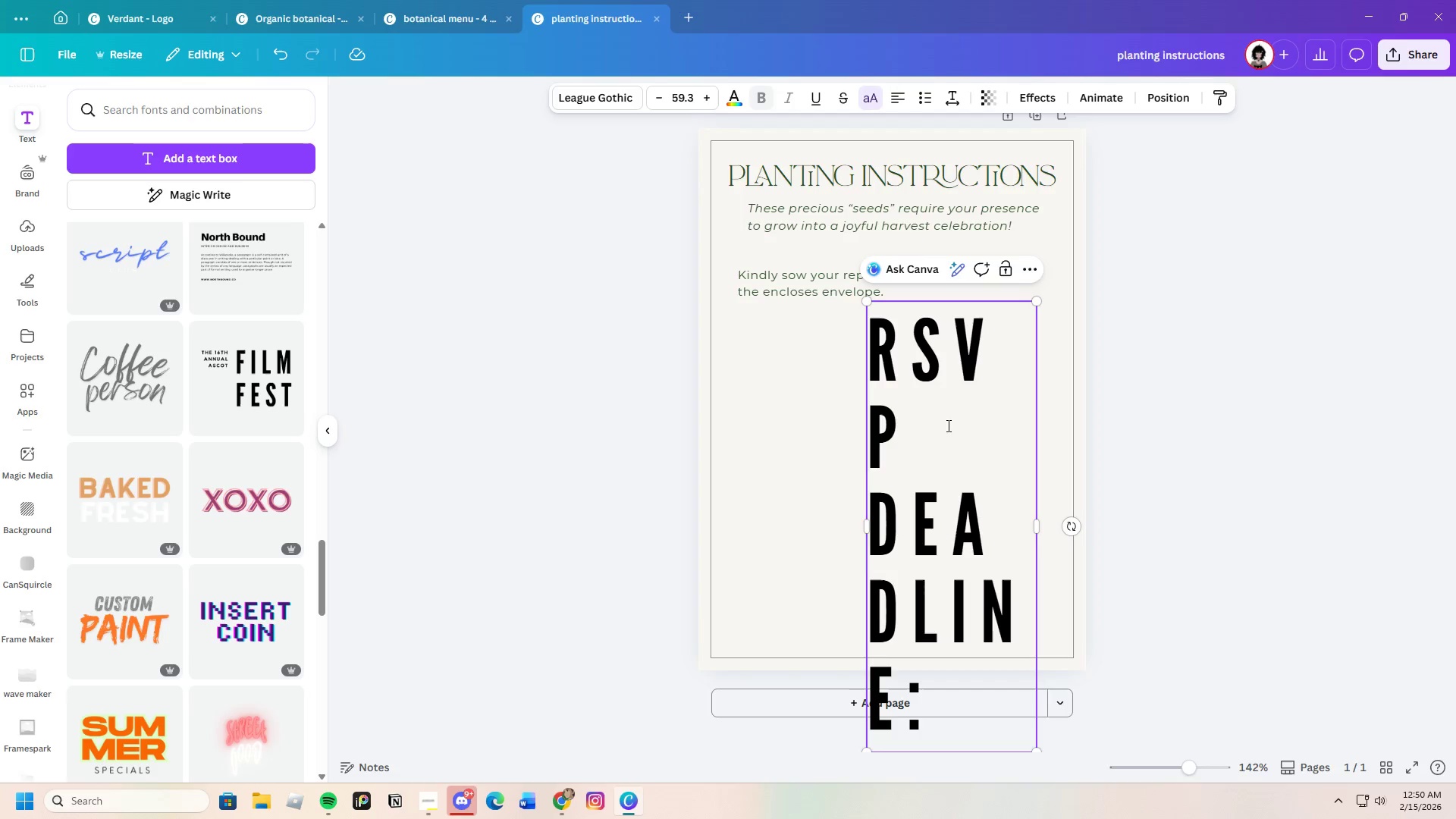 
left_click_drag(start_coordinate=[1038, 526], to_coordinate=[1239, 505])
 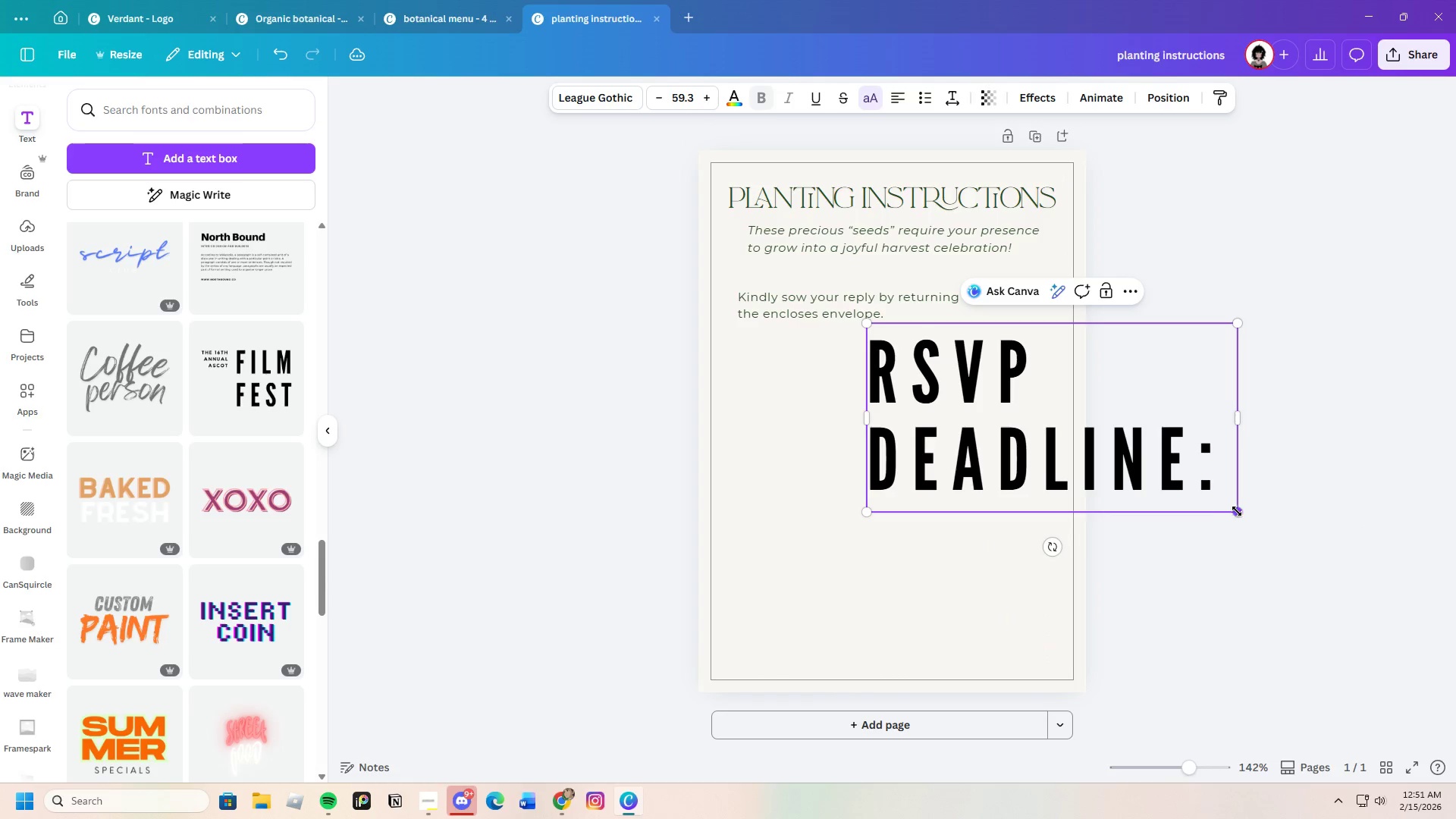 
left_click_drag(start_coordinate=[1238, 511], to_coordinate=[955, 449])
 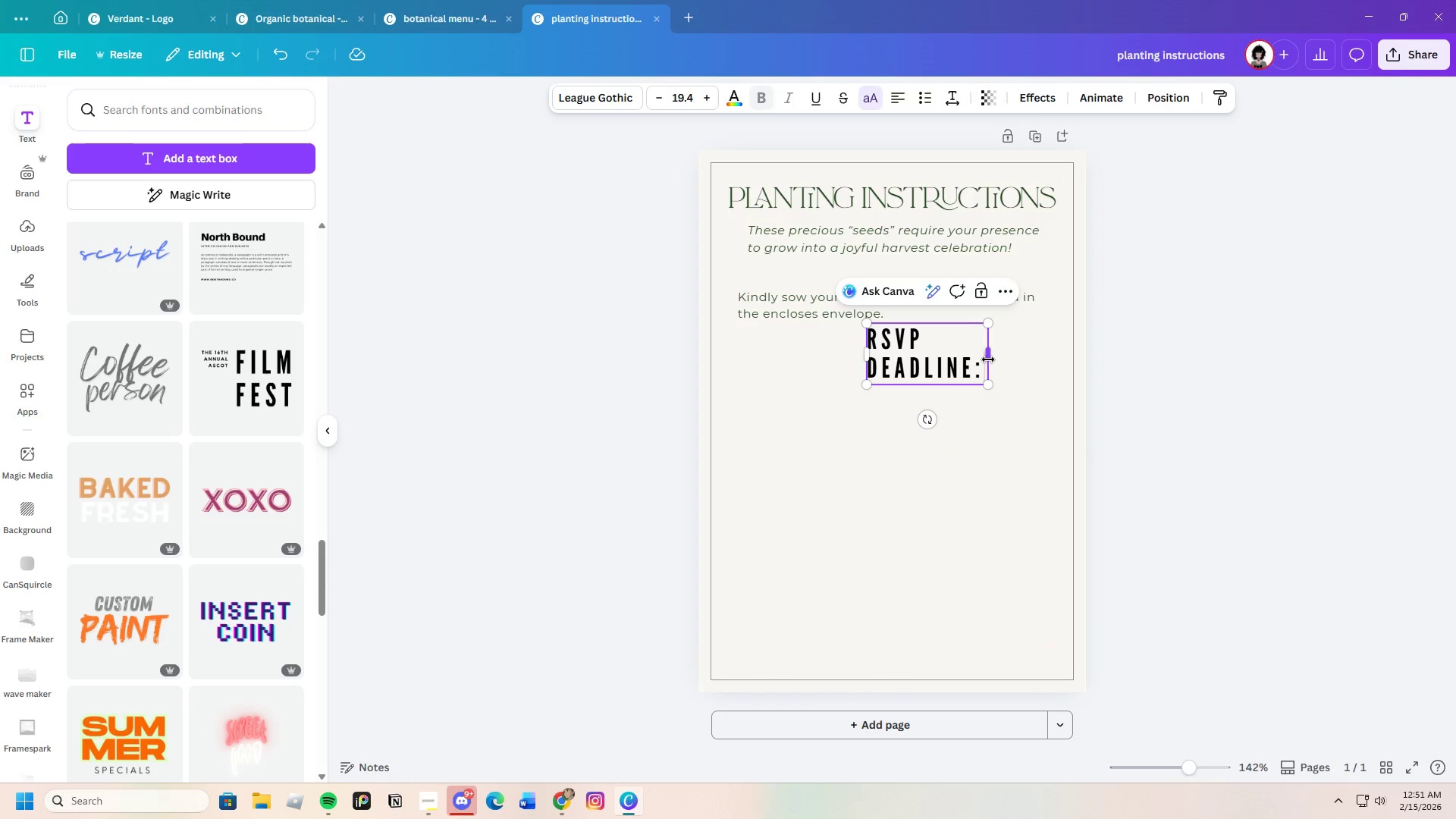 
left_click_drag(start_coordinate=[990, 355], to_coordinate=[1060, 336])
 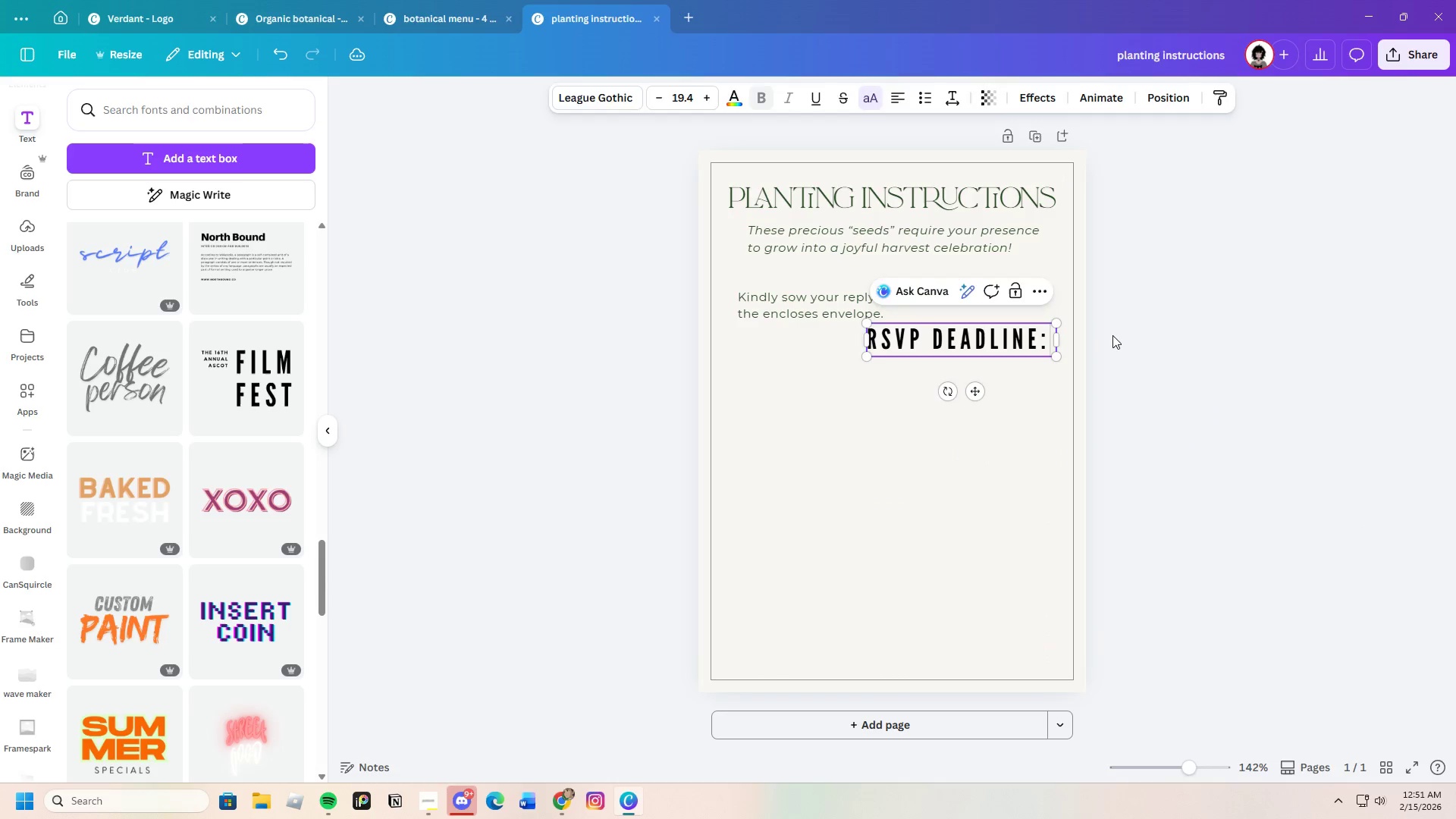 
left_click([1112, 335])
 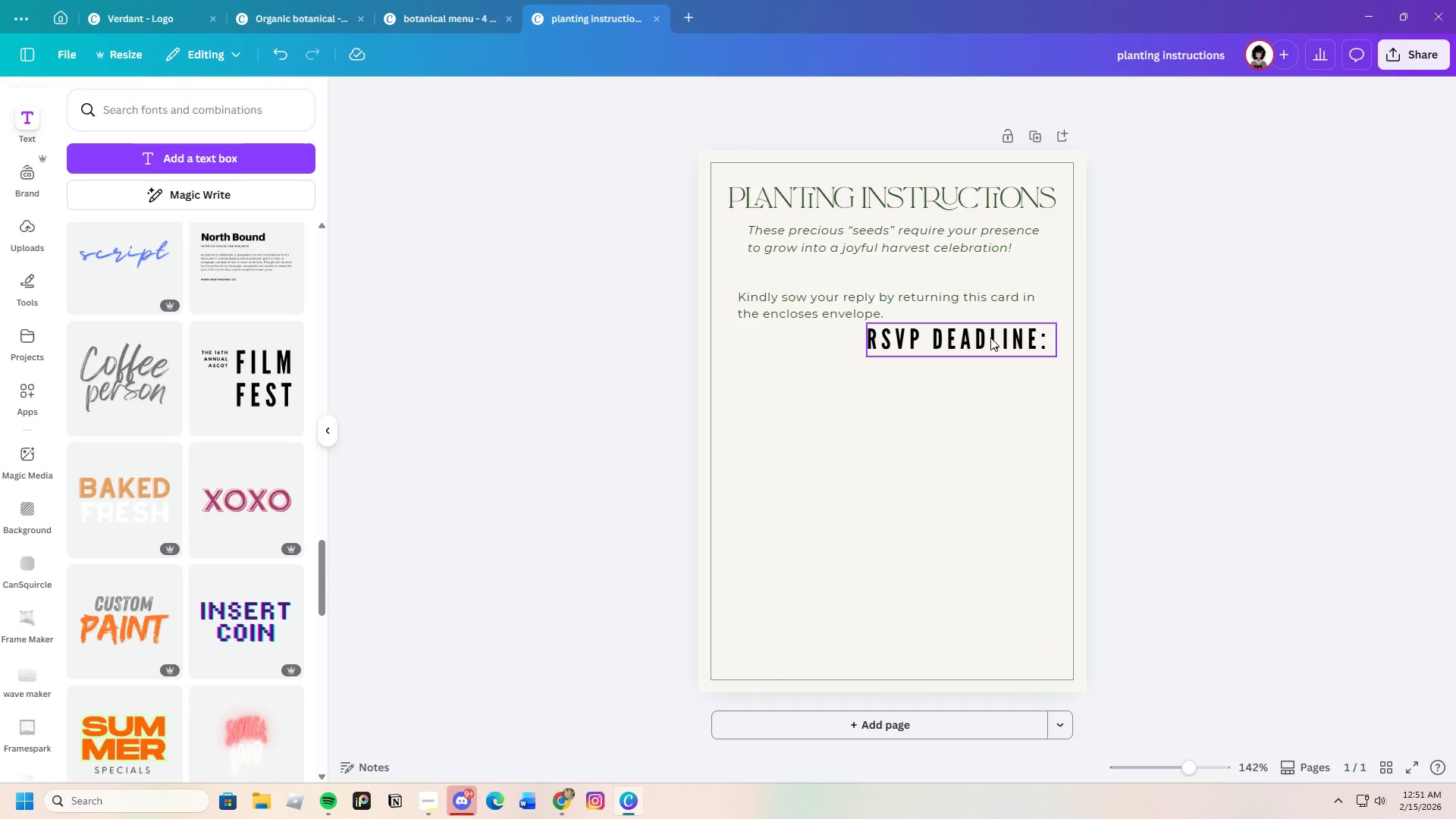 
left_click_drag(start_coordinate=[991, 337], to_coordinate=[849, 358])
 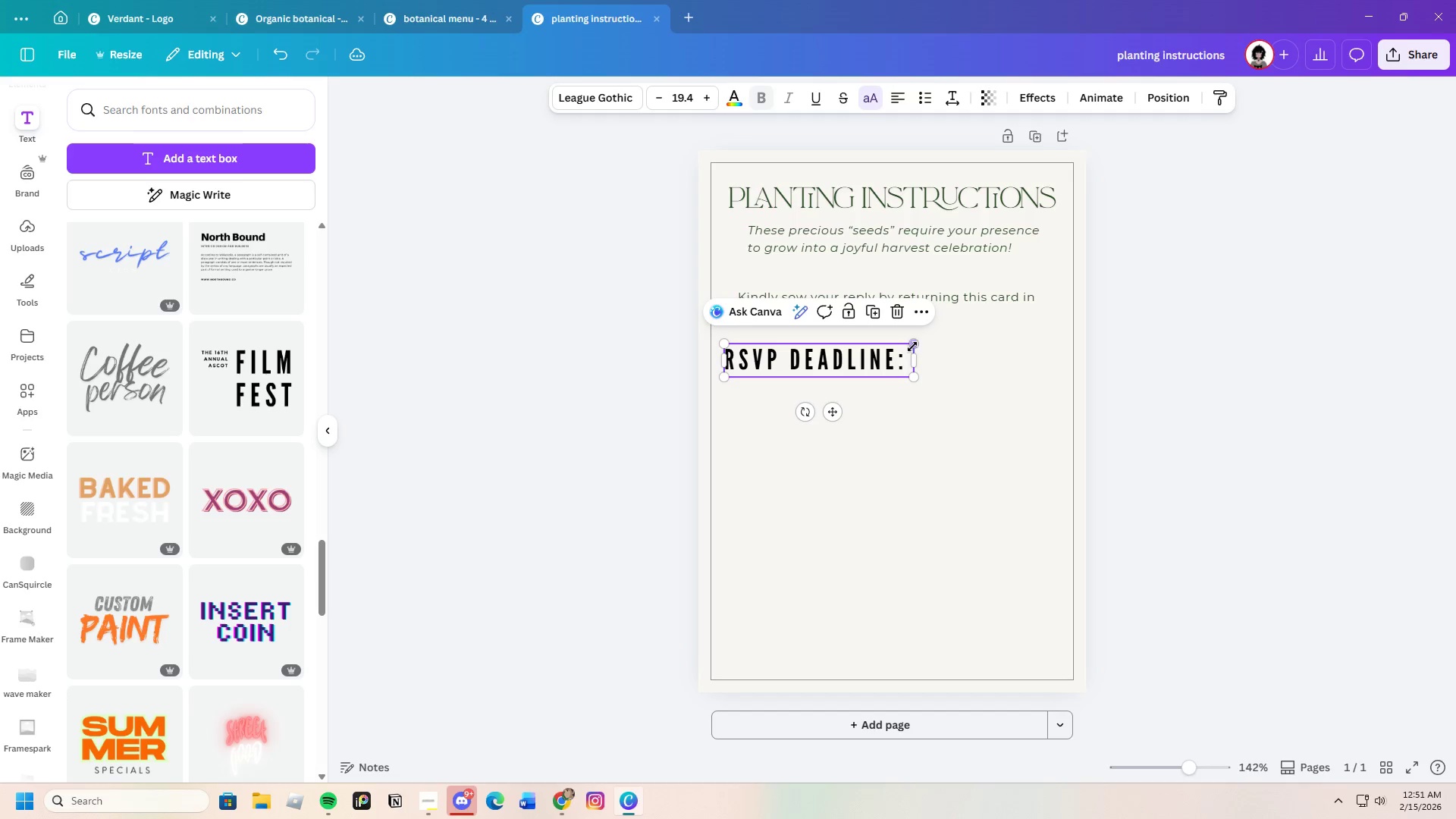 
left_click_drag(start_coordinate=[912, 344], to_coordinate=[844, 344])
 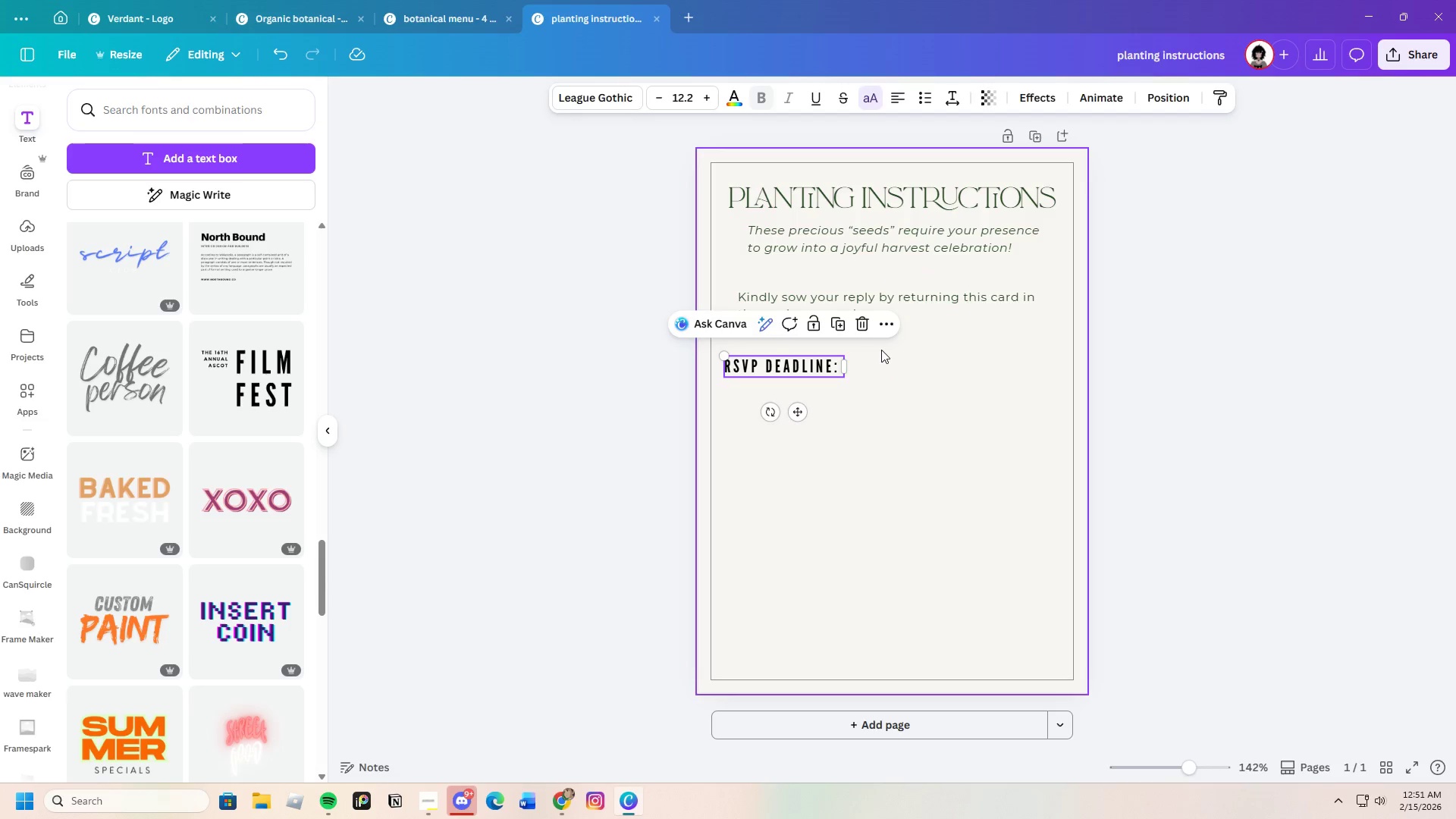 
left_click([881, 350])
 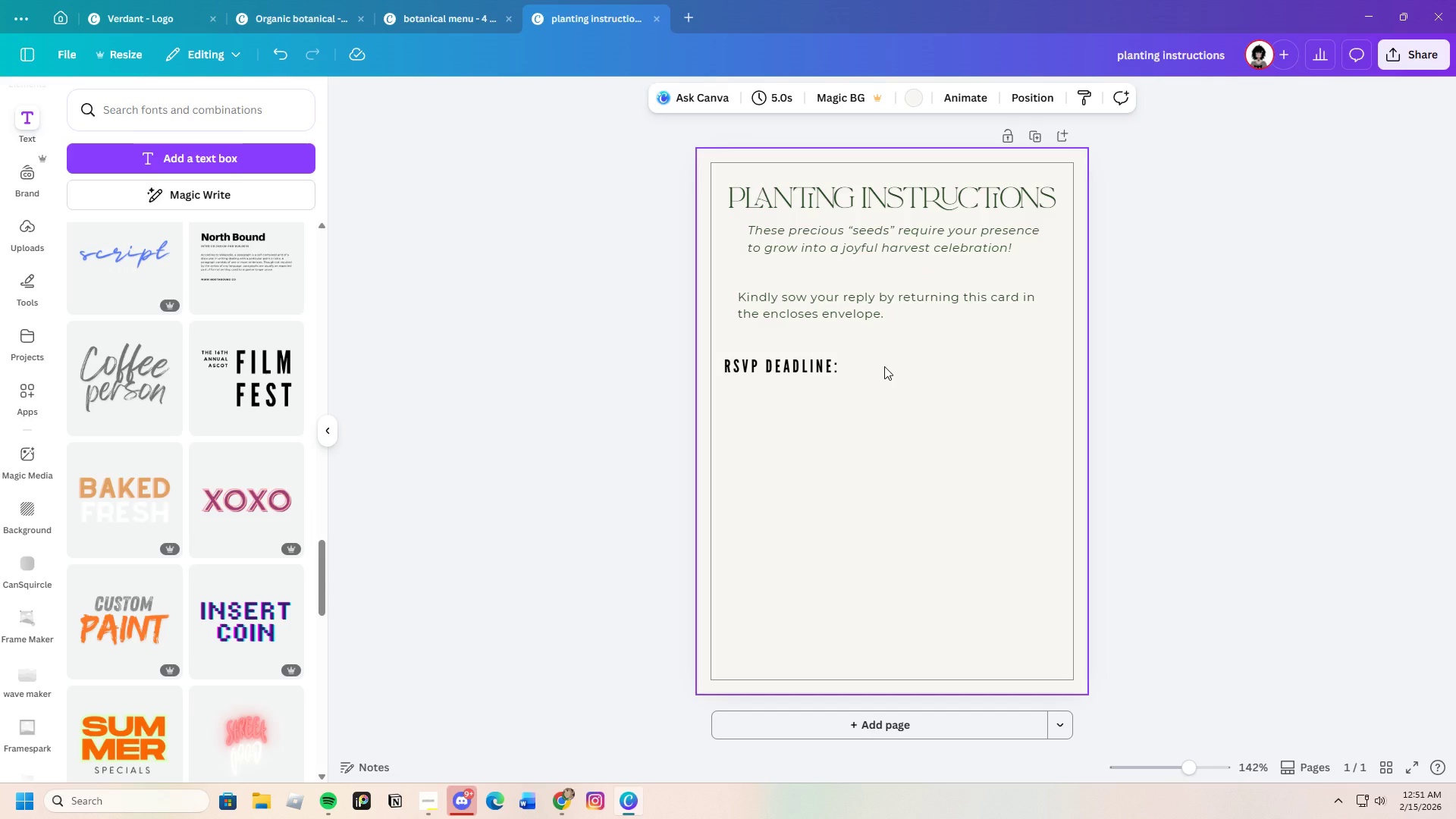 
wait(6.41)
 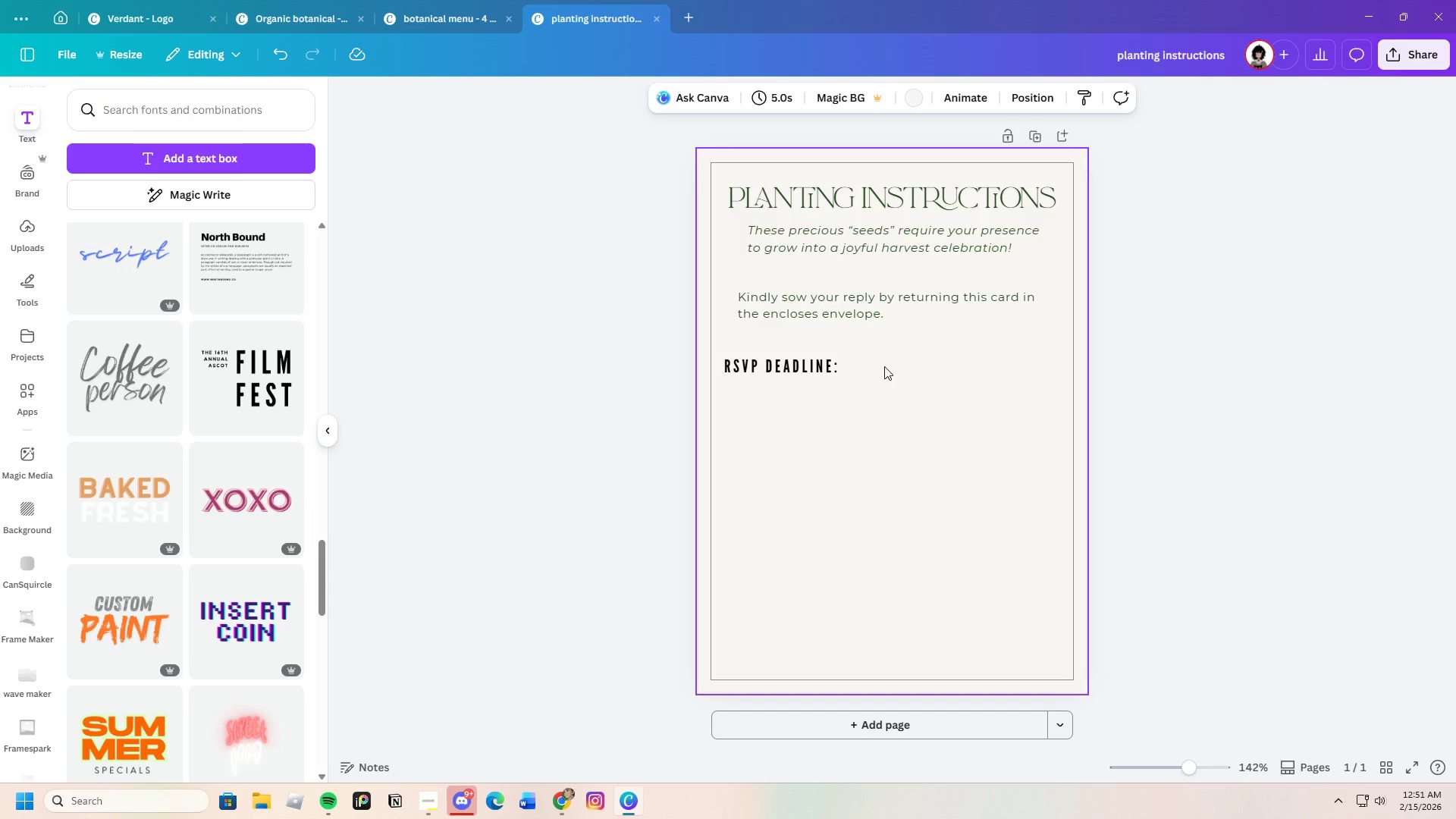 
left_click_drag(start_coordinate=[791, 363], to_coordinate=[799, 362])
 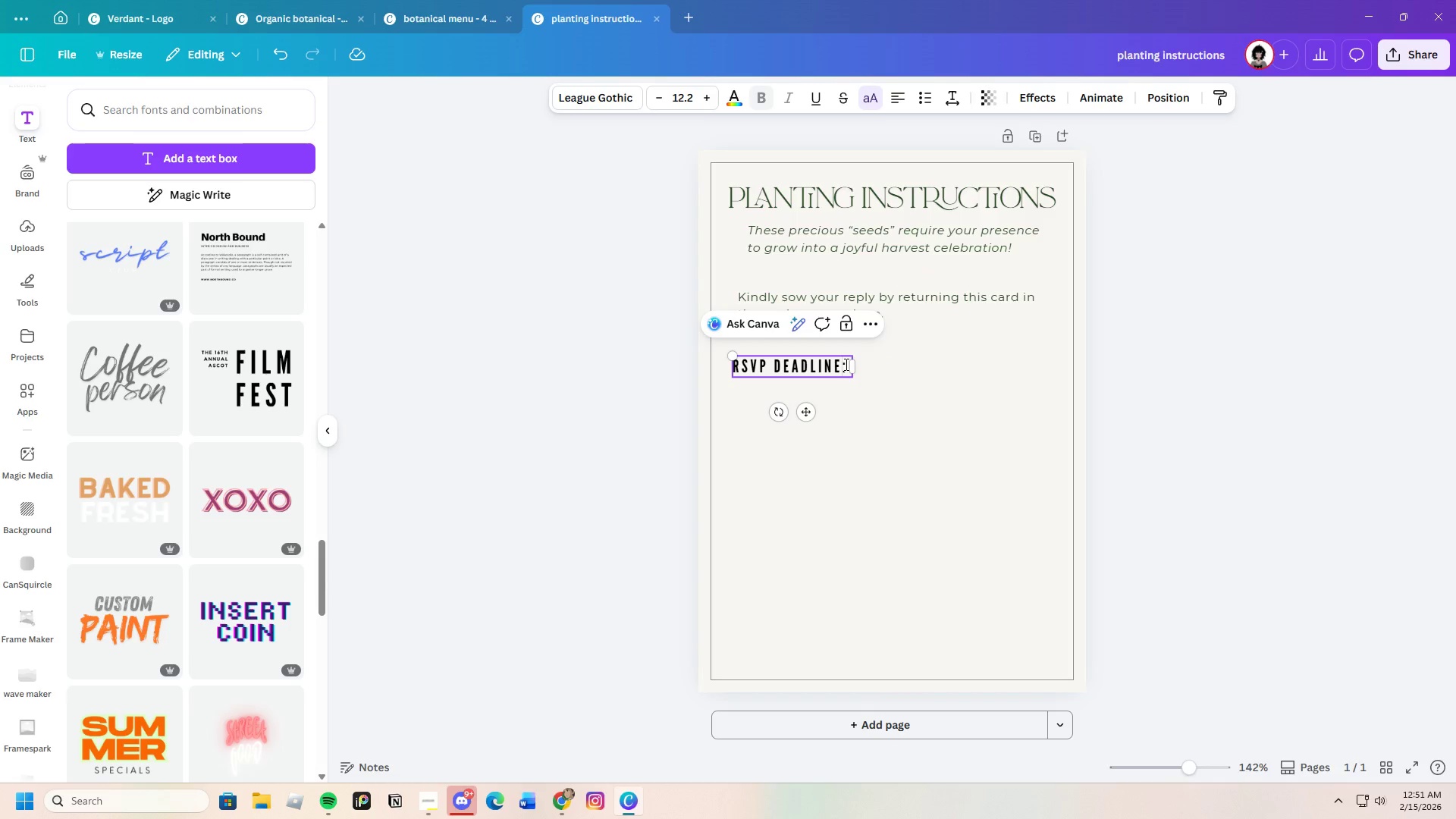 
left_click_drag(start_coordinate=[847, 364], to_coordinate=[724, 364])
 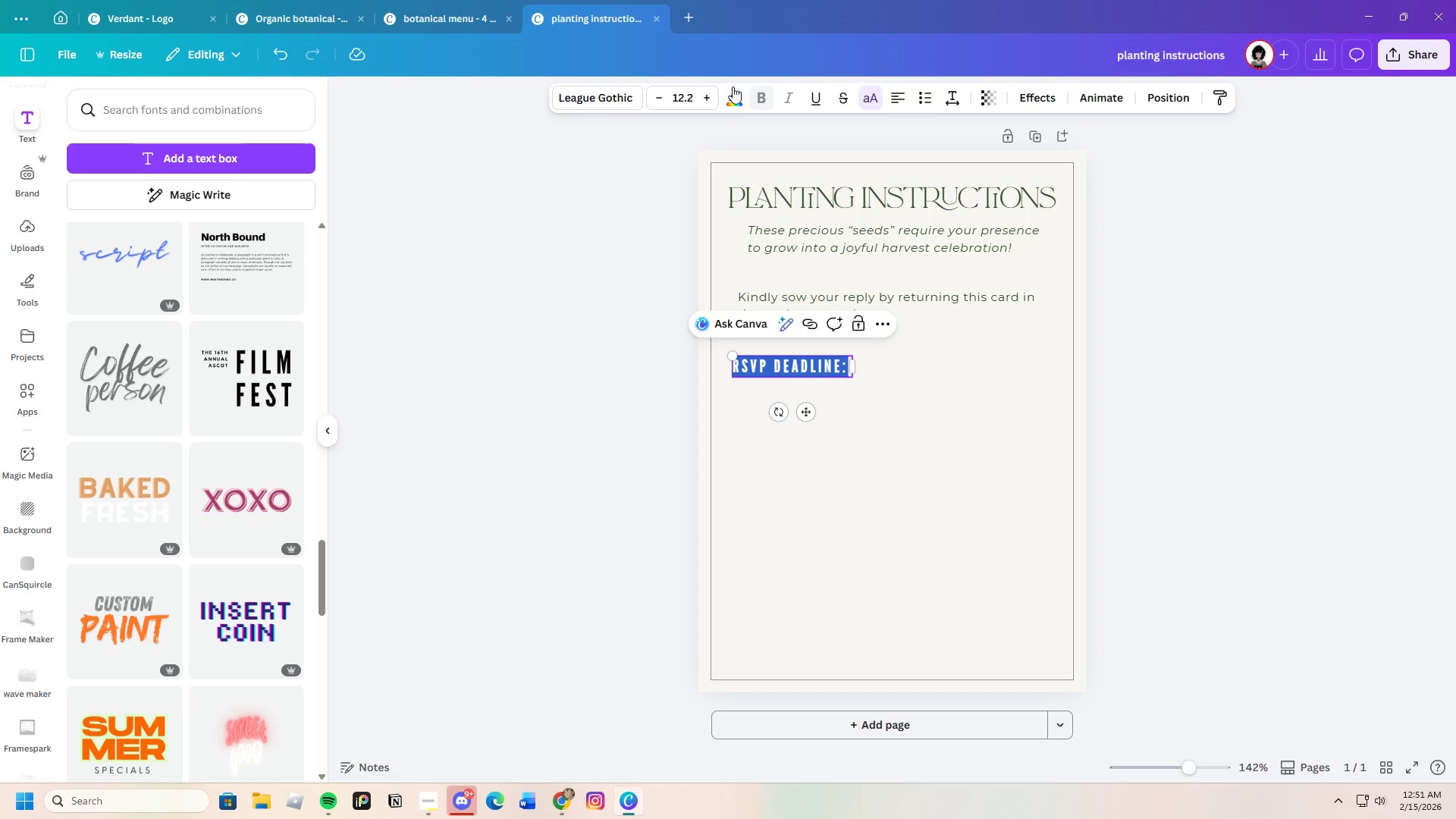 
left_click([734, 99])
 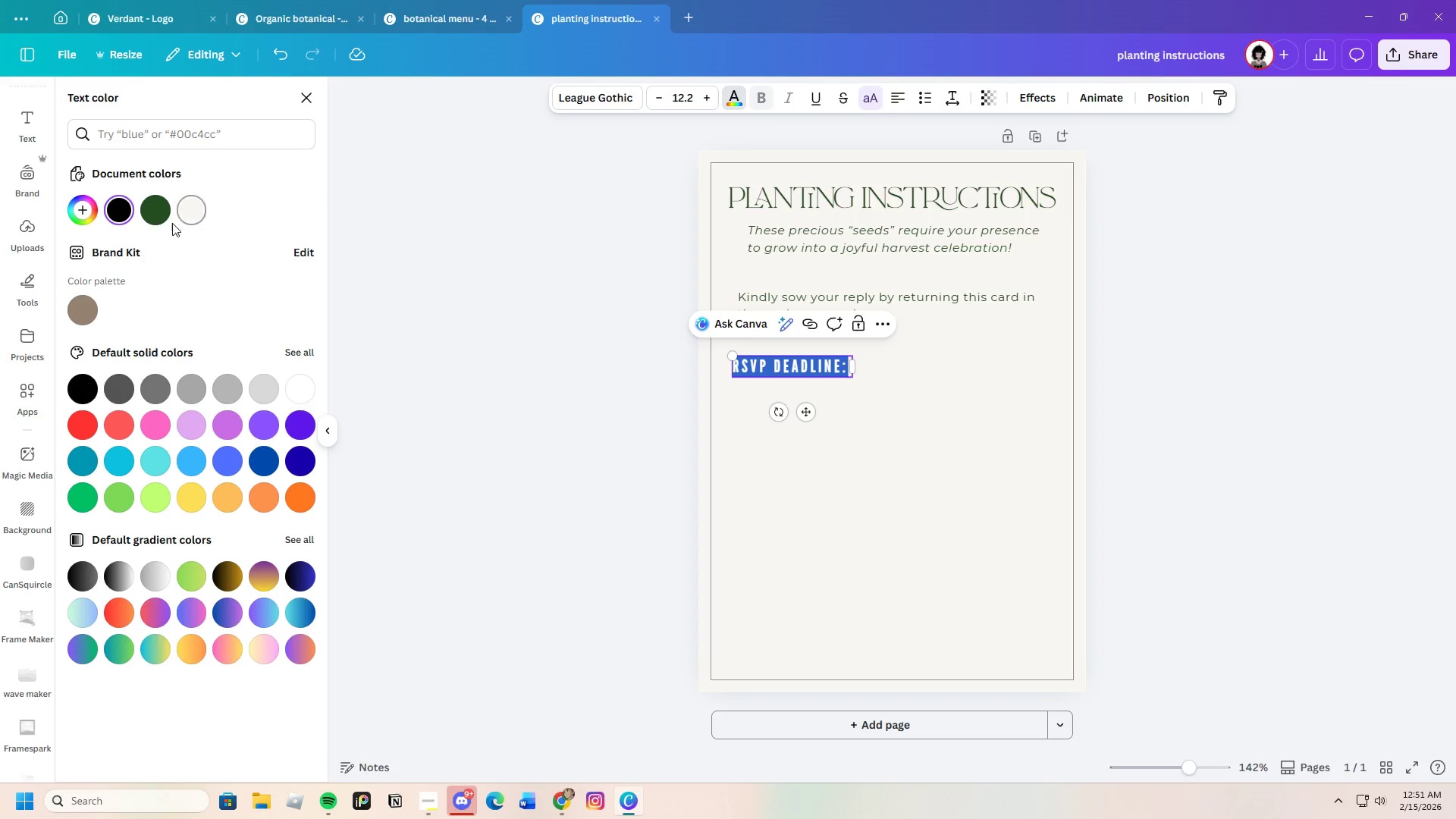 
left_click([167, 223])
 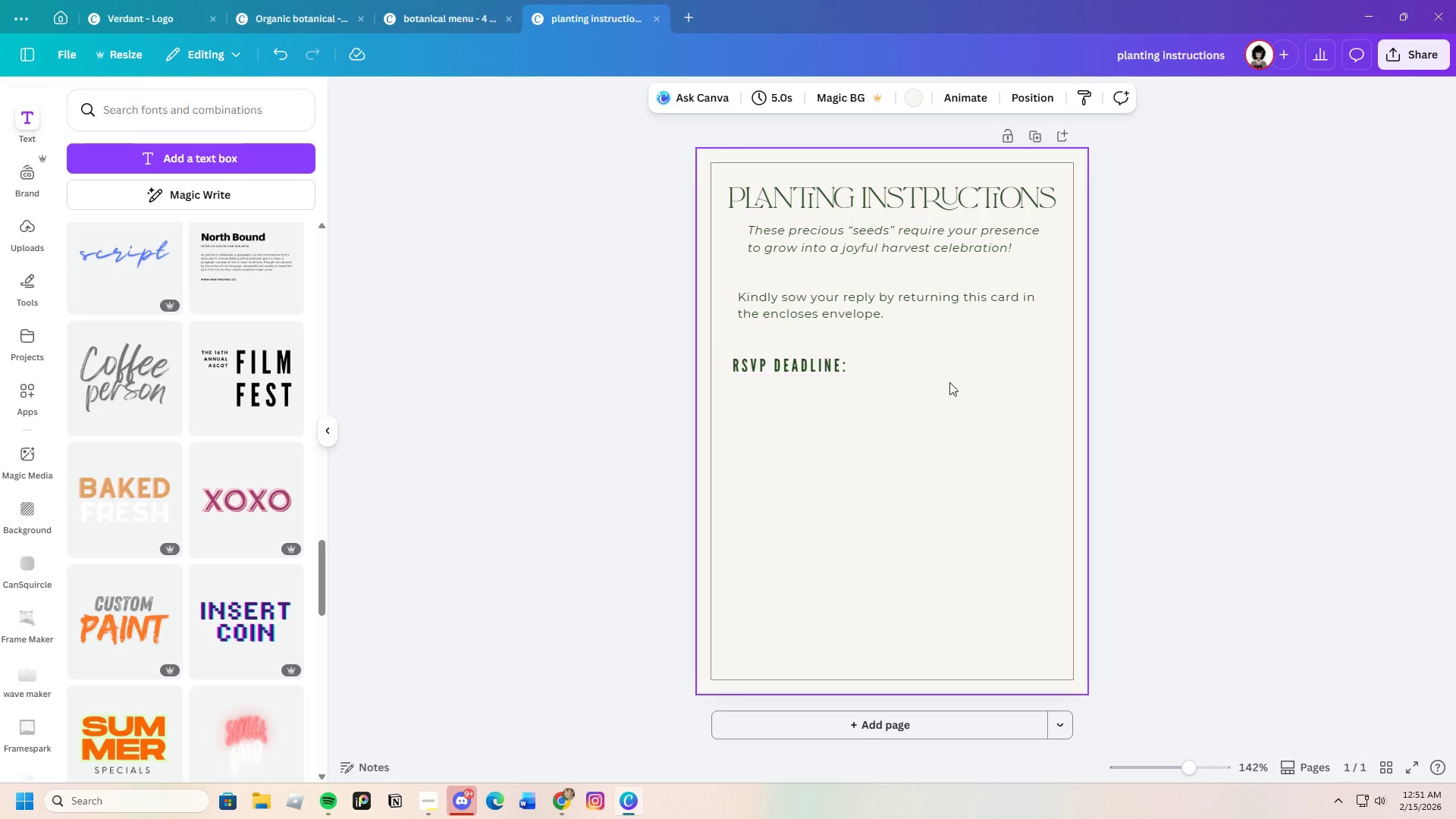 
left_click([833, 360])
 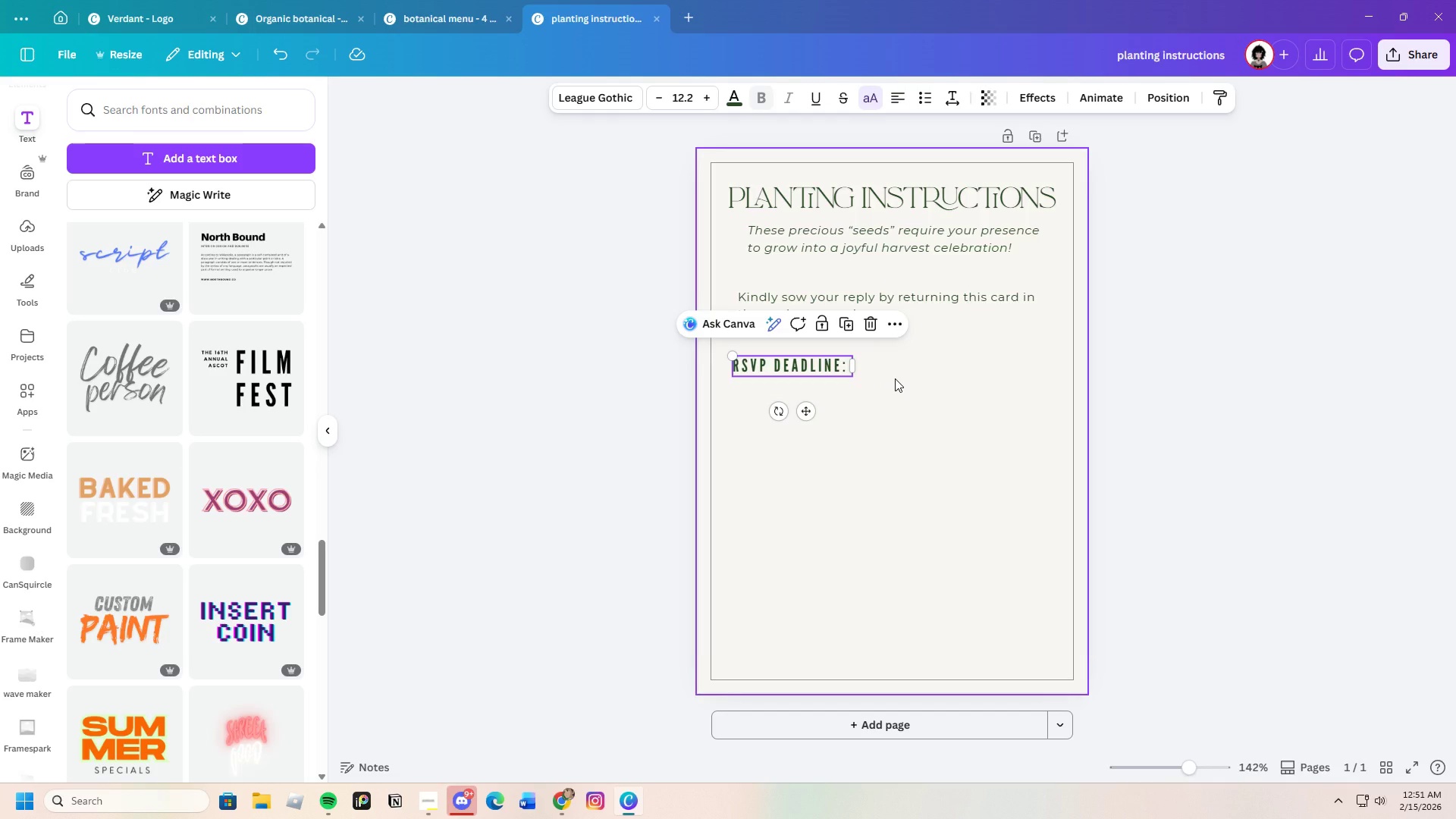 
left_click([895, 378])
 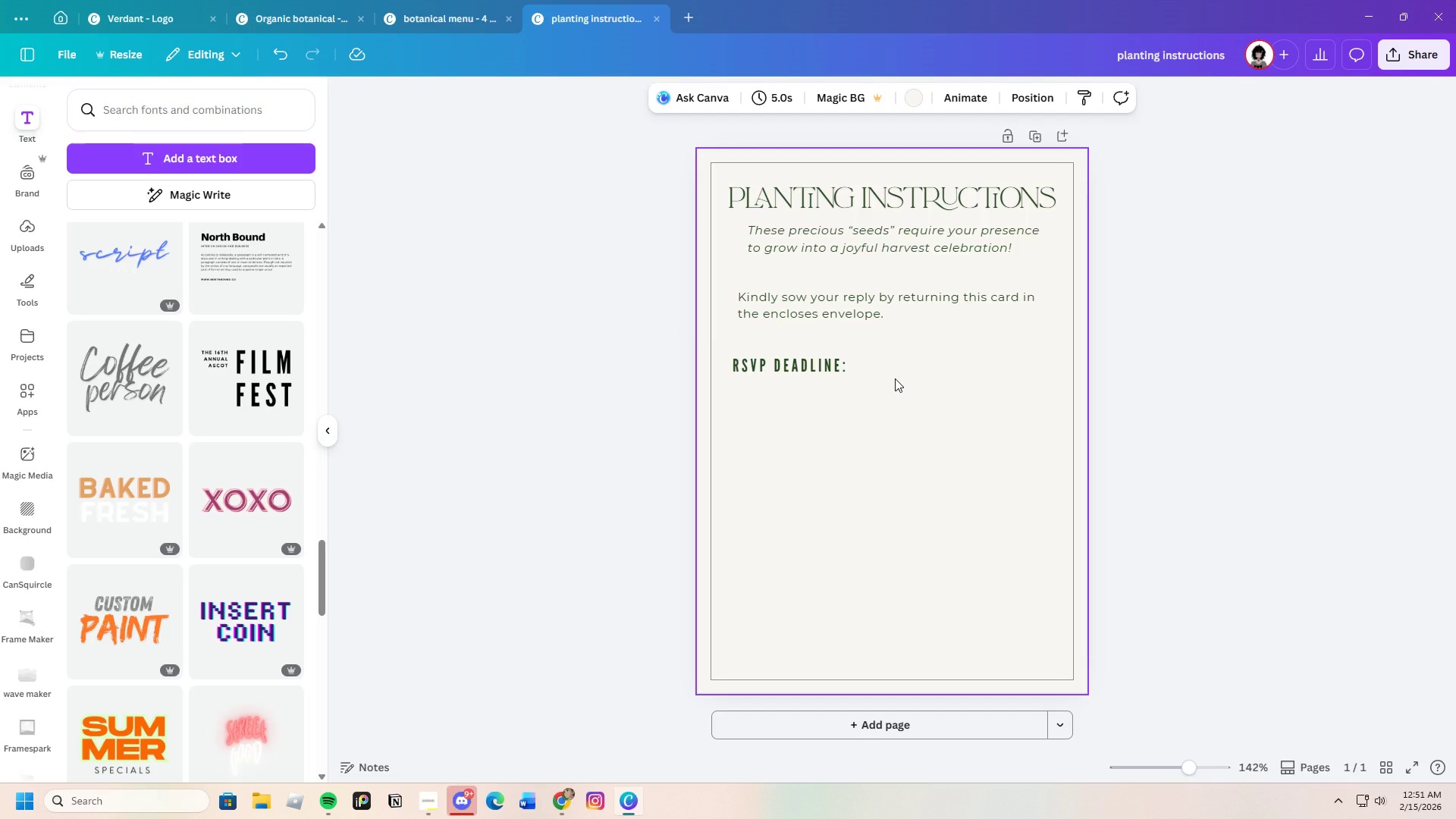 
wait(9.25)
 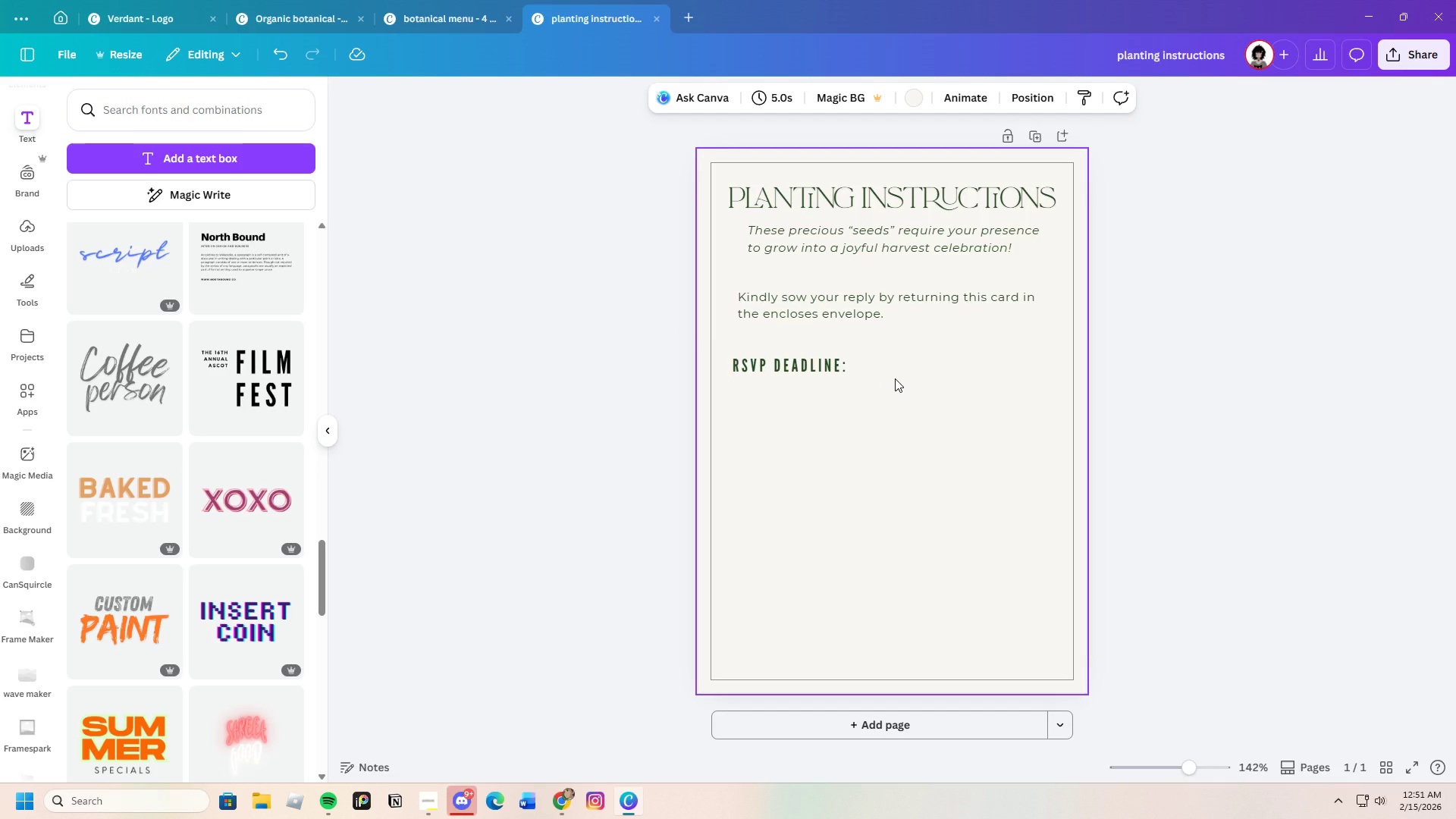 
scroll: coordinate [187, 494], scroll_direction: down, amount: 13.0
 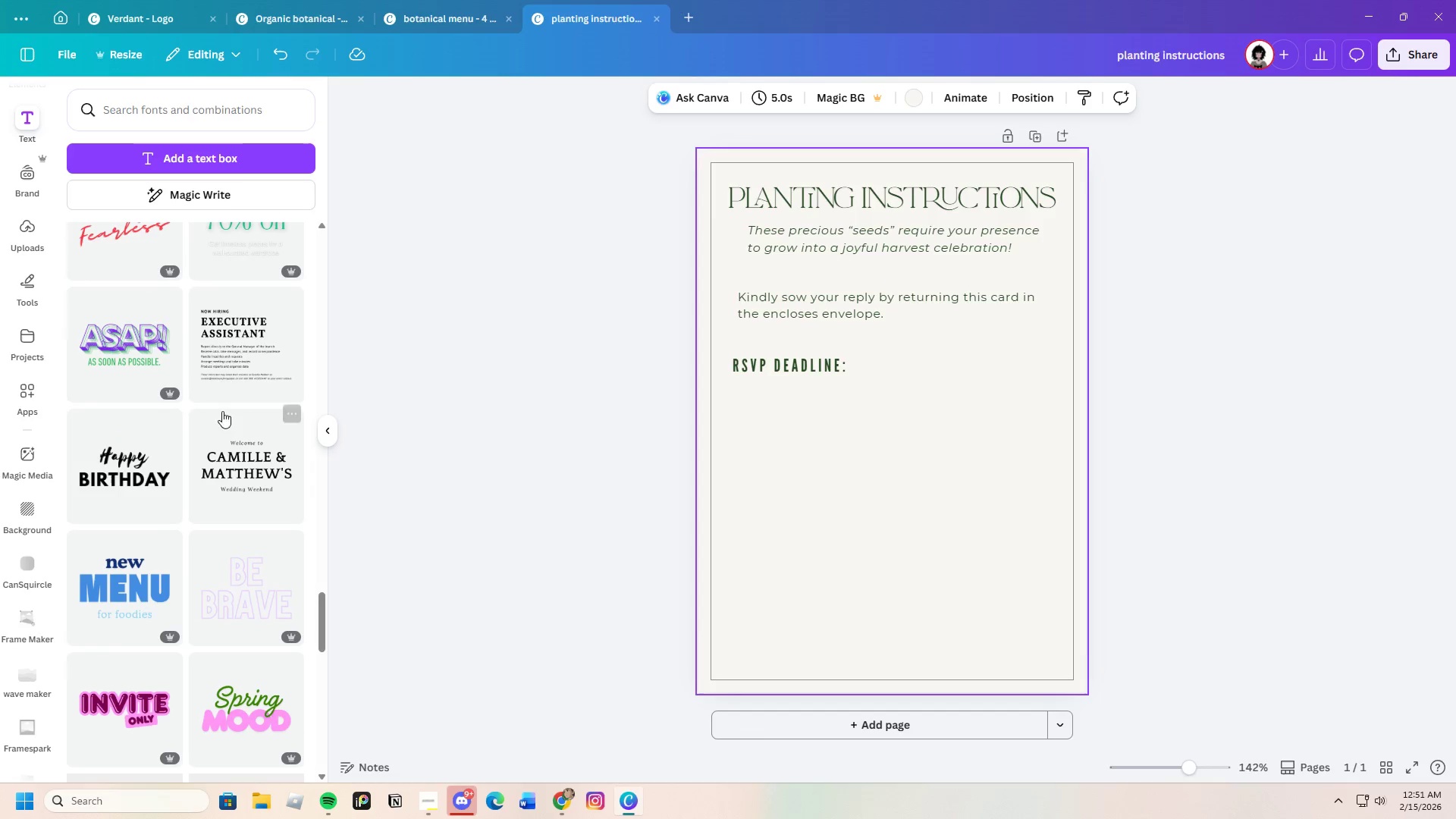 
left_click([236, 327])
 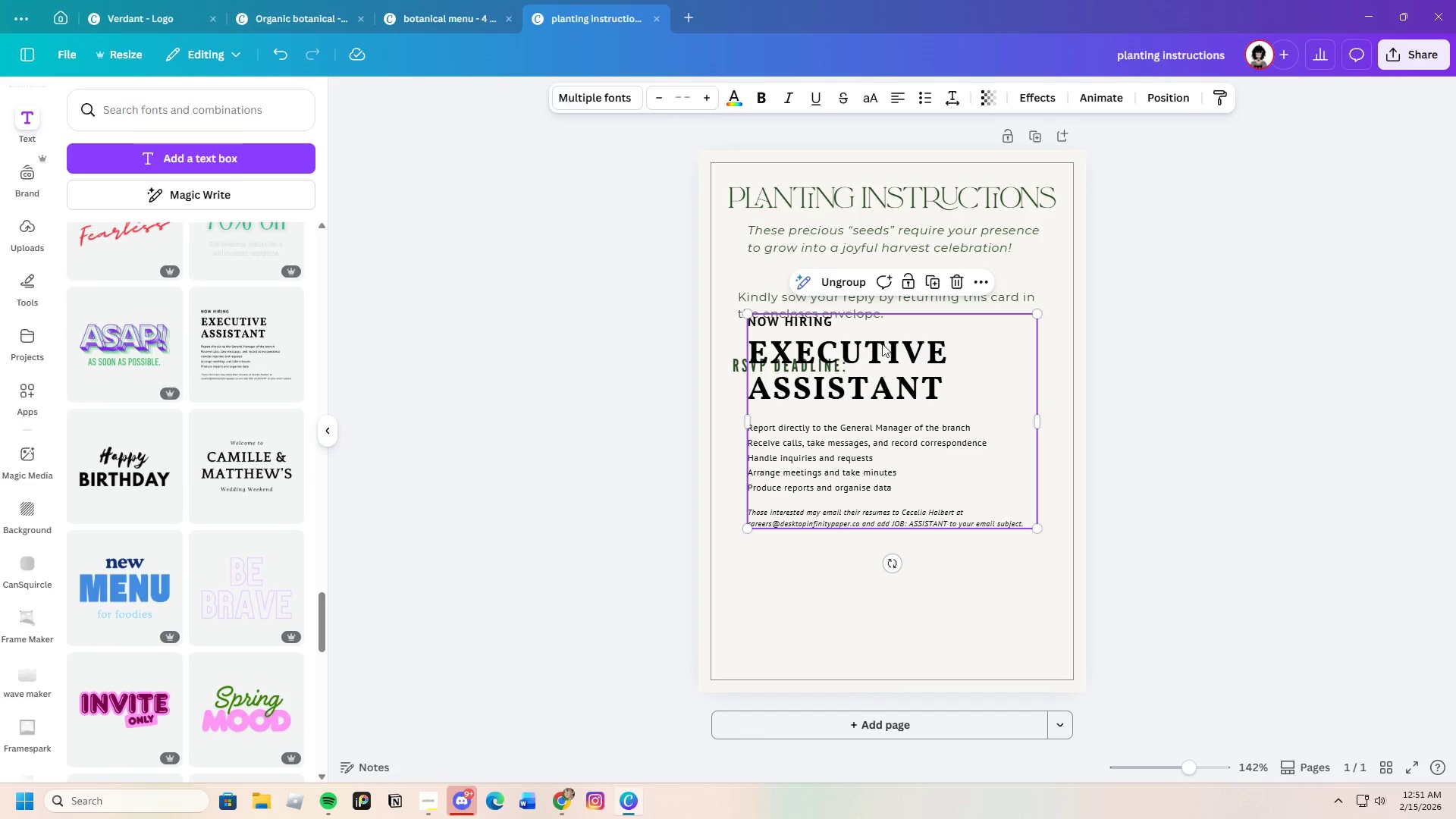 
left_click([888, 363])
 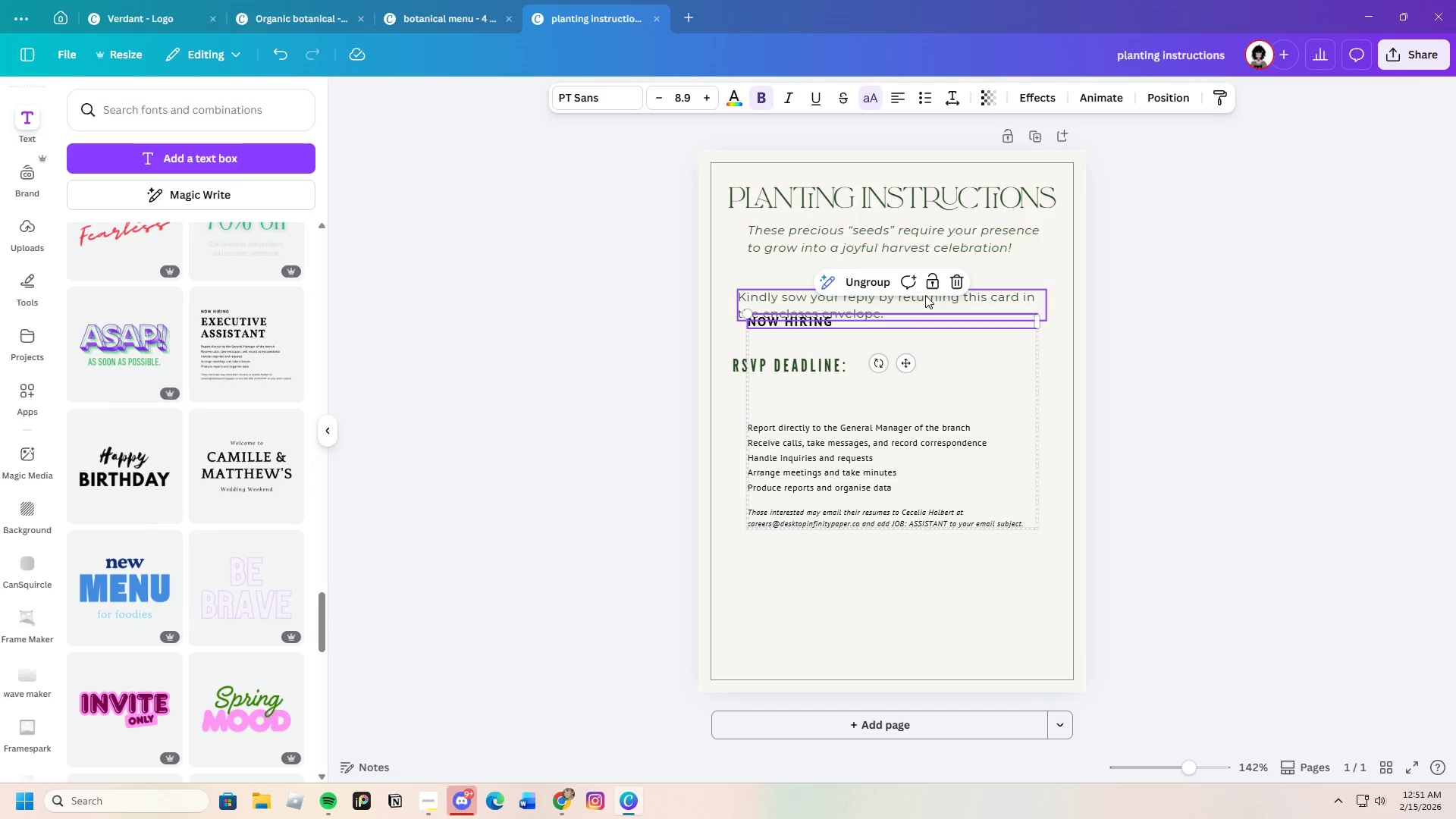 
left_click([959, 282])
 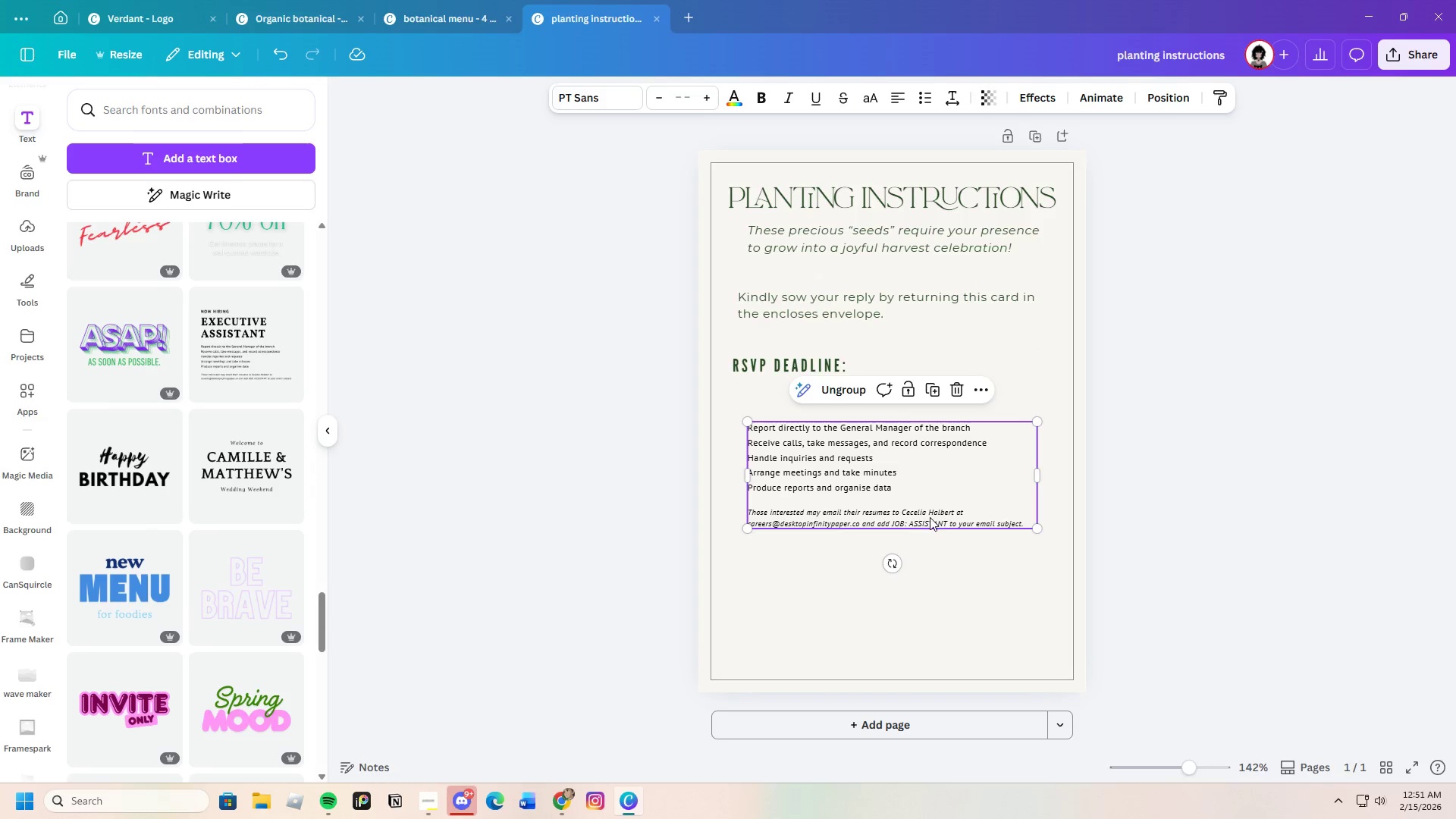 
left_click([930, 517])
 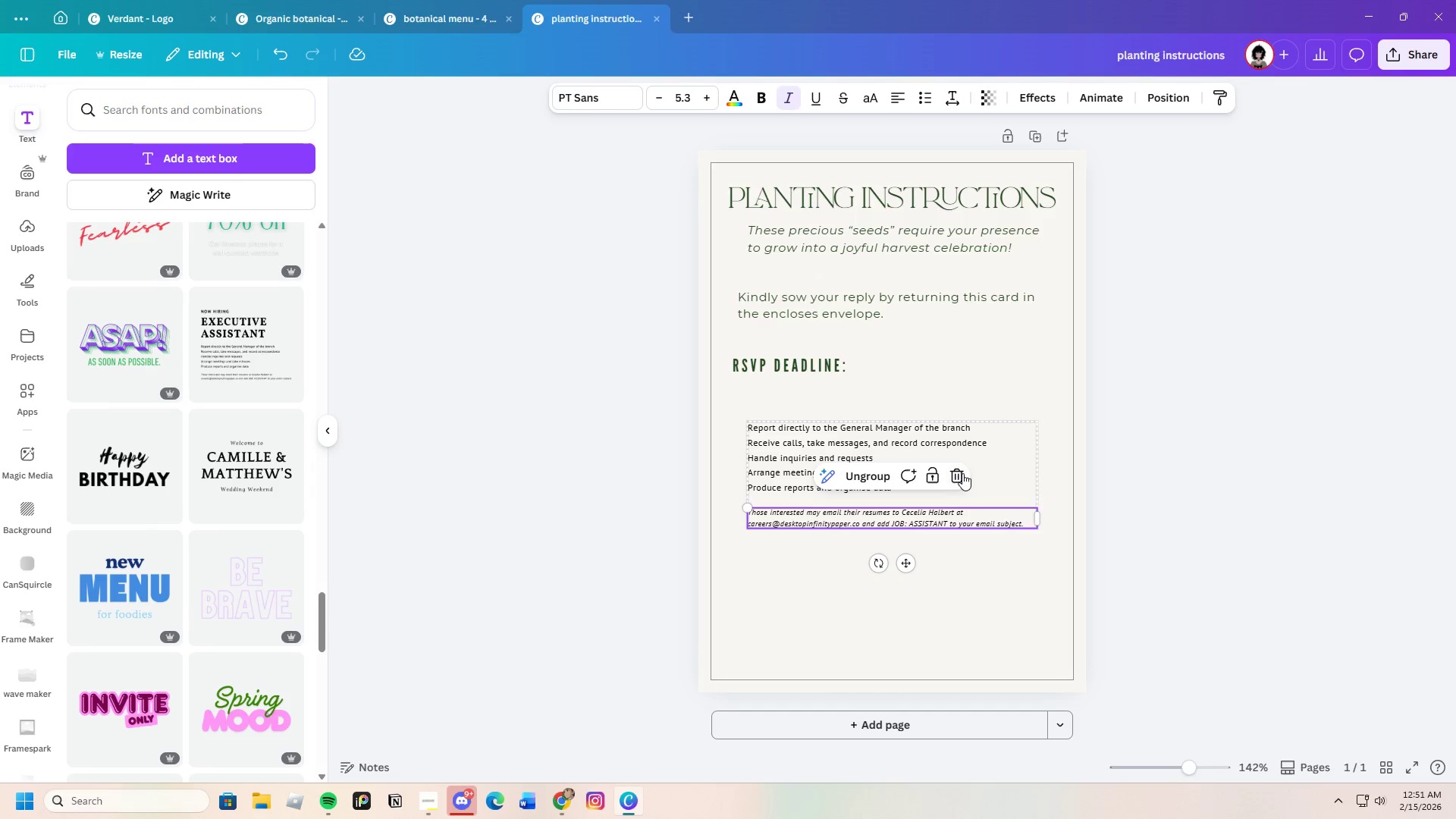 
left_click([959, 475])
 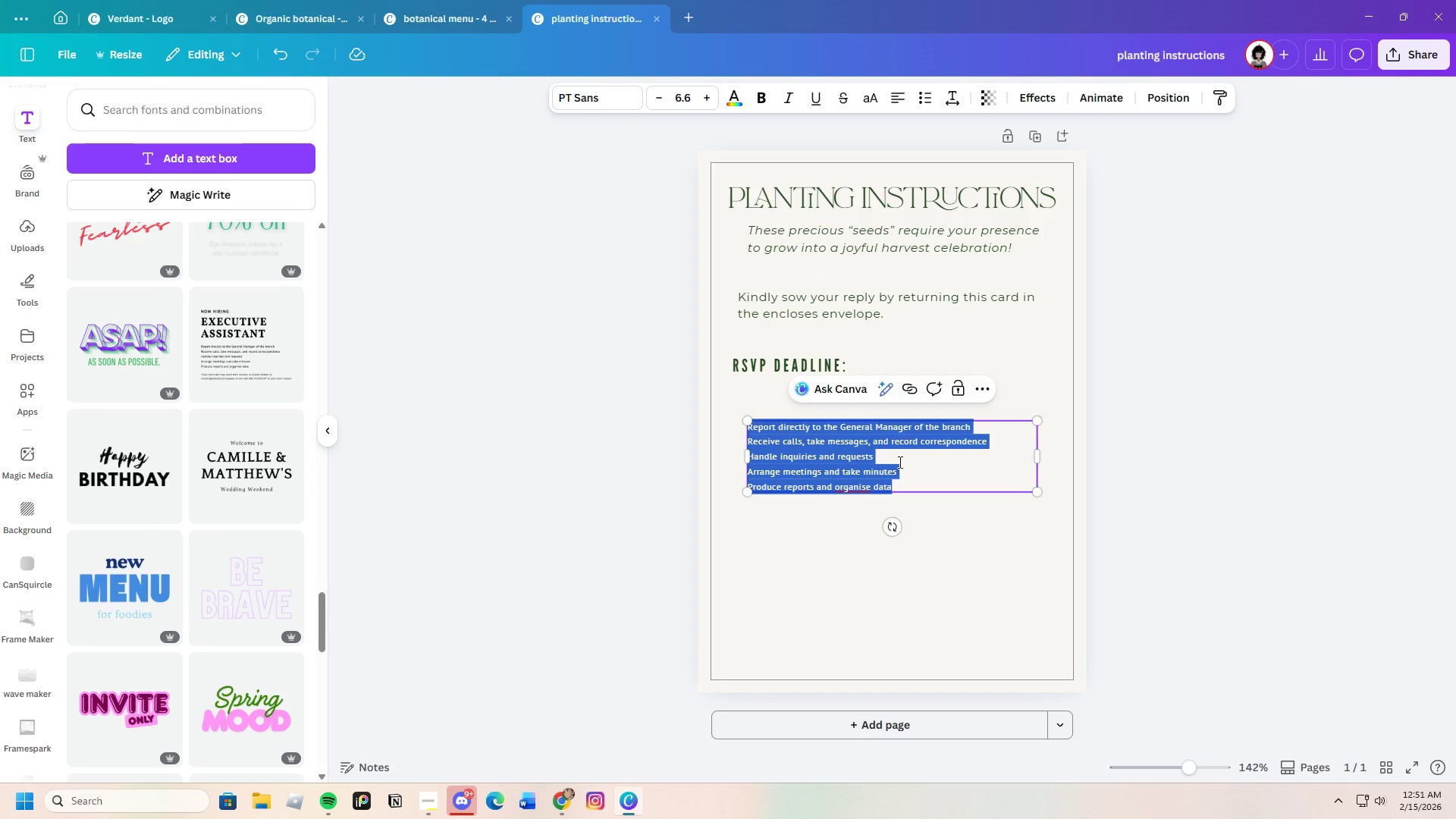 
key(Backspace)
type(August 15, 2026)
 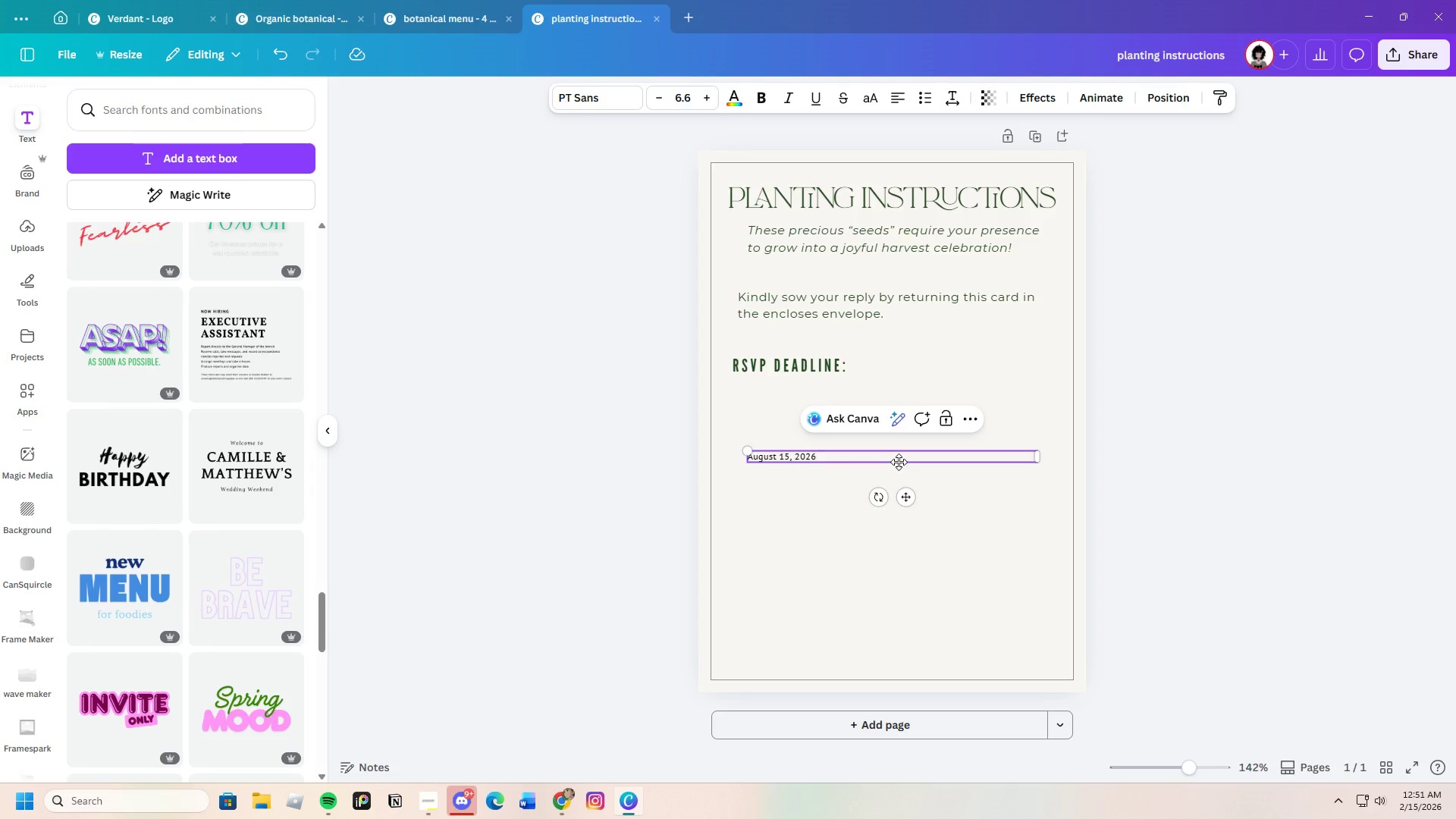 
left_click_drag(start_coordinate=[1038, 457], to_coordinate=[824, 463])
 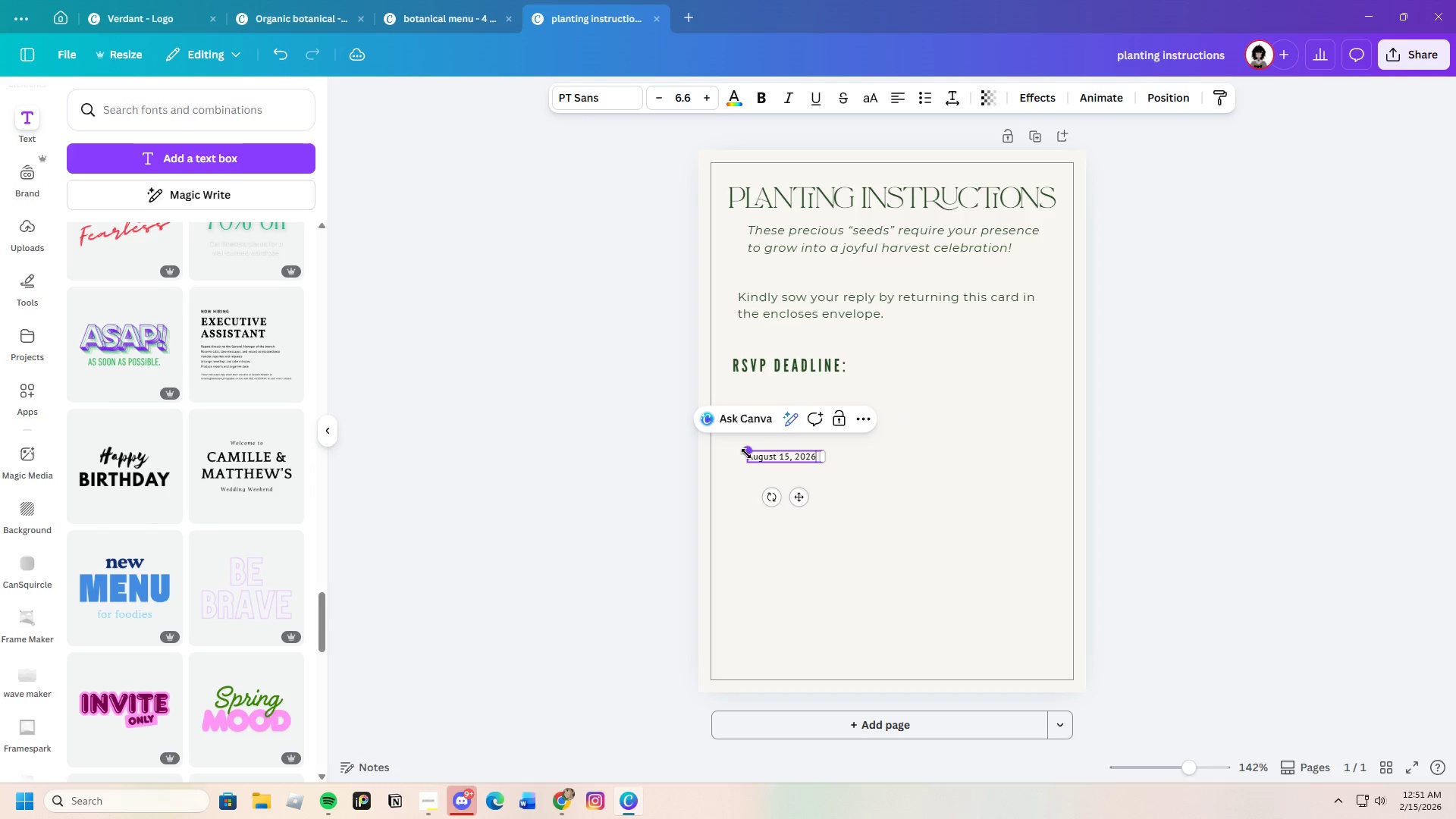 
left_click_drag(start_coordinate=[747, 453], to_coordinate=[713, 438])
 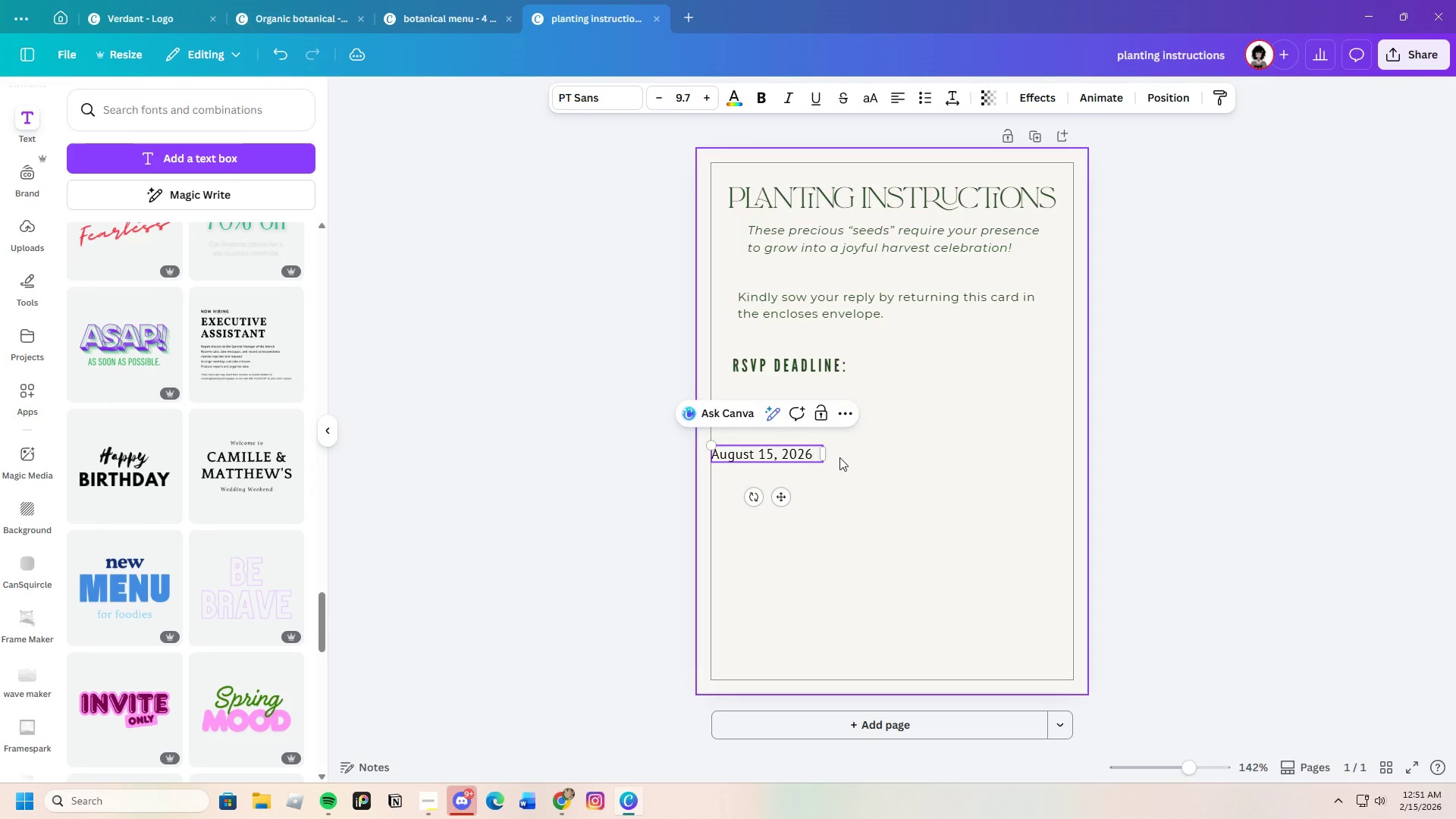 
left_click([840, 457])
 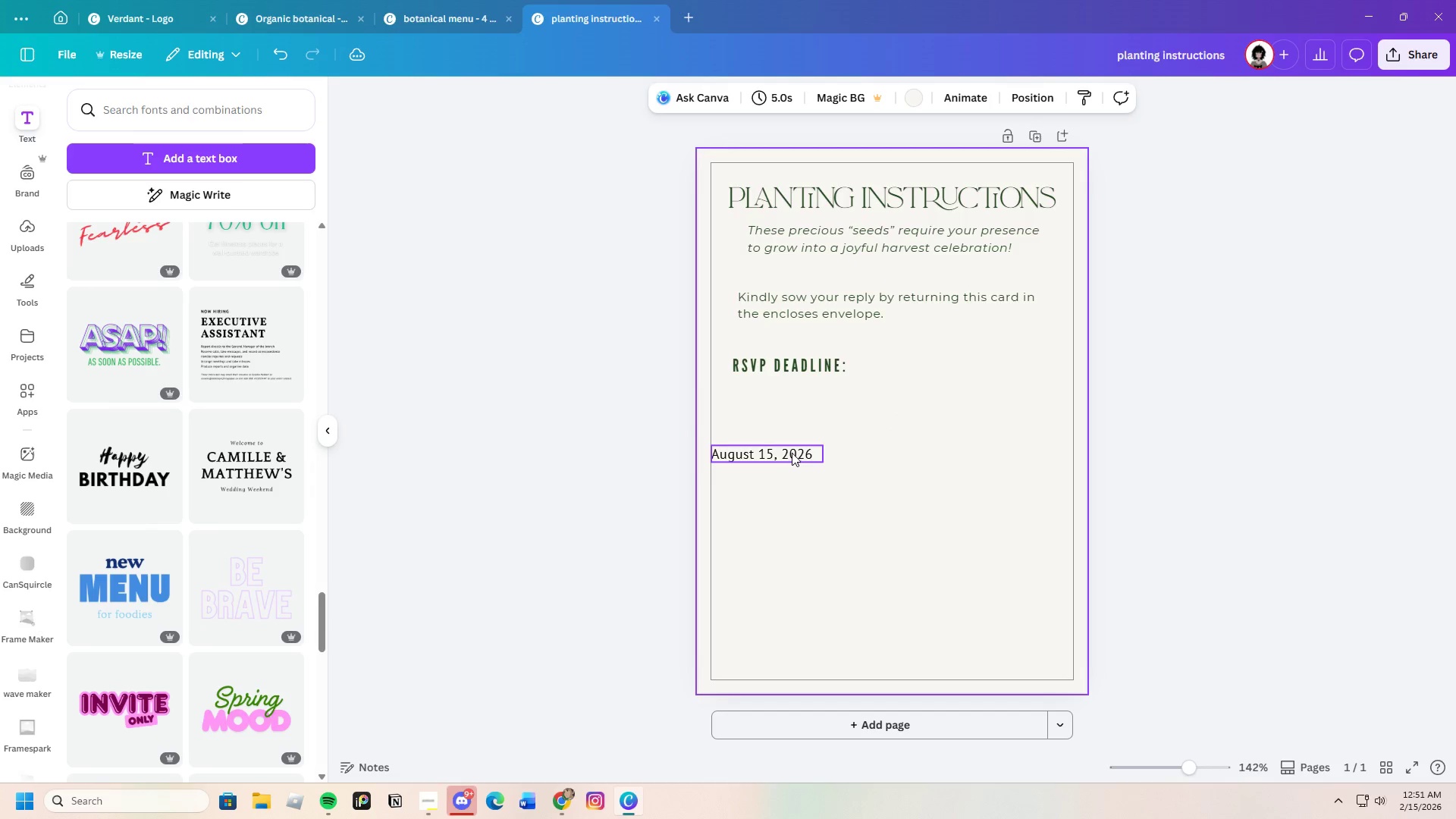 
left_click_drag(start_coordinate=[792, 453], to_coordinate=[934, 362])
 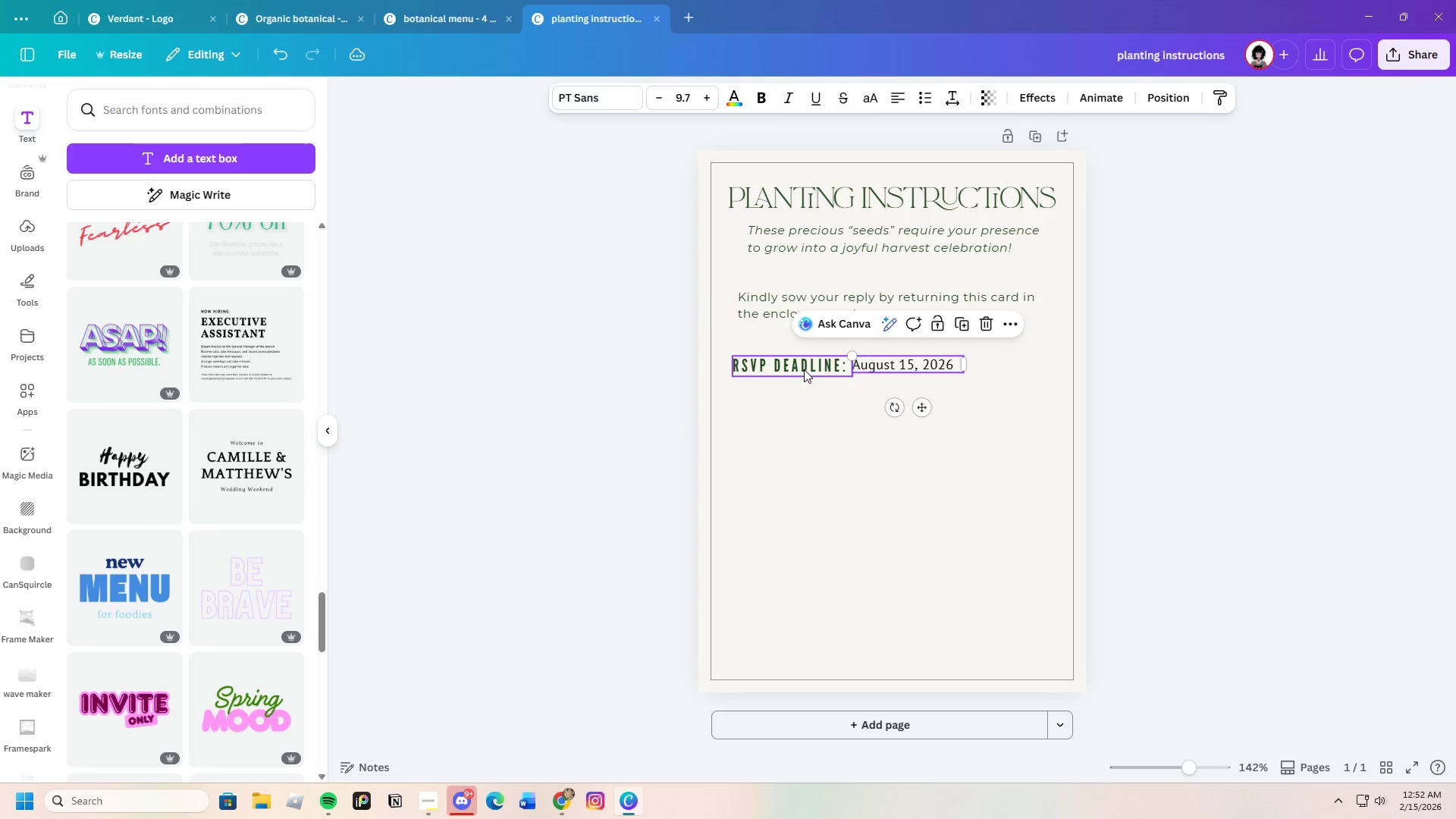 
left_click([804, 369])
 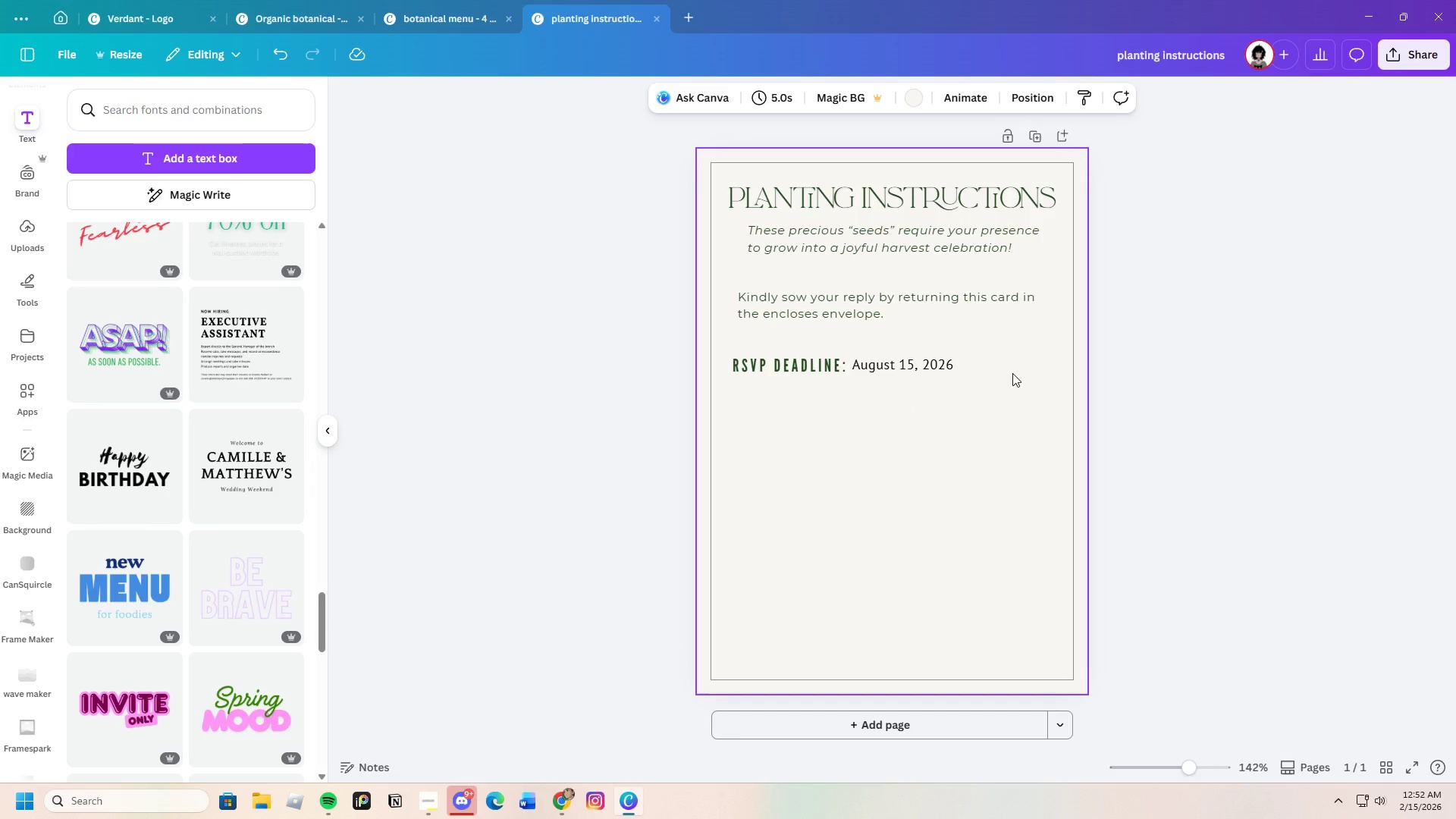 
left_click([910, 359])
 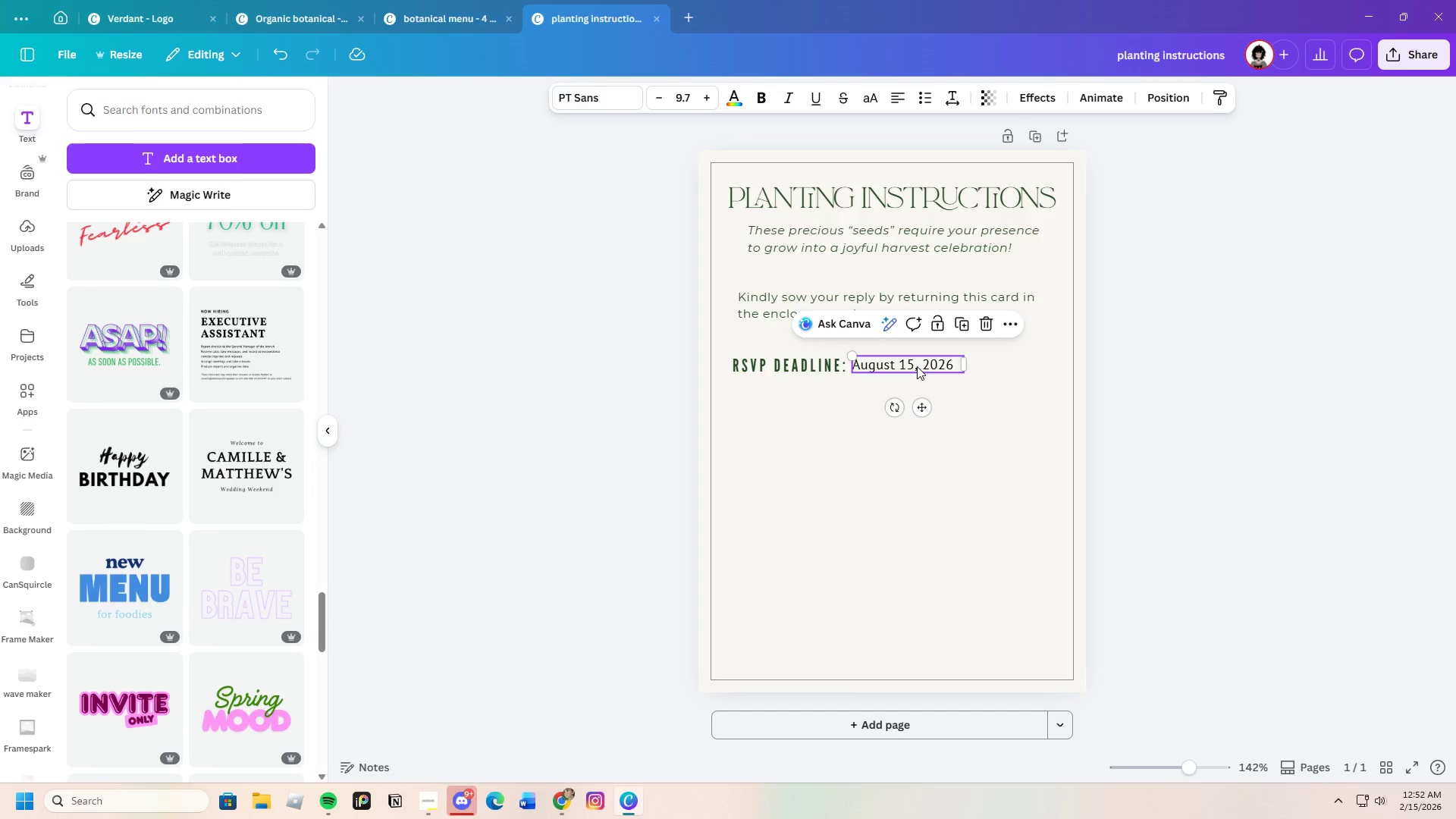 
left_click_drag(start_coordinate=[917, 365], to_coordinate=[922, 366])
 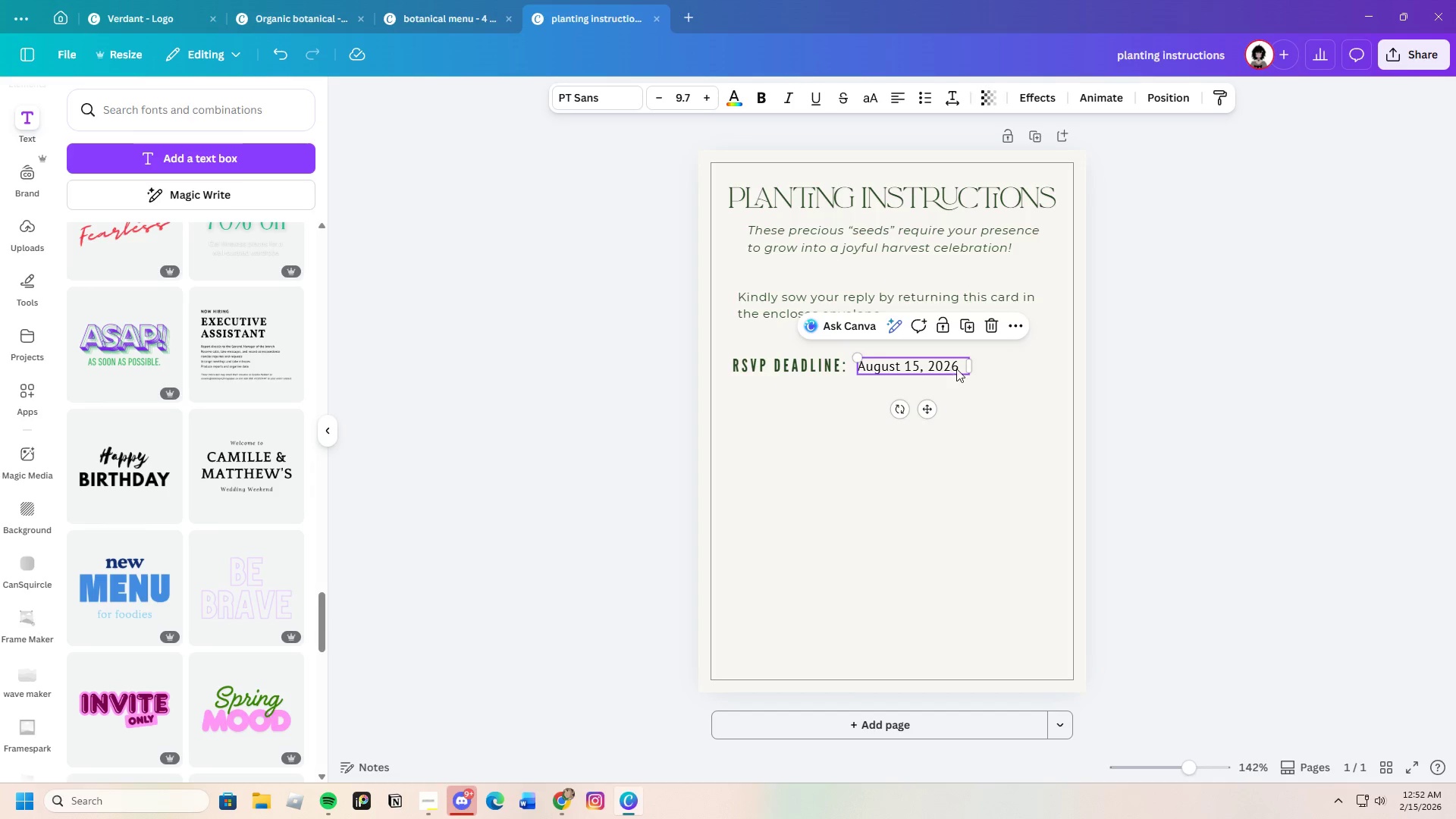 
left_click([962, 369])
 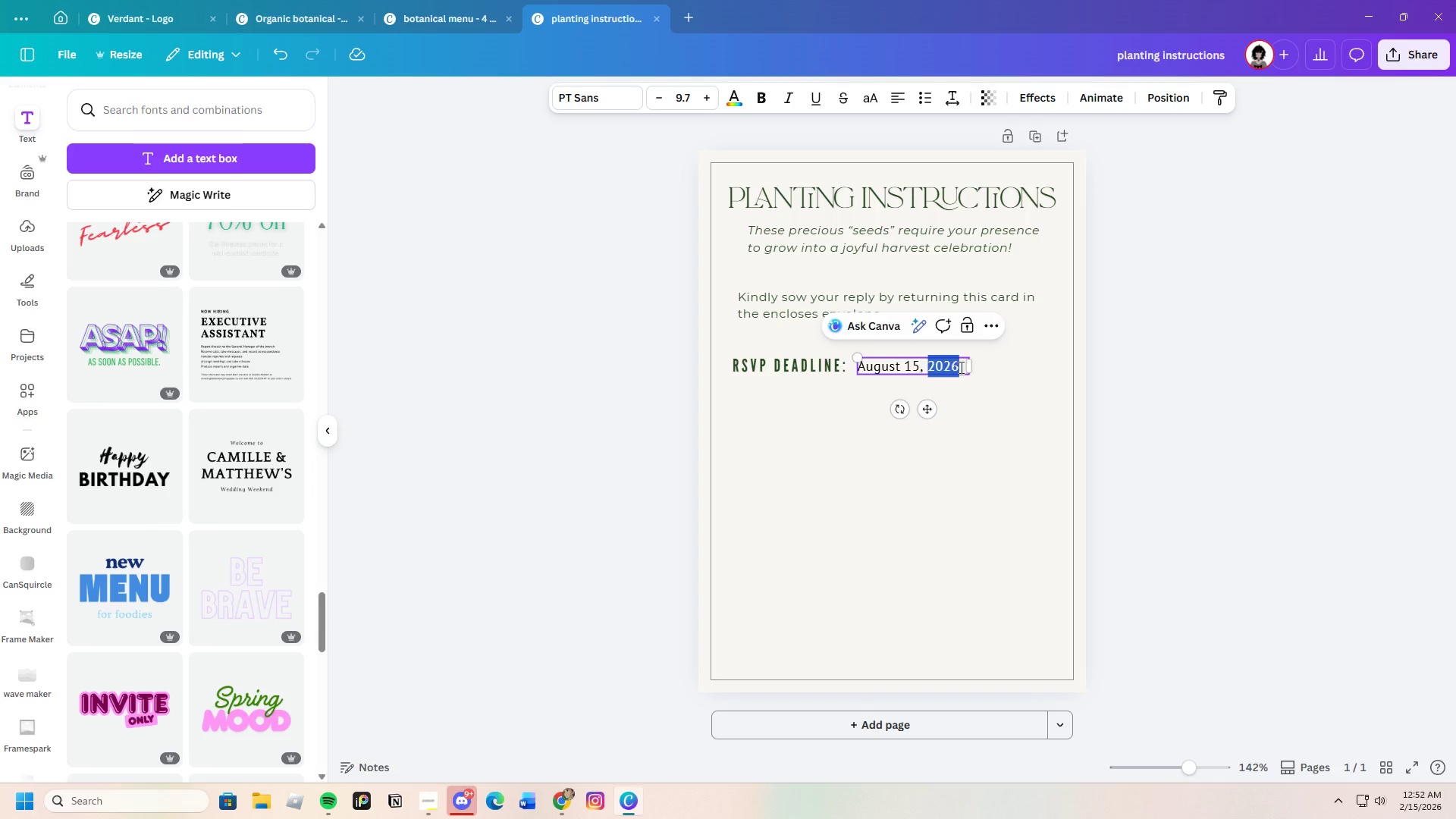 
left_click_drag(start_coordinate=[962, 367], to_coordinate=[876, 366])
 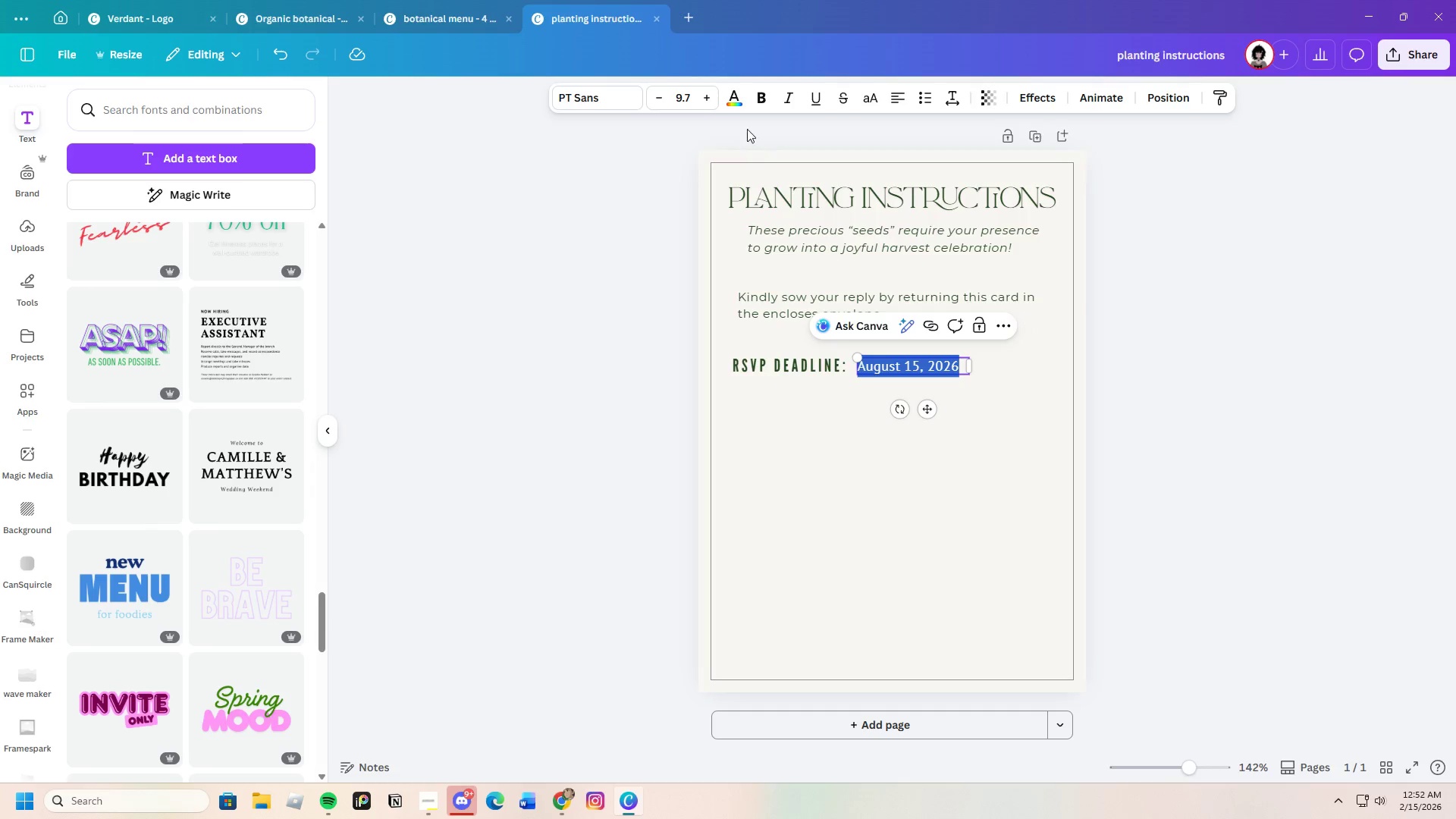 
left_click([734, 89])
 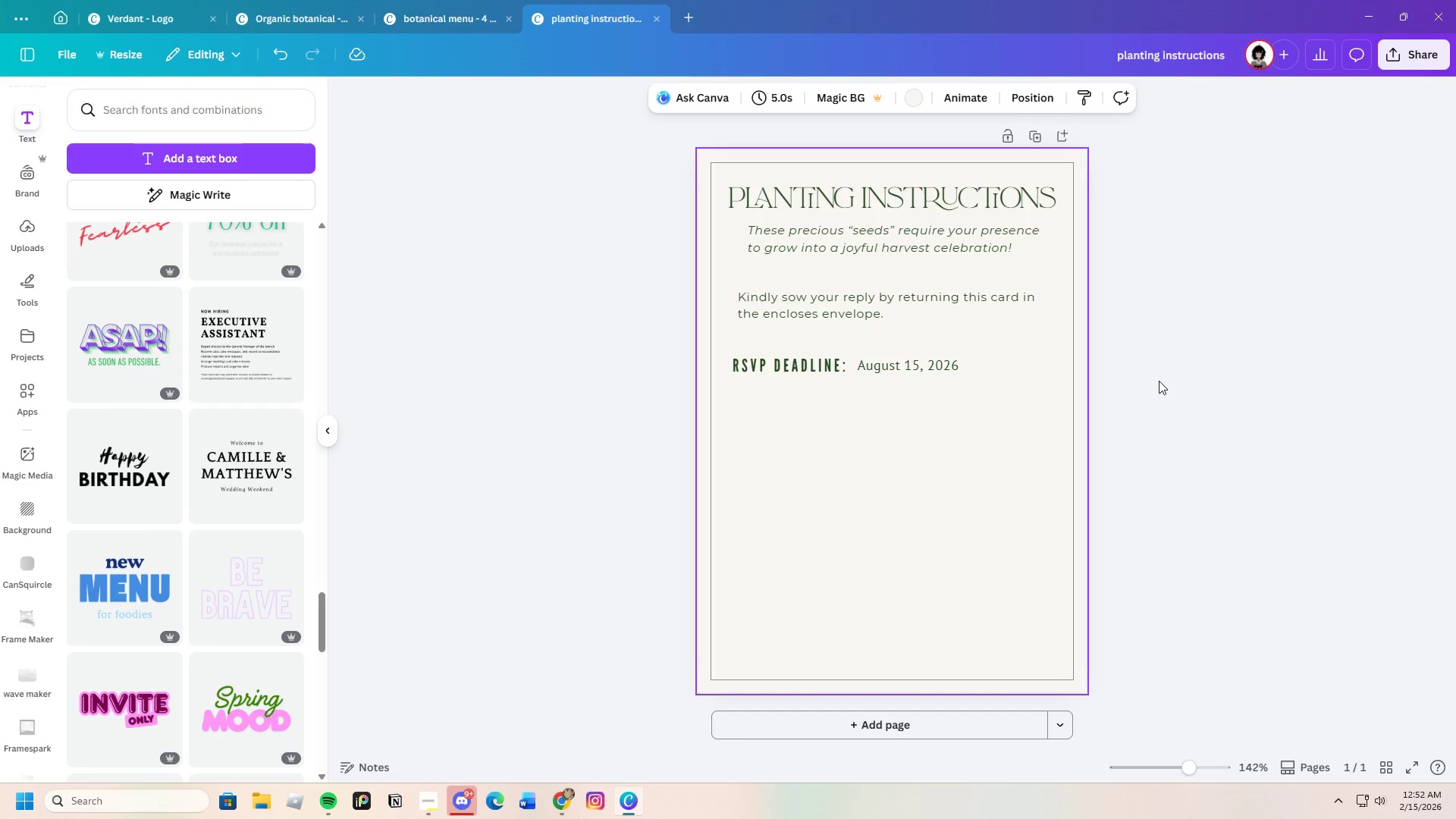 
left_click([1163, 381])
 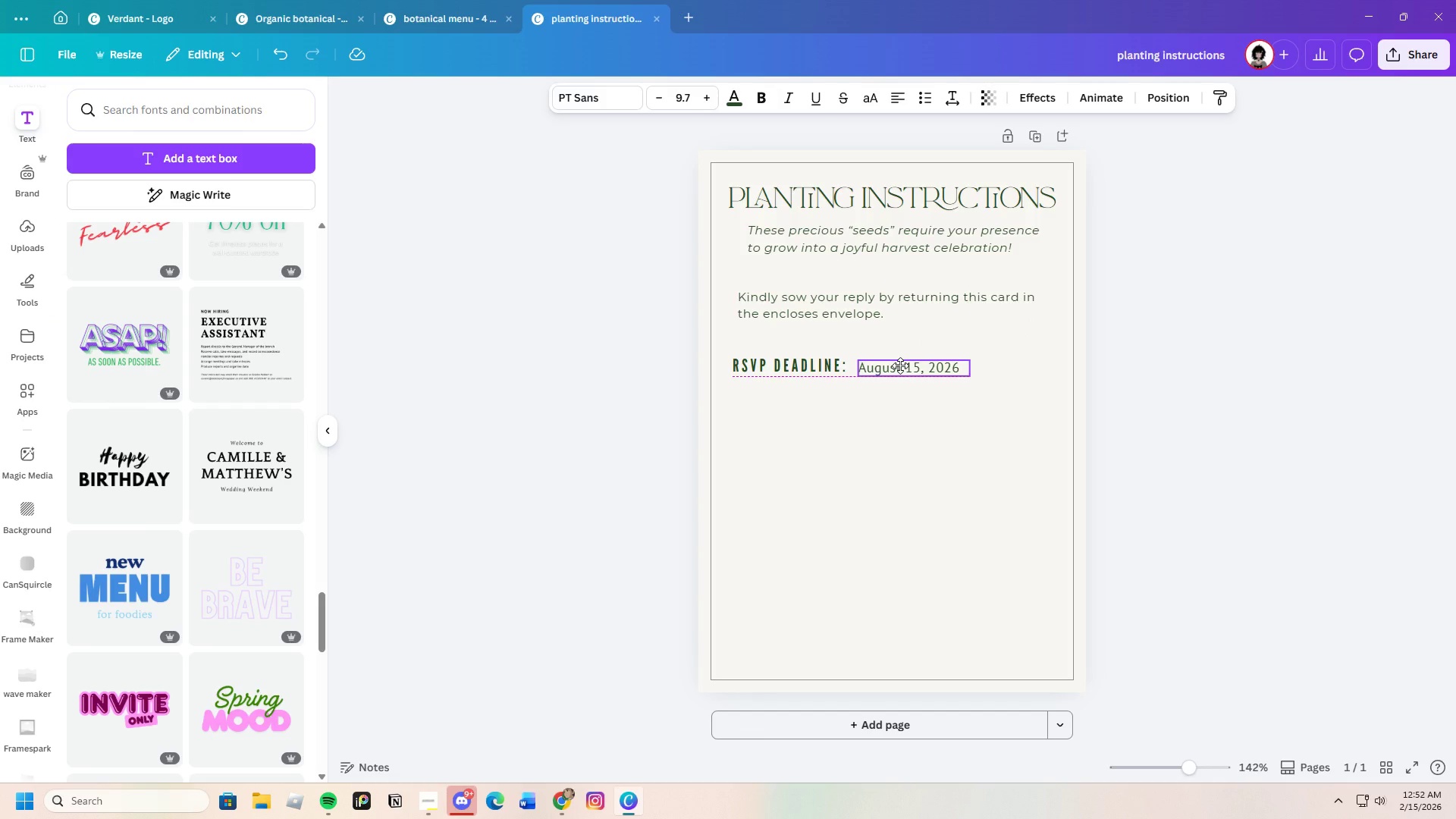 
left_click([1089, 384])
 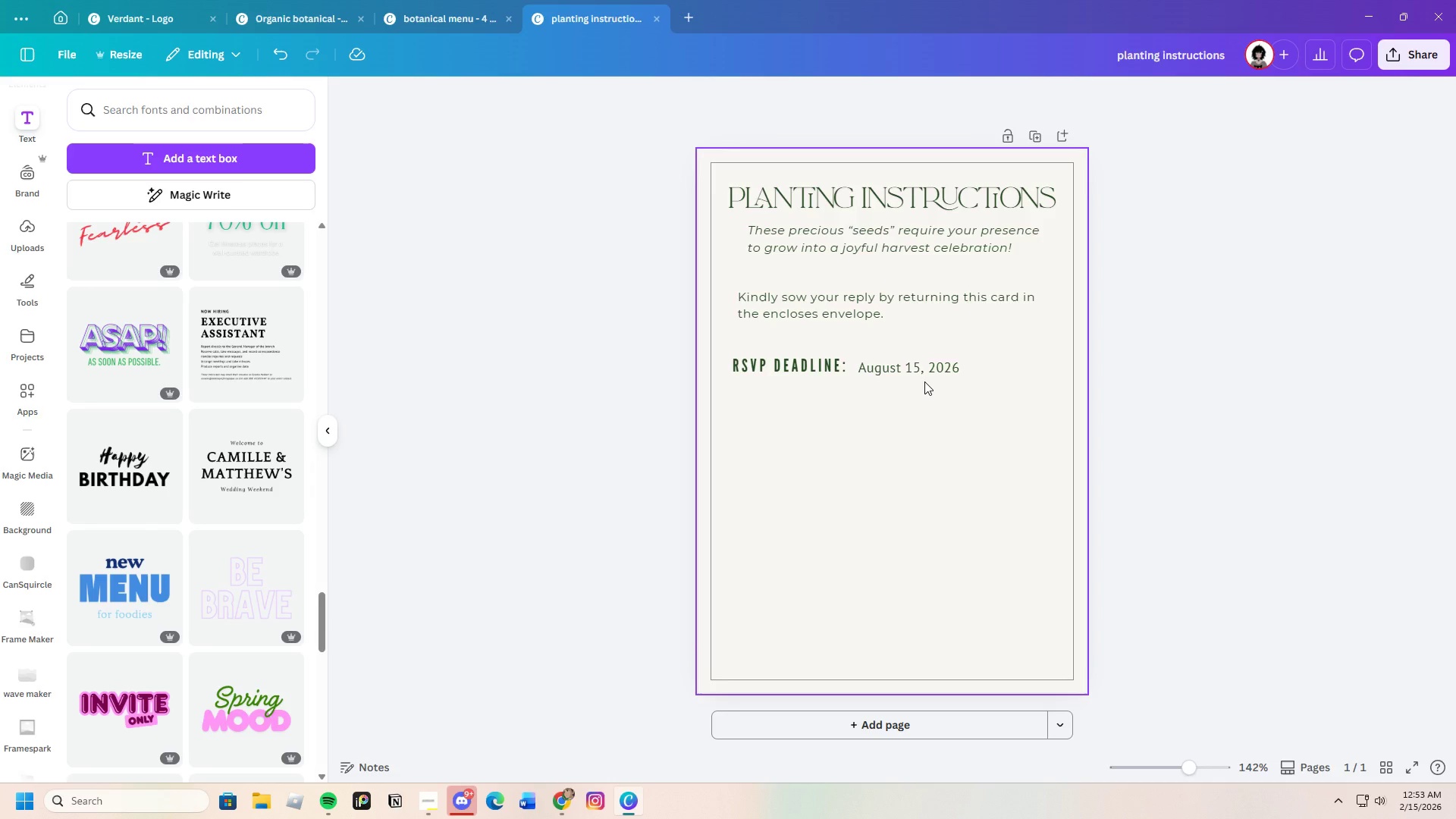 
wait(69.66)
 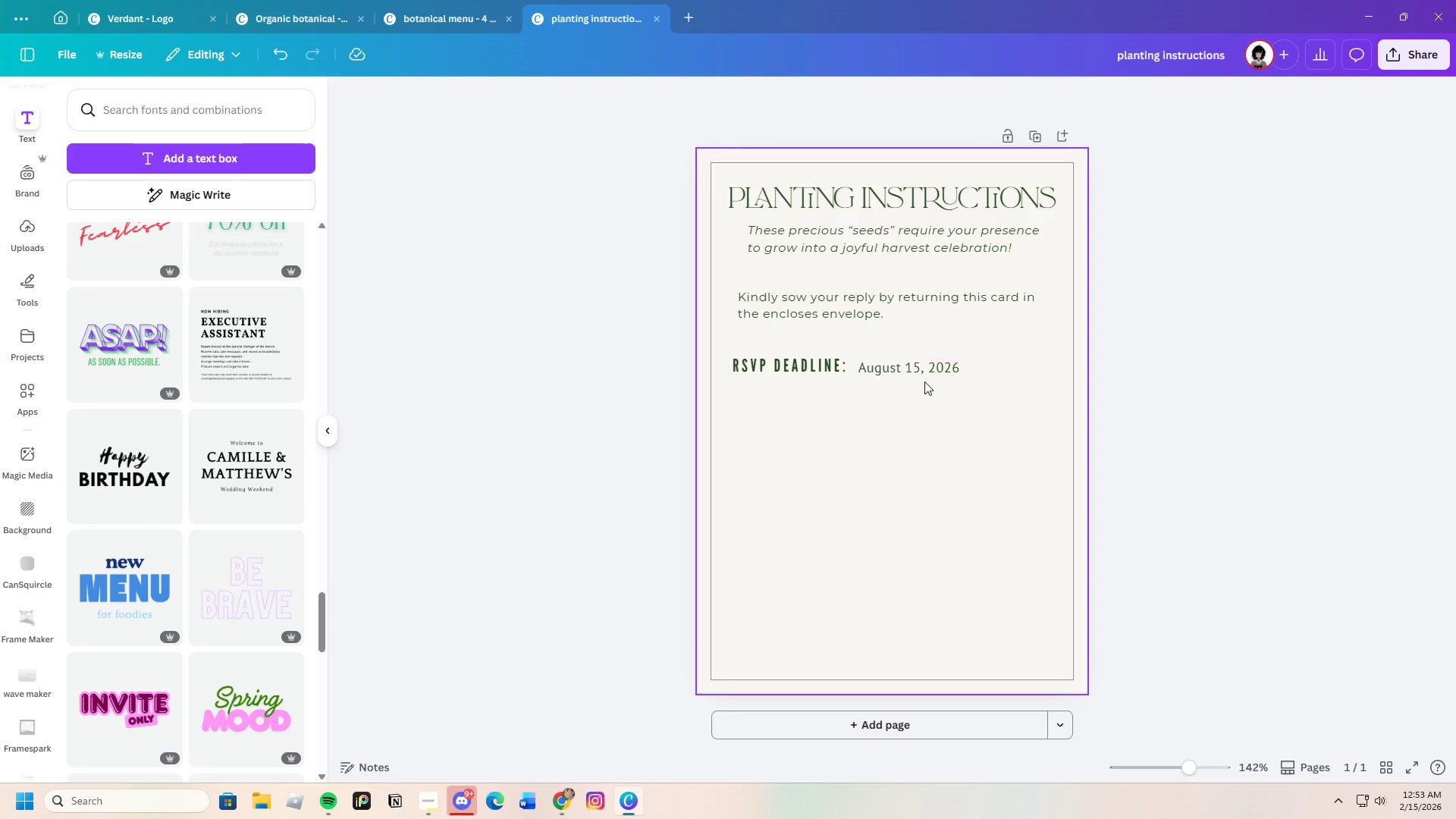 
left_click([912, 369])
 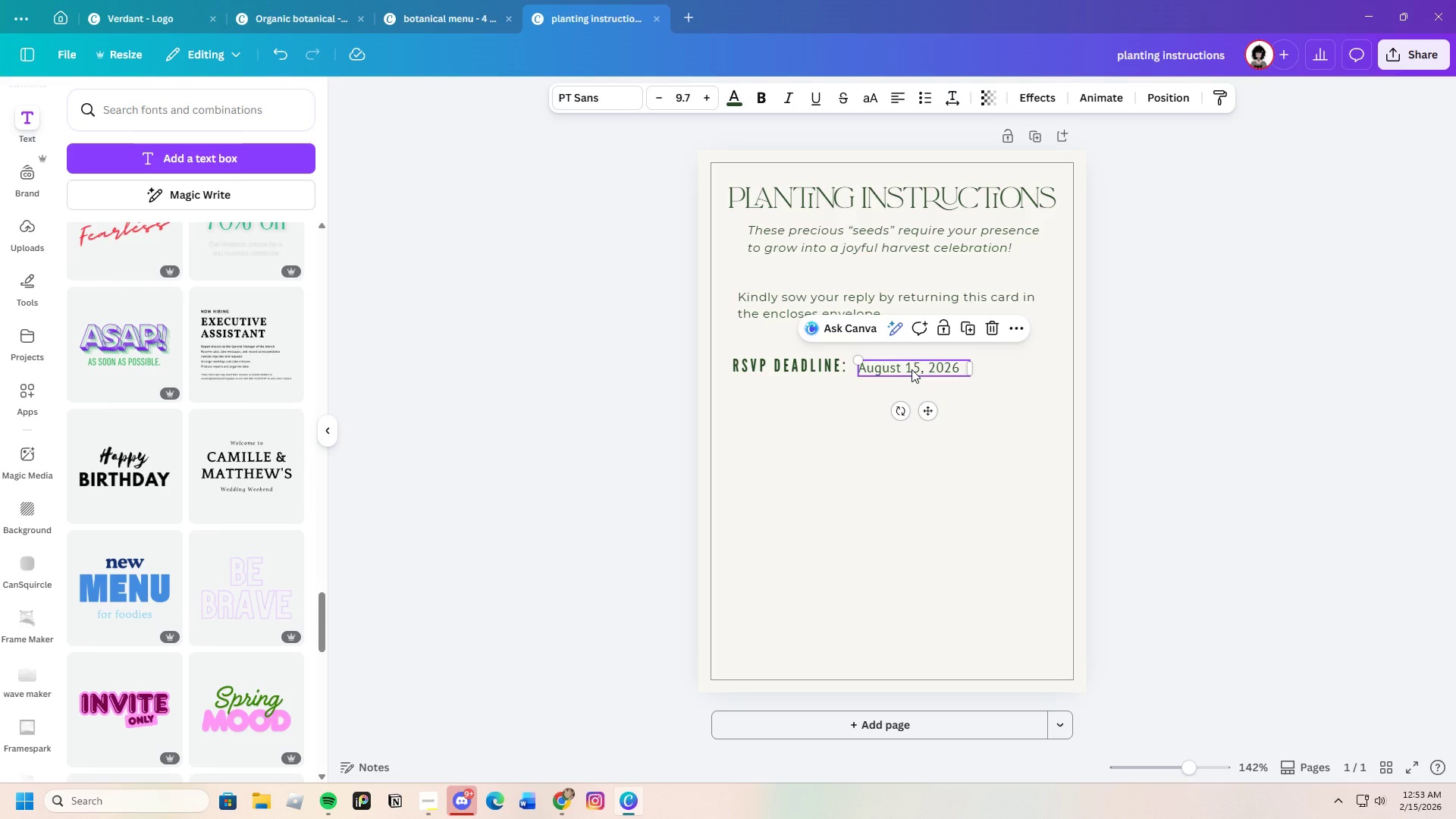 
wait(11.08)
 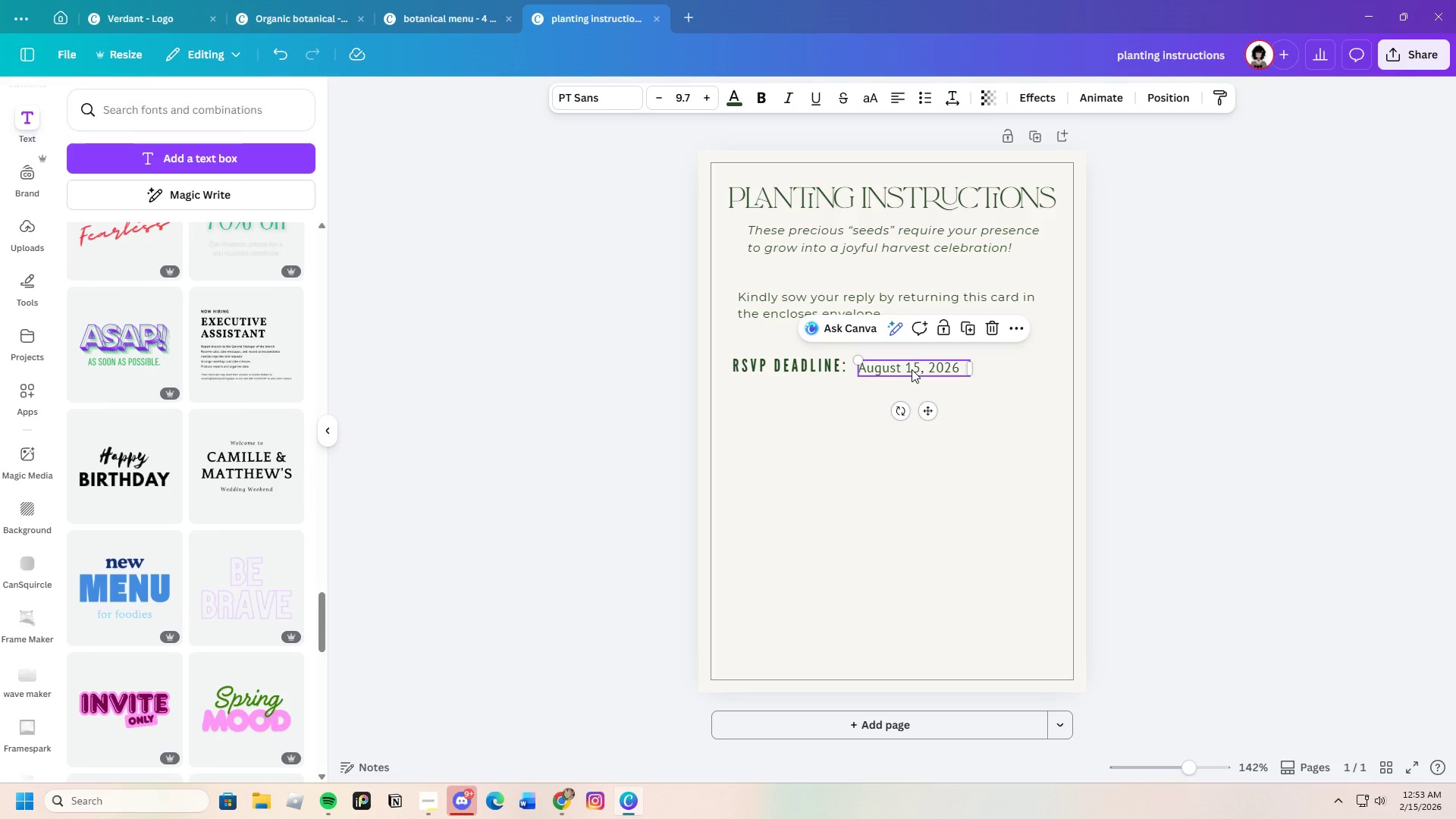 
key(Control+C)
 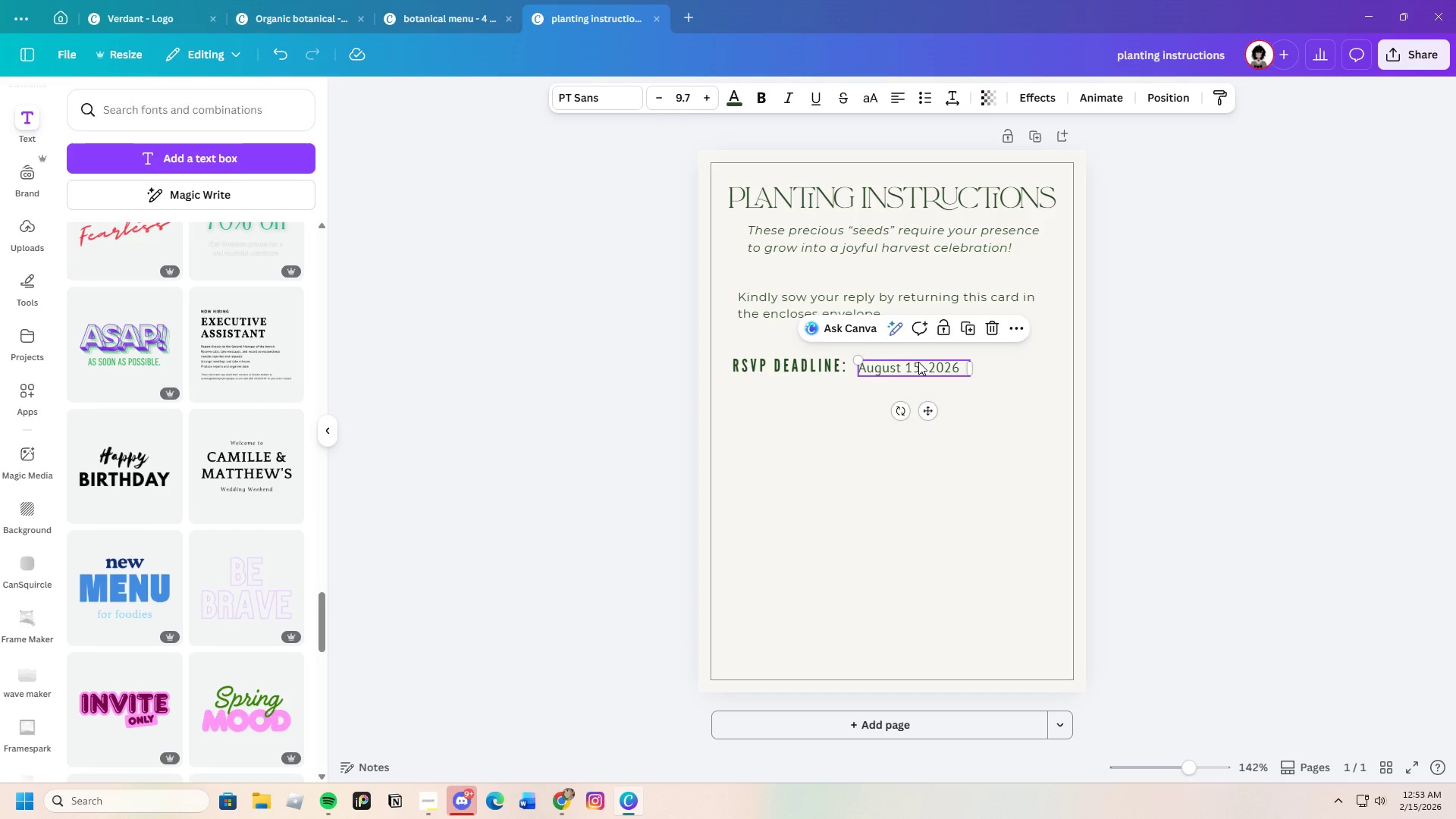 
key(Control+V)
 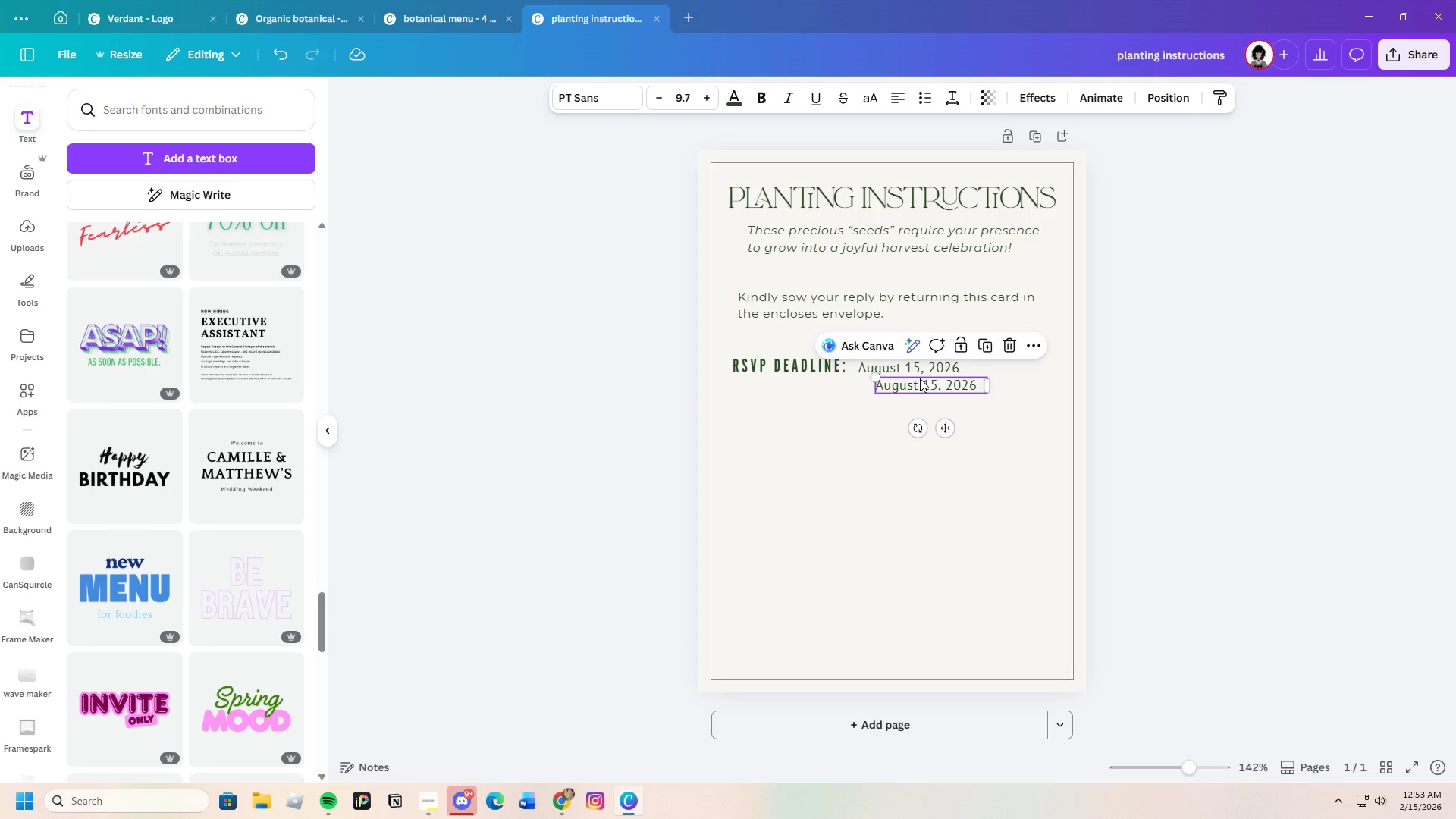 
left_click_drag(start_coordinate=[920, 378], to_coordinate=[893, 391])
 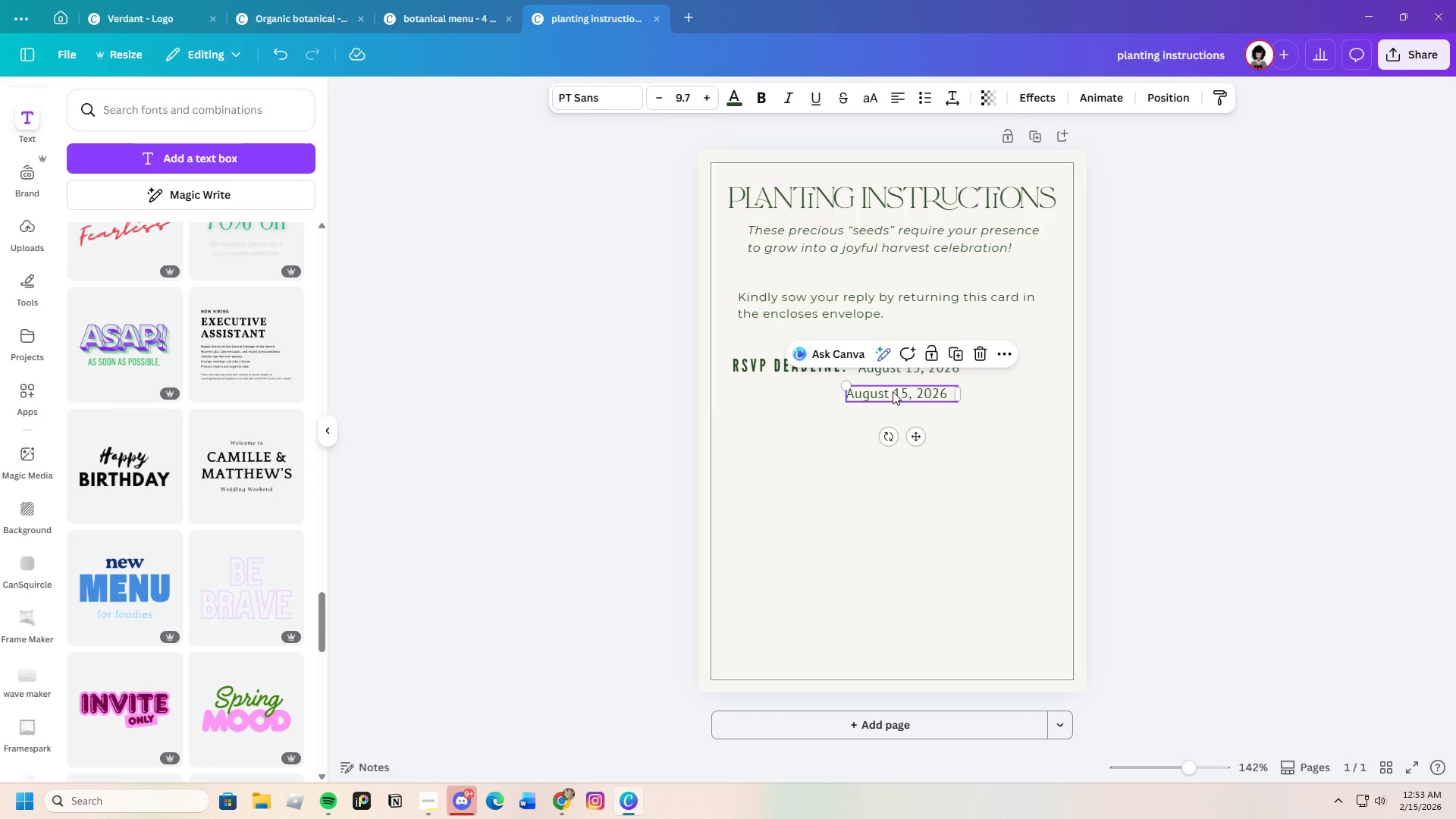 
double_click([893, 391])
 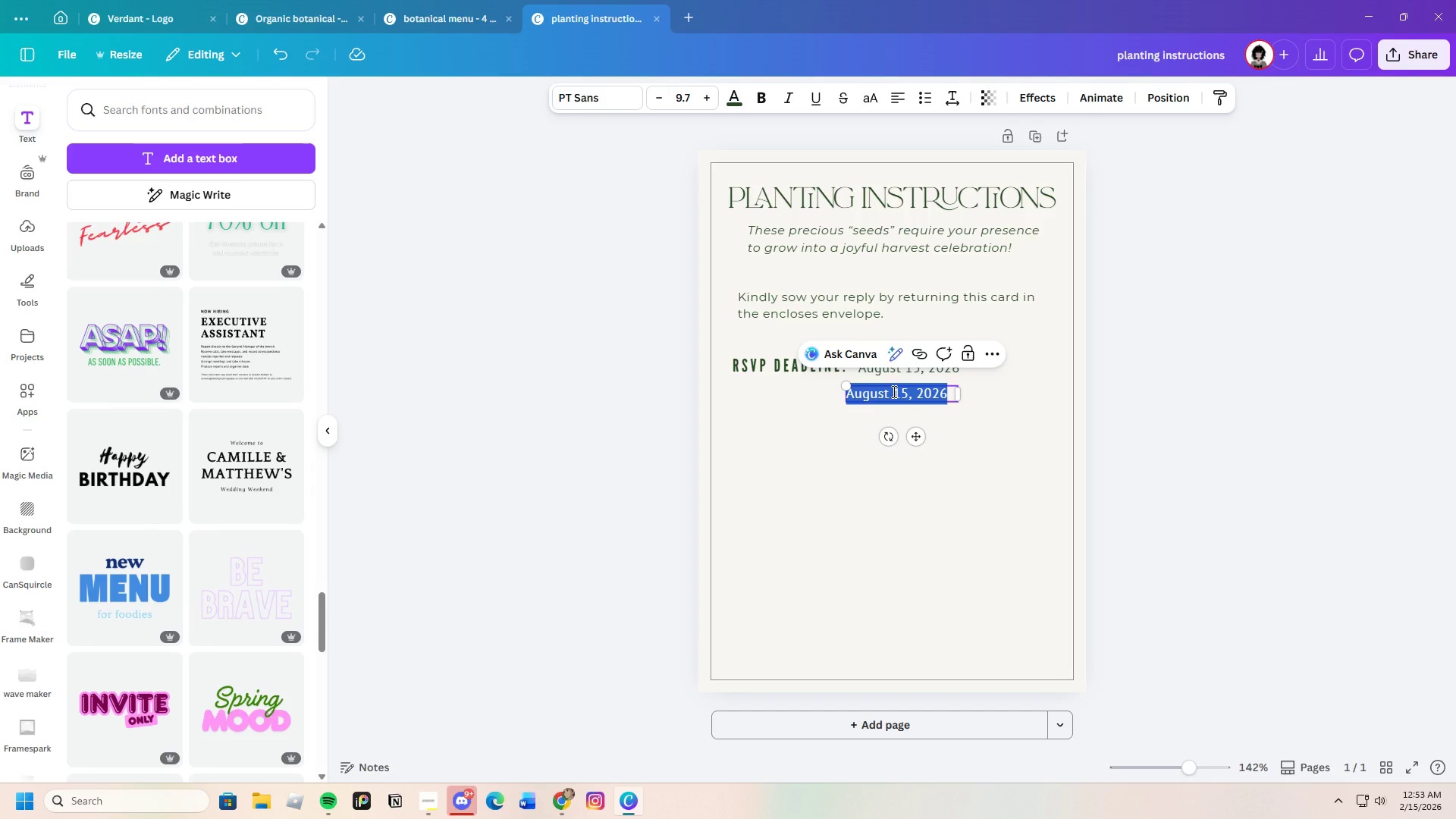 
key(Backspace)
type((Plant your response early so me)
key(Backspace)
key(Backspace)
type(we may tend to the harvest!))
 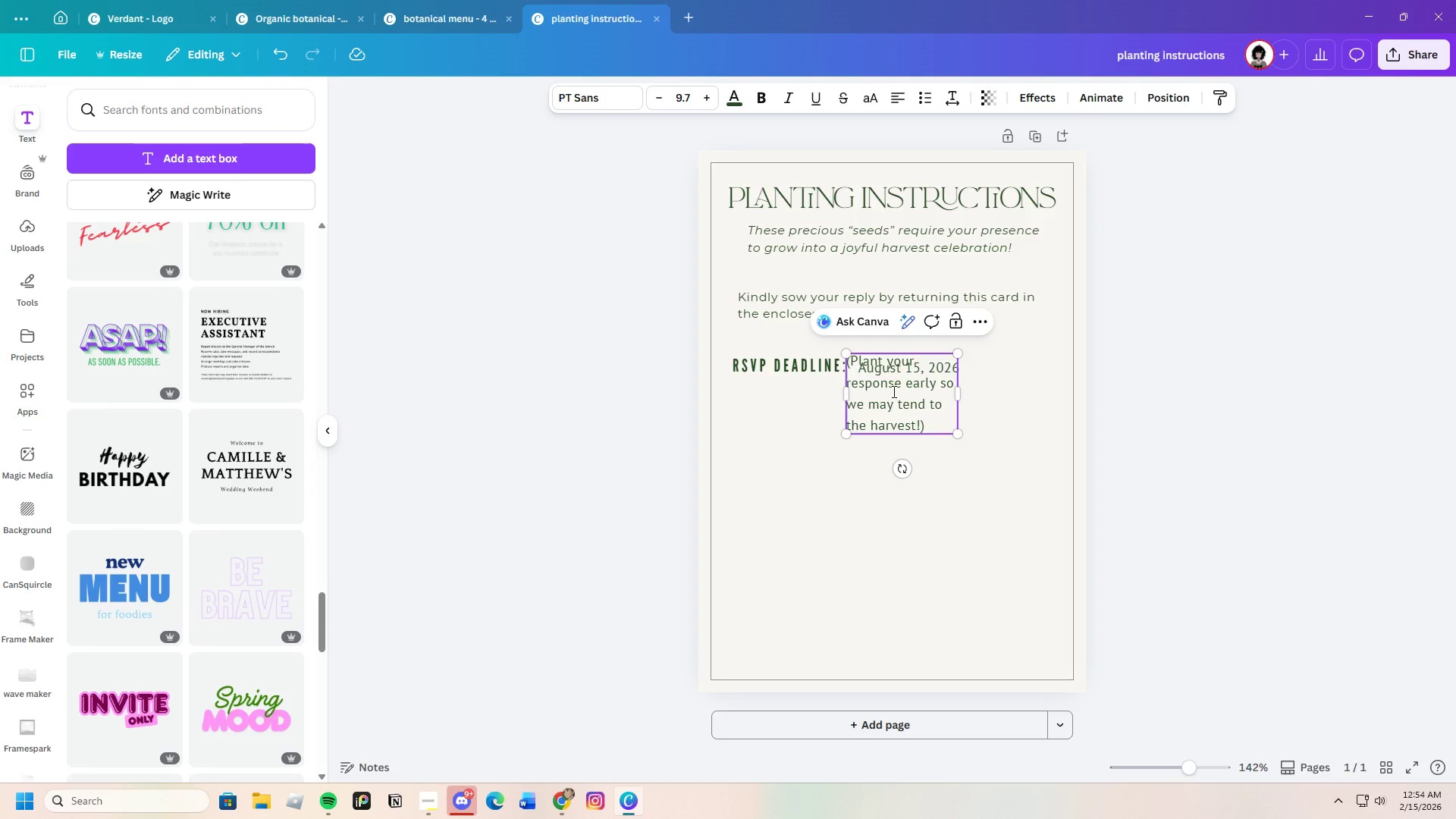 
left_click_drag(start_coordinate=[962, 391], to_coordinate=[1081, 391])
 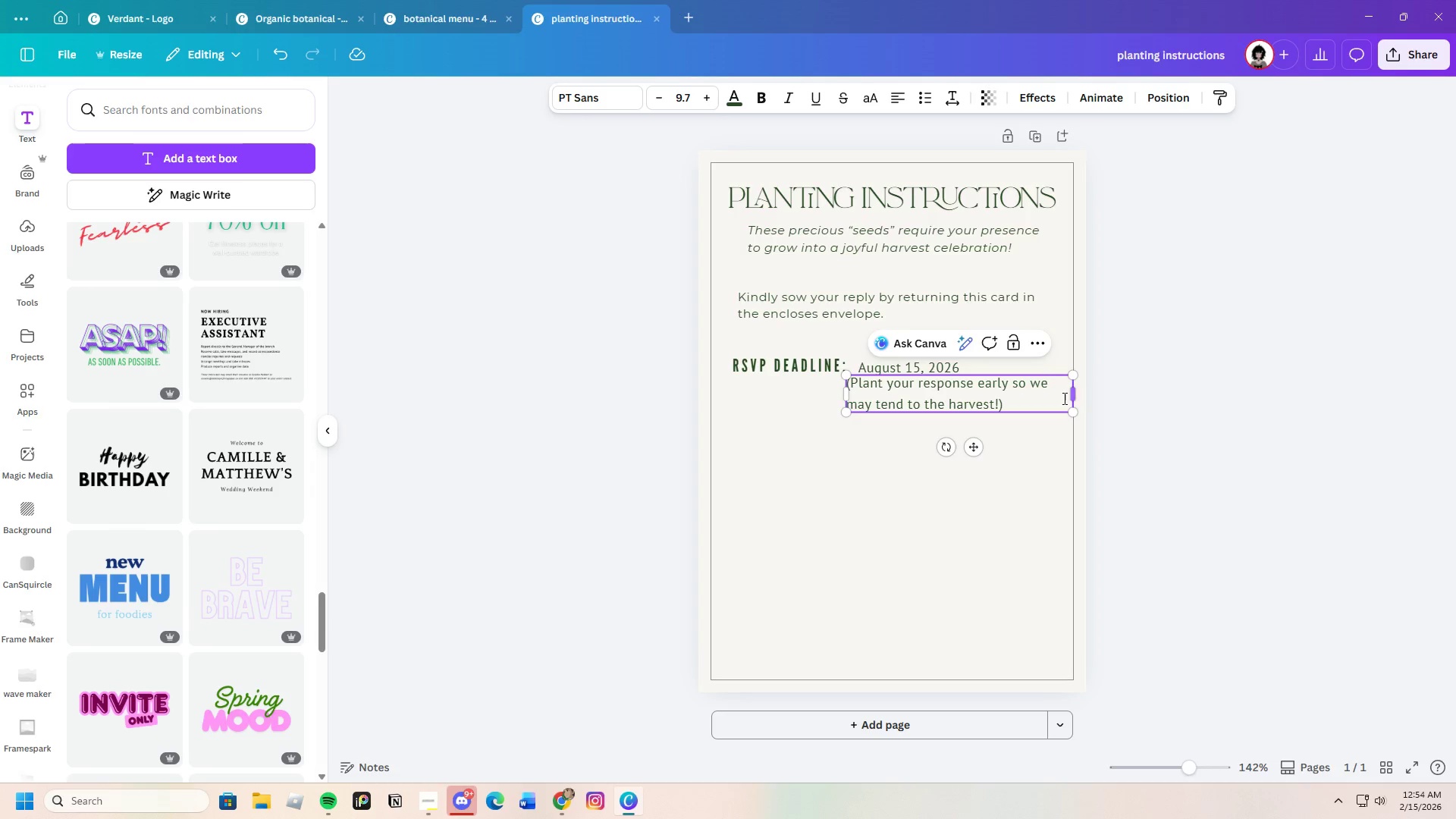 
left_click([1169, 414])
 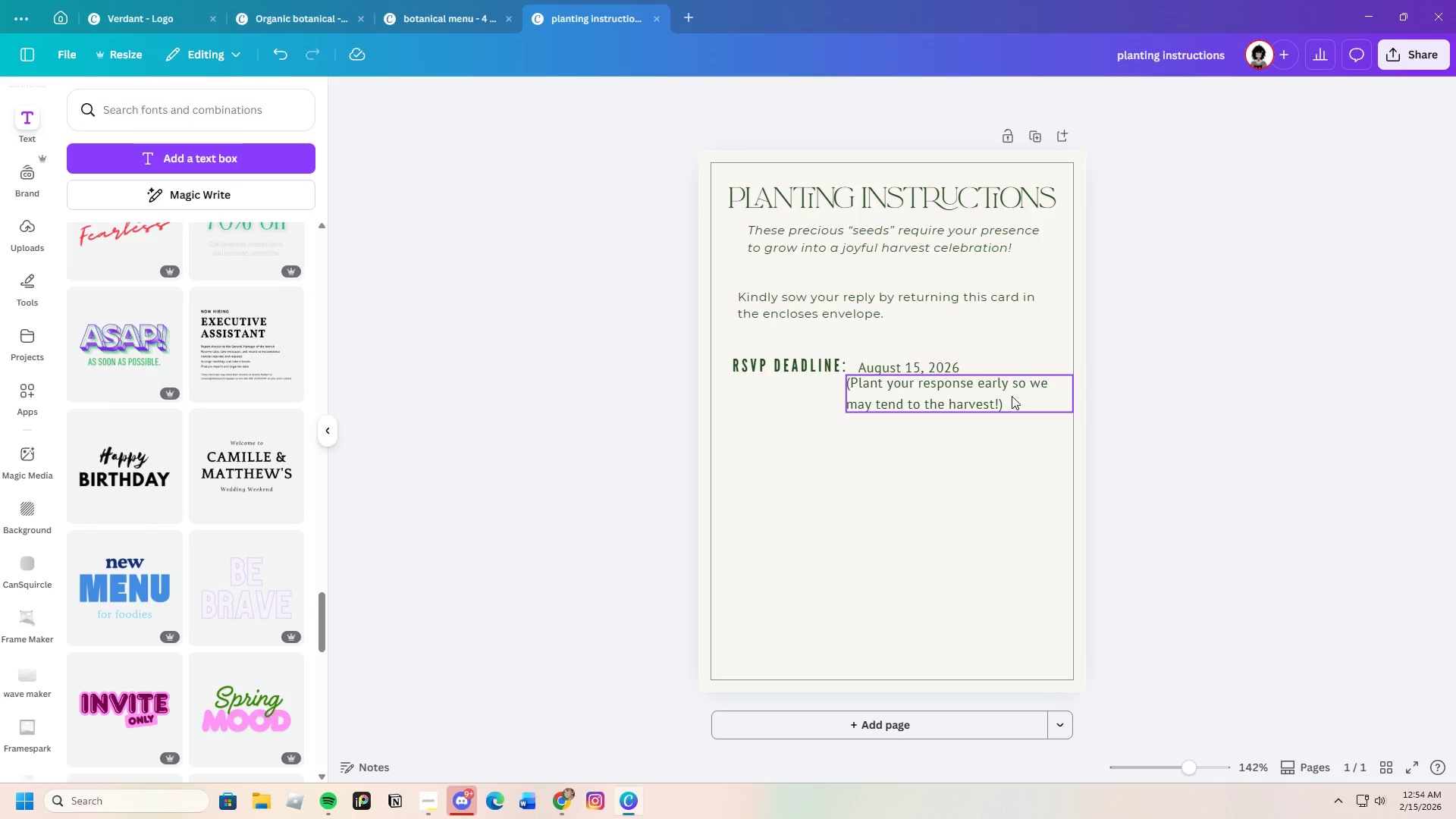 
left_click_drag(start_coordinate=[1012, 396], to_coordinate=[1018, 403])
 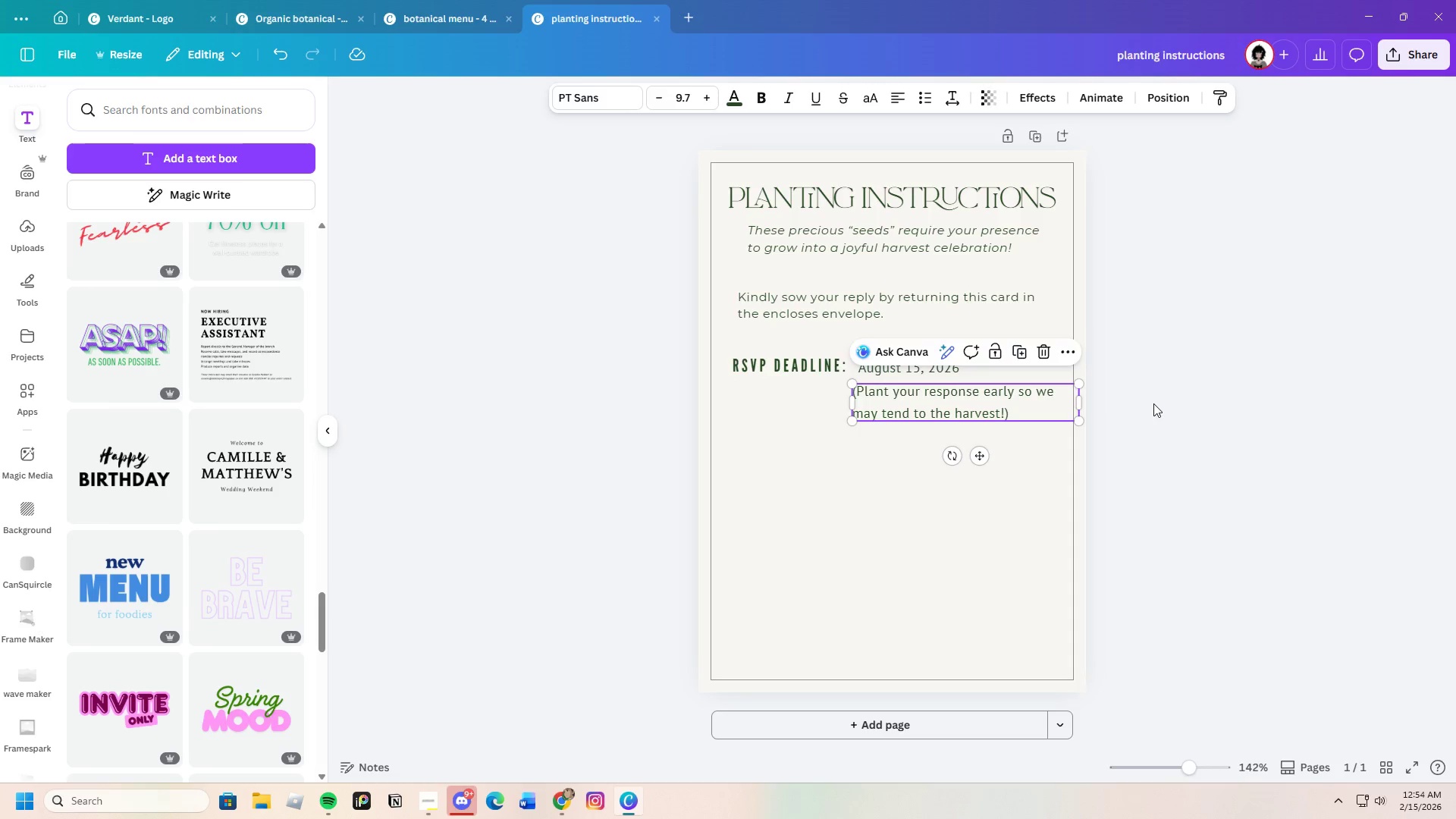 
left_click([1153, 403])
 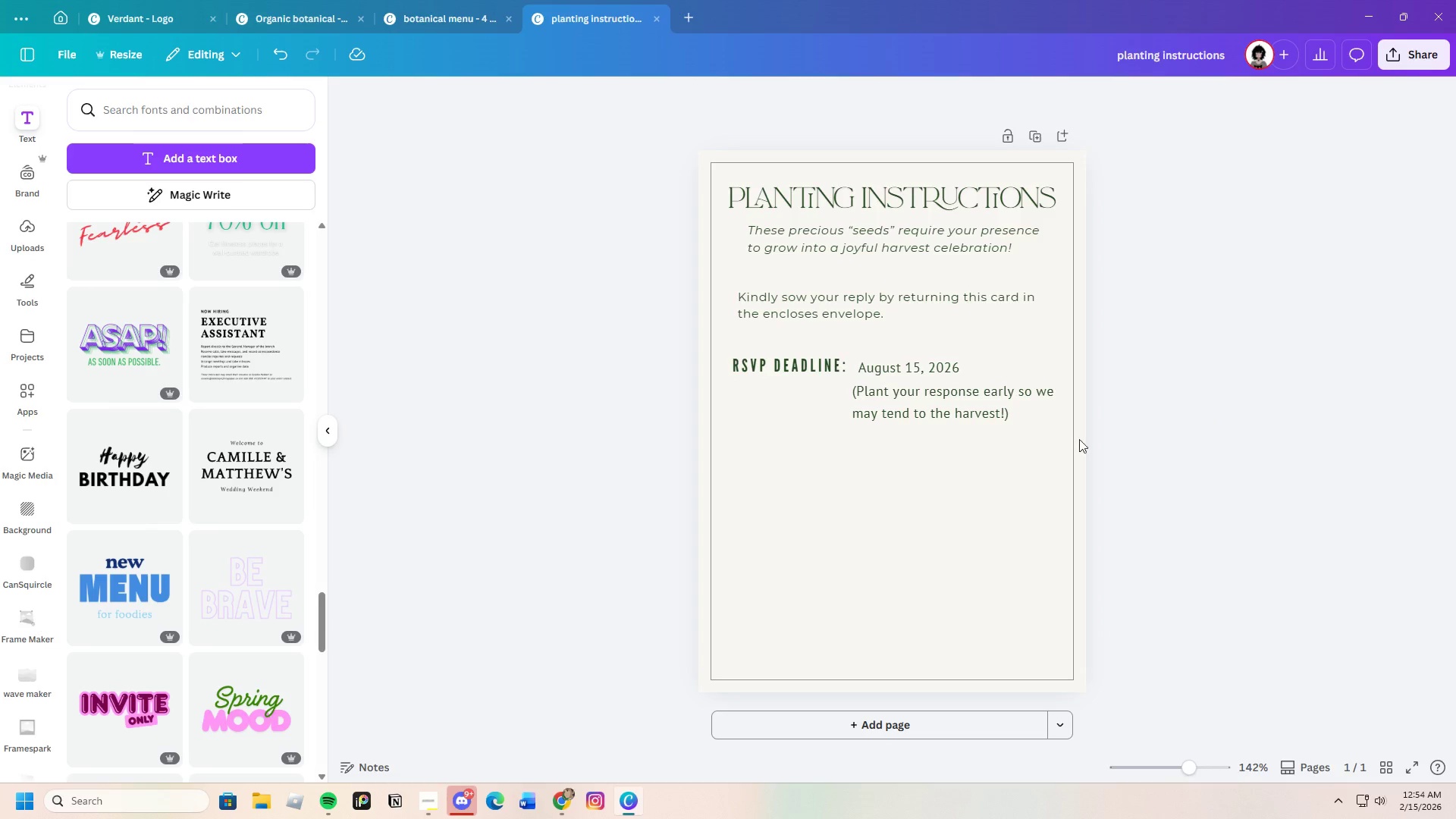 
left_click([973, 414])
 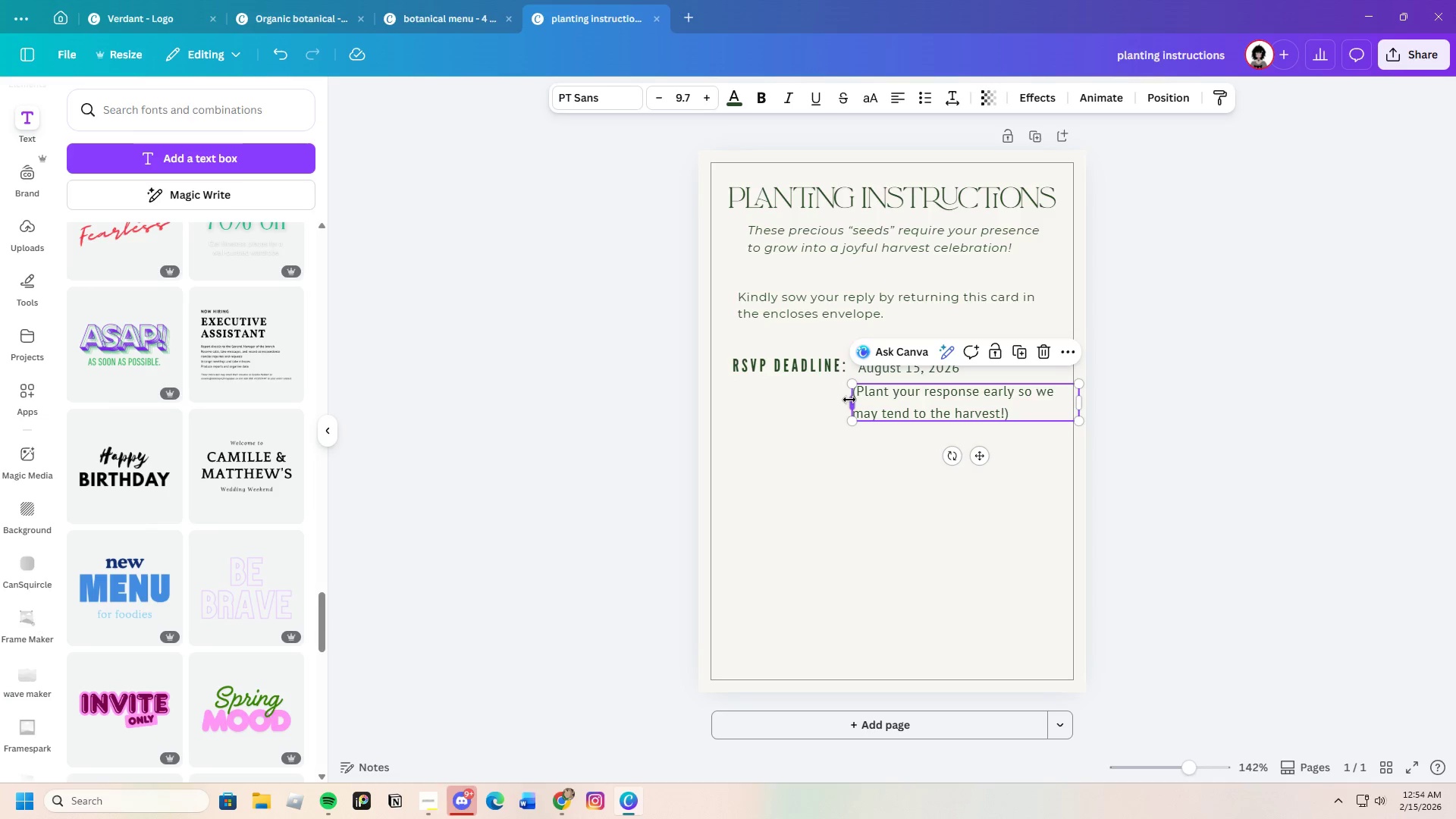 
left_click_drag(start_coordinate=[851, 400], to_coordinate=[711, 403])
 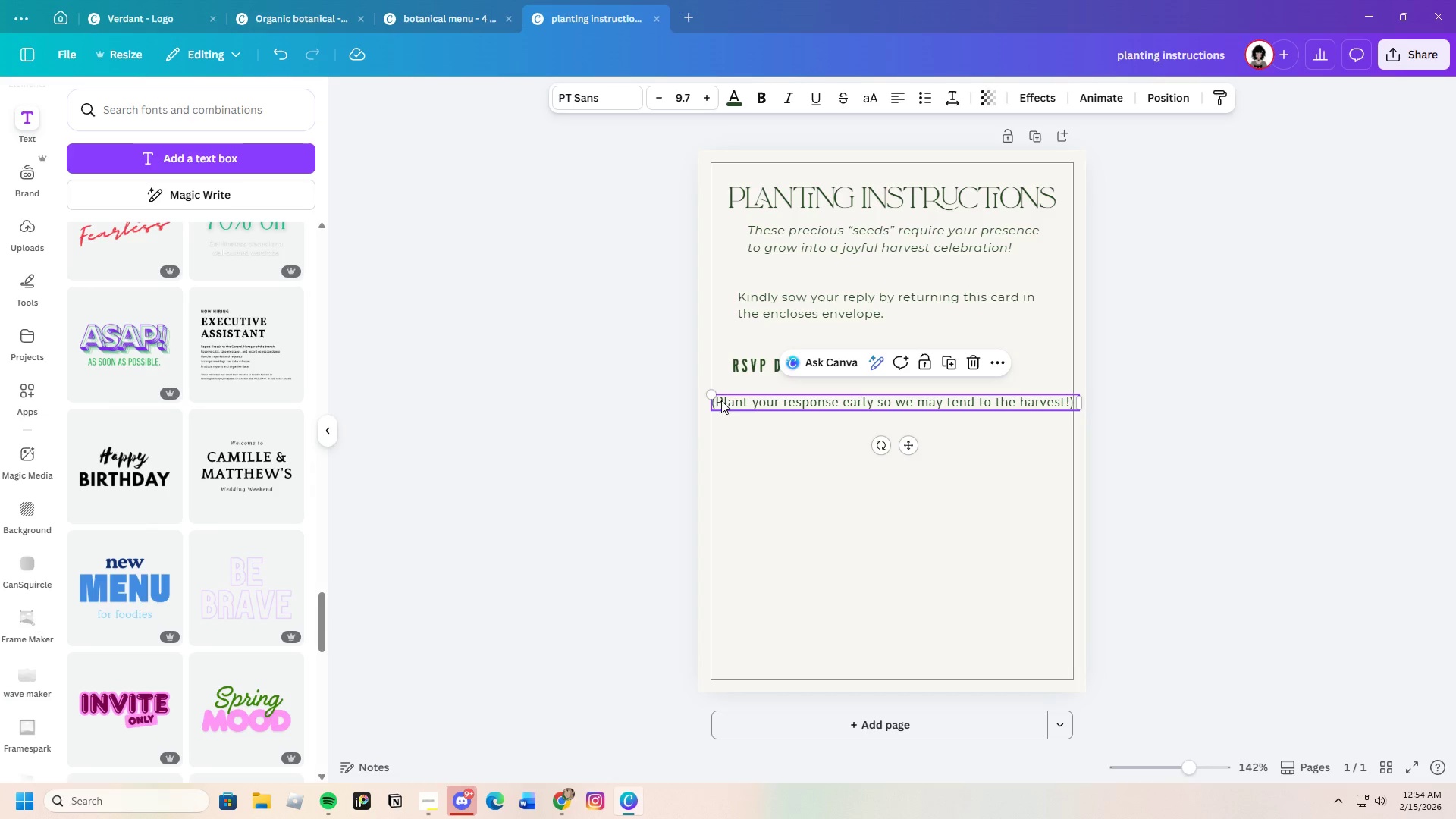 
left_click_drag(start_coordinate=[716, 397], to_coordinate=[741, 398])
 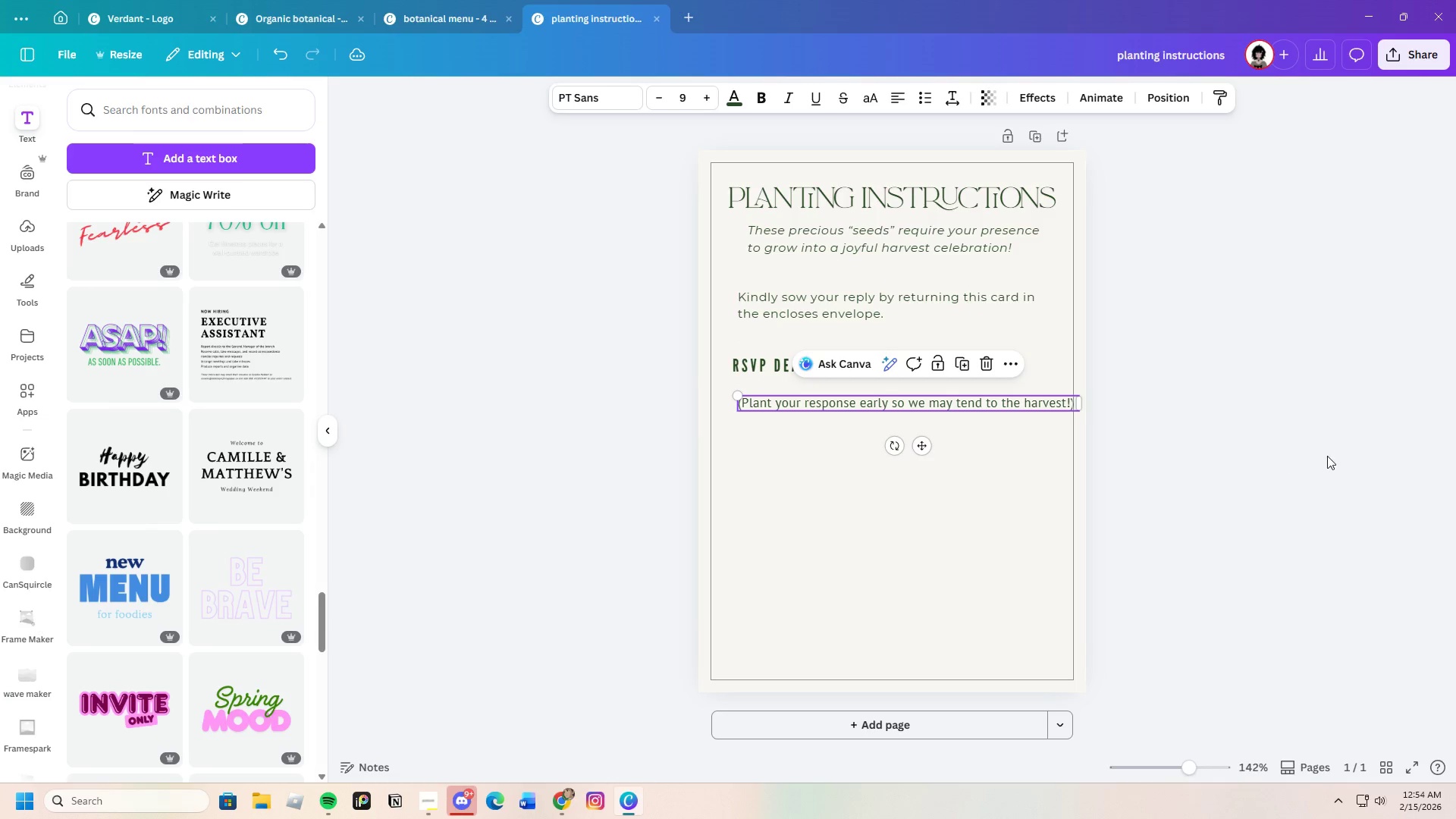 
left_click_drag(start_coordinate=[1326, 456], to_coordinate=[1322, 454])
 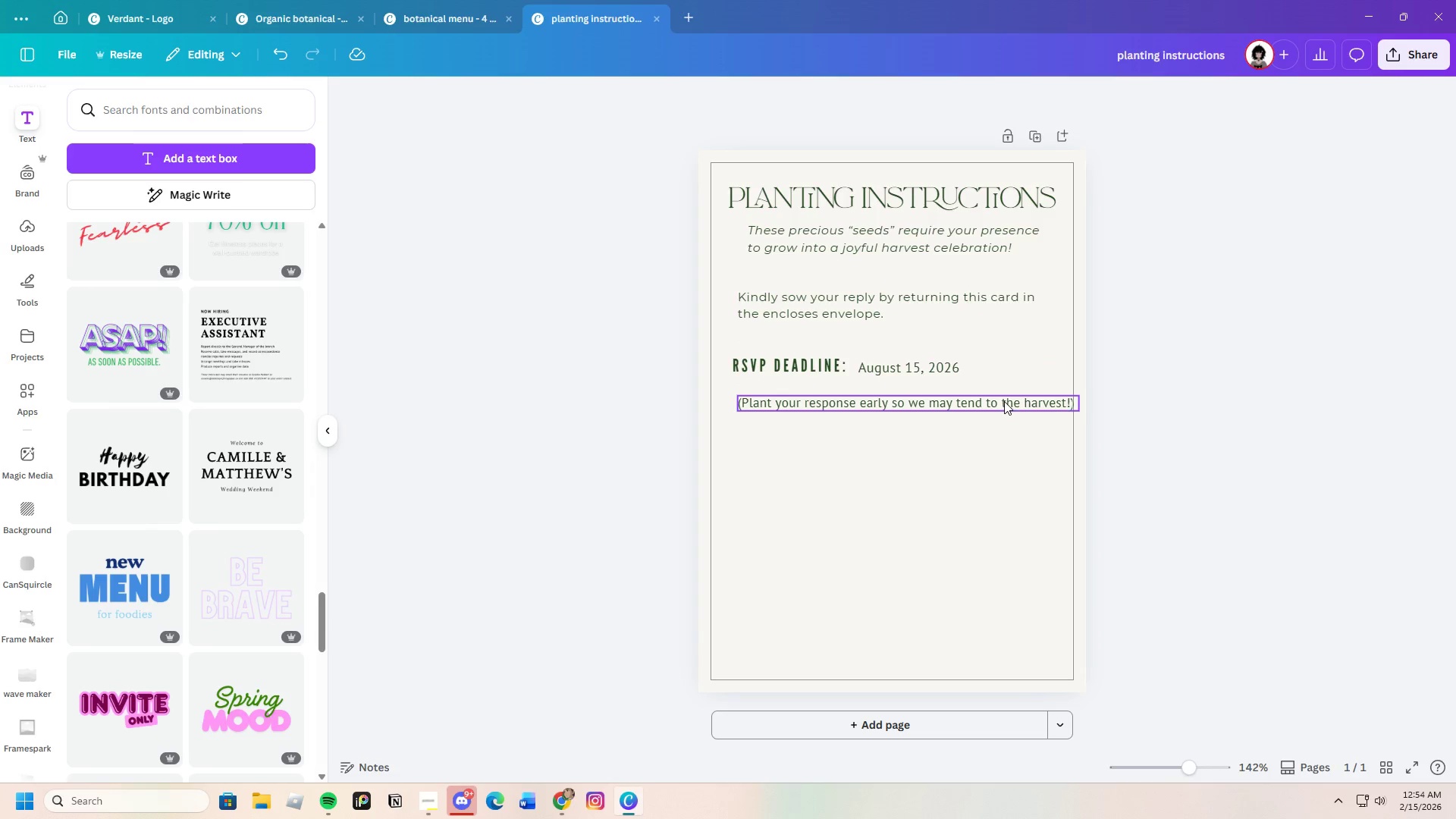 
left_click_drag(start_coordinate=[1004, 401], to_coordinate=[995, 388])
 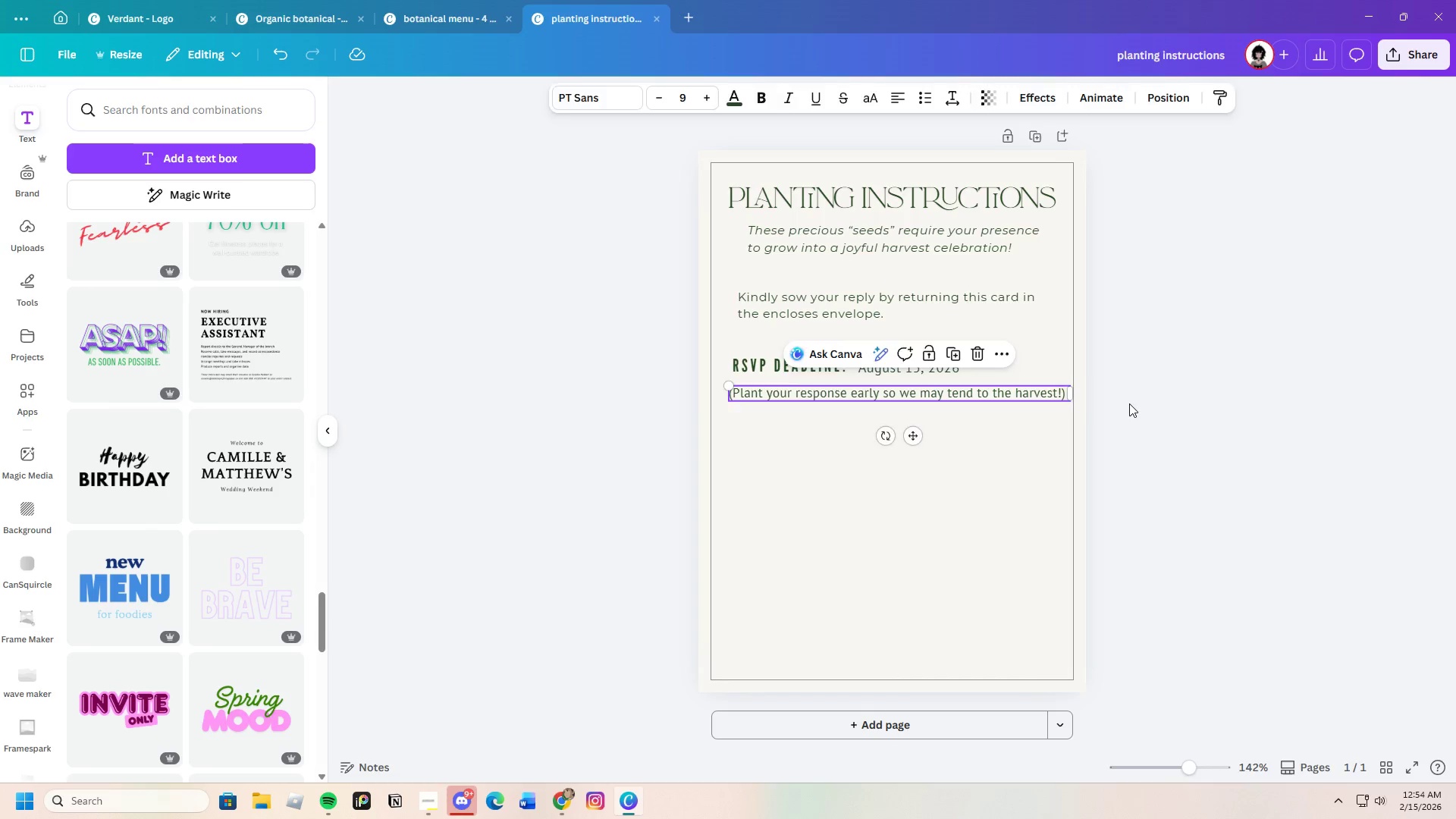 
left_click([1129, 403])
 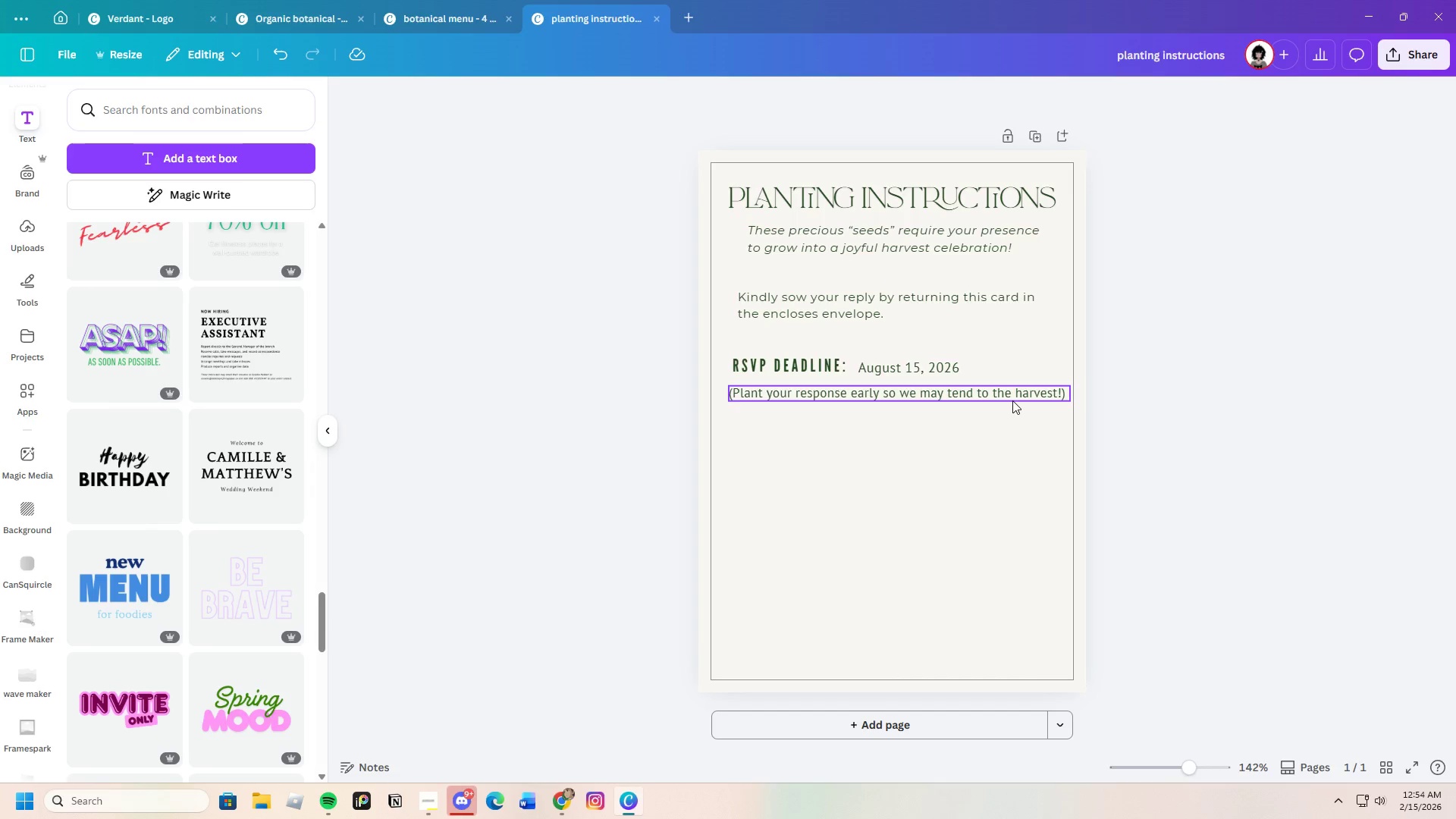 
left_click_drag(start_coordinate=[988, 399], to_coordinate=[989, 394])
 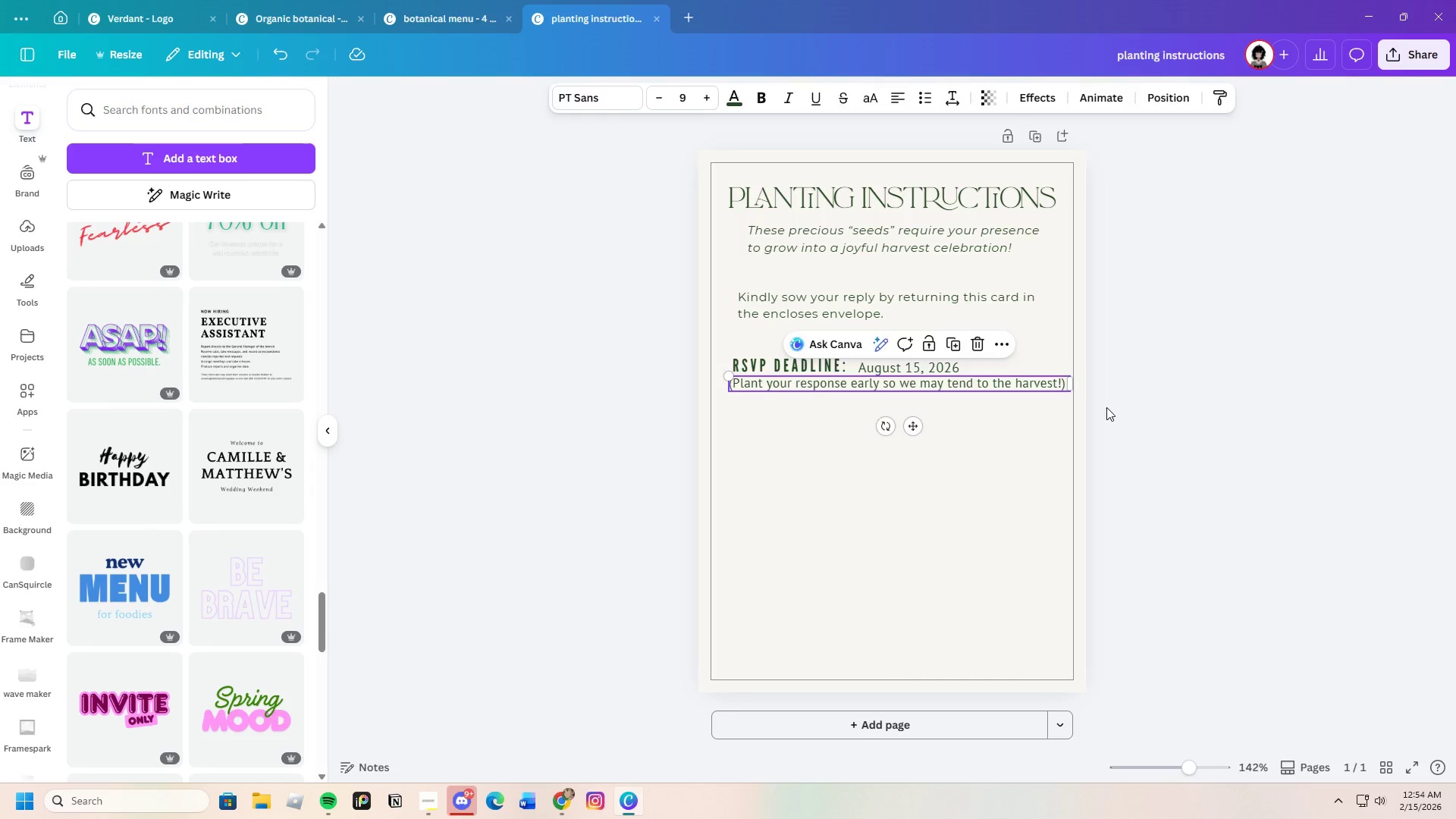 
left_click([1106, 407])
 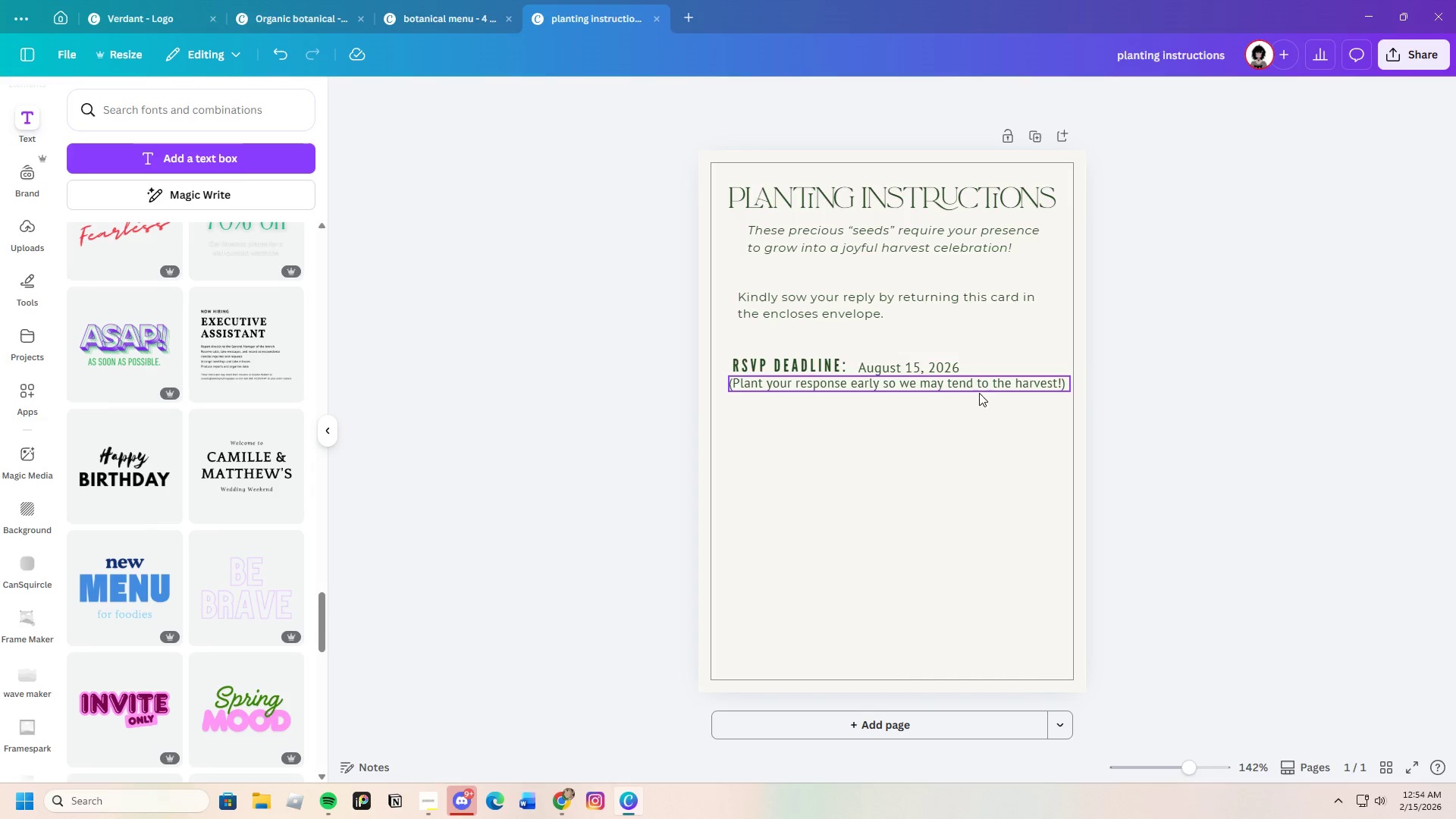 
left_click_drag(start_coordinate=[971, 389], to_coordinate=[971, 394])
 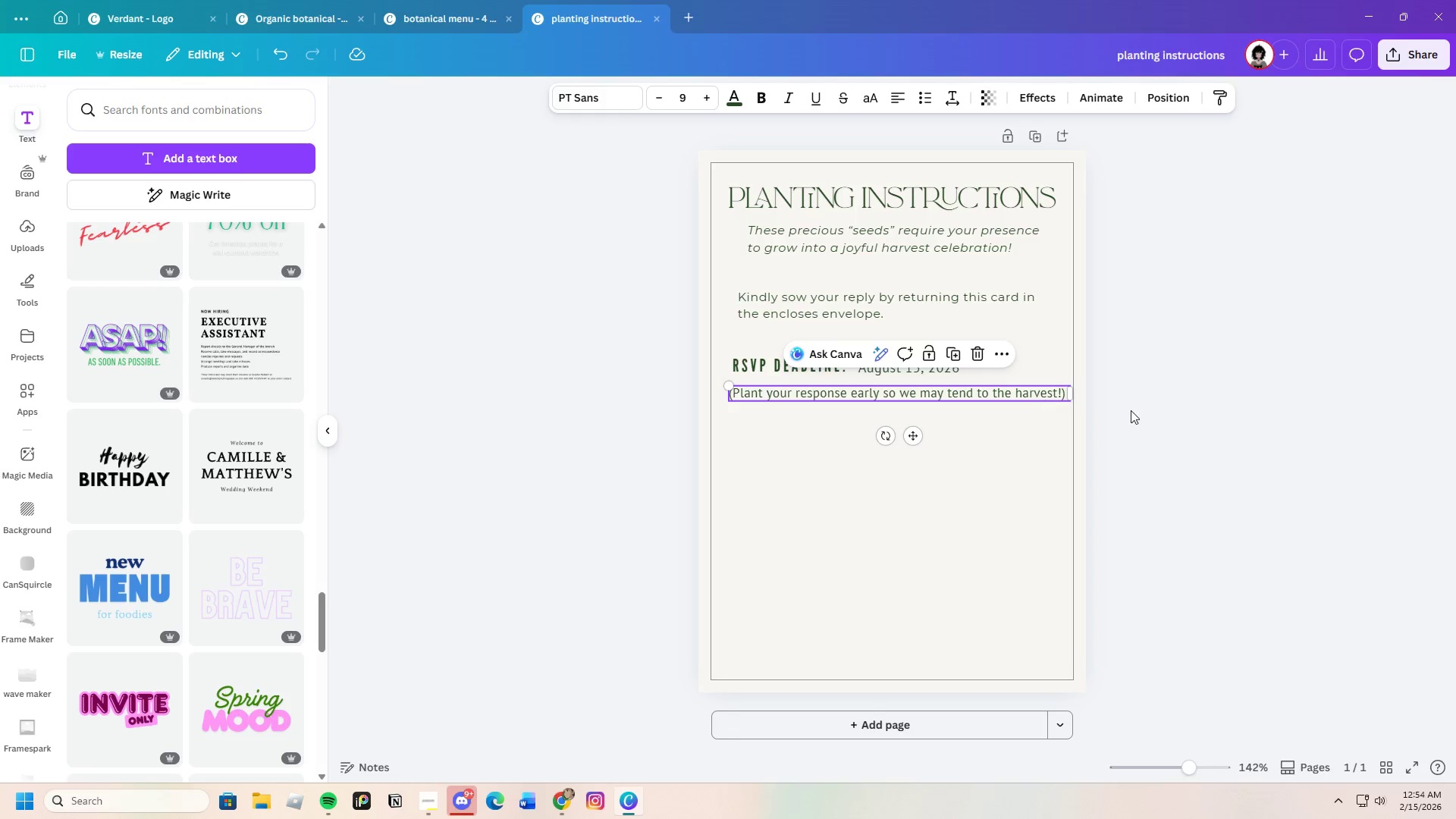 
left_click([1131, 410])
 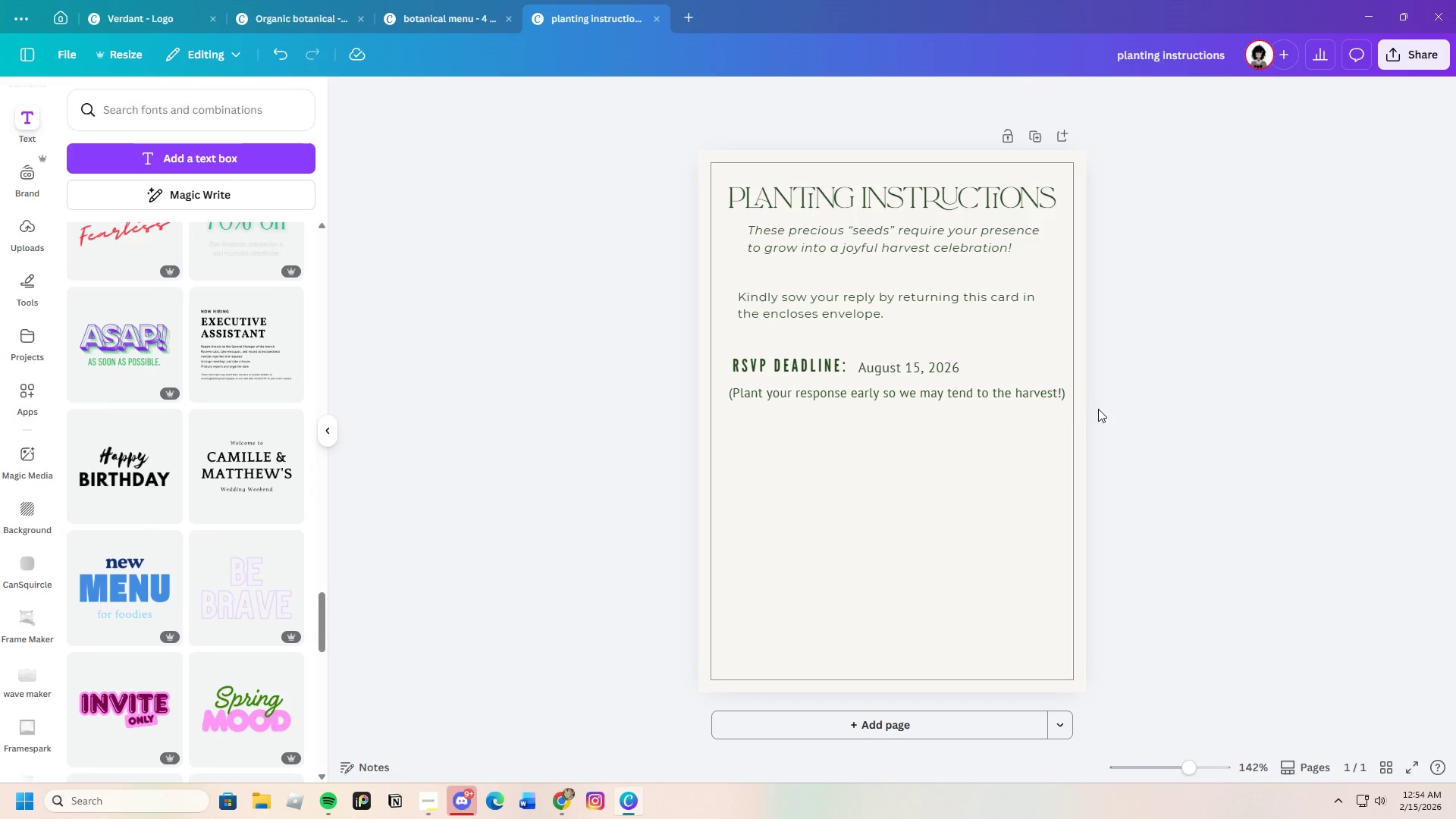 
wait(5.25)
 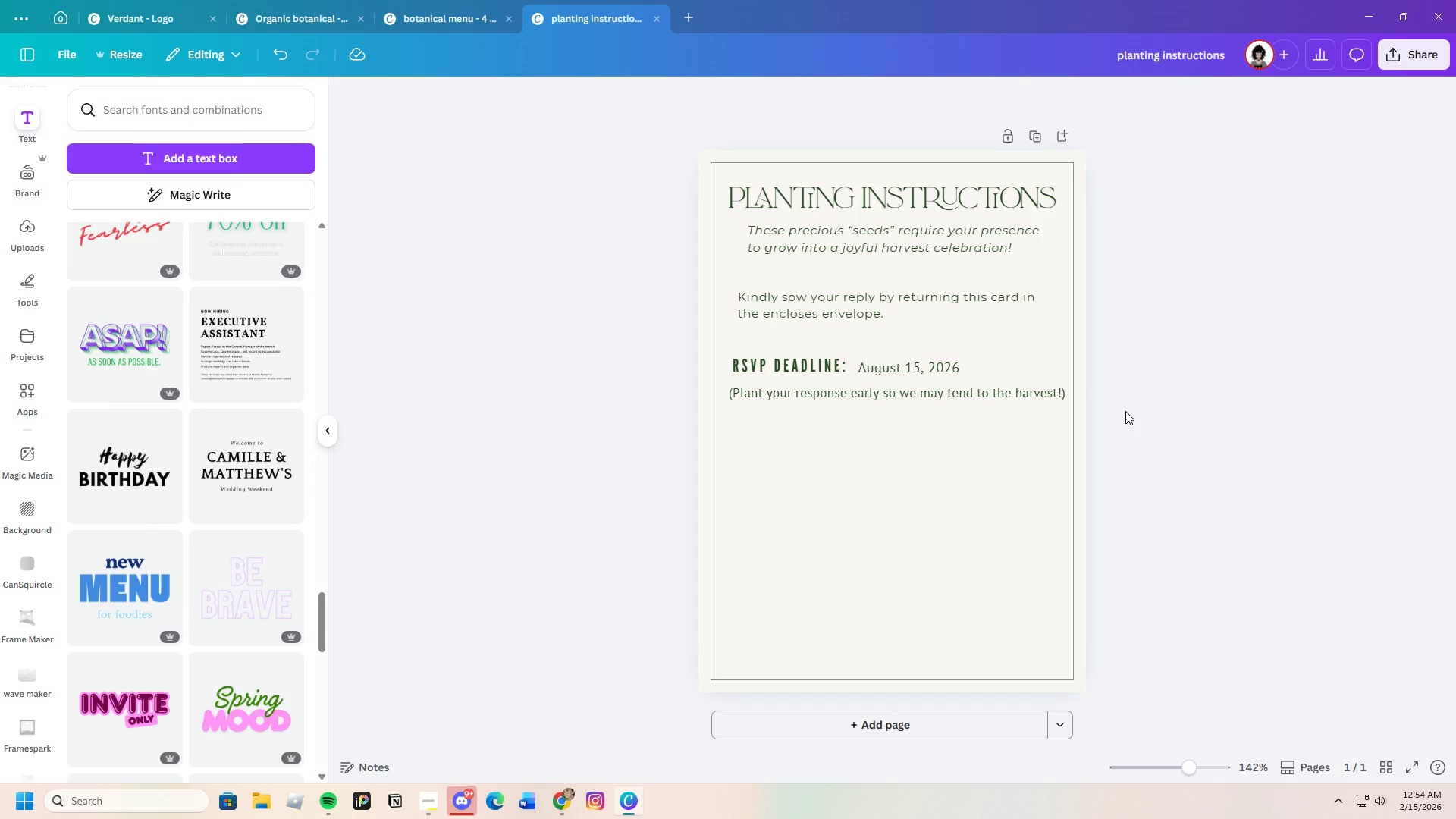 
left_click([819, 364])
 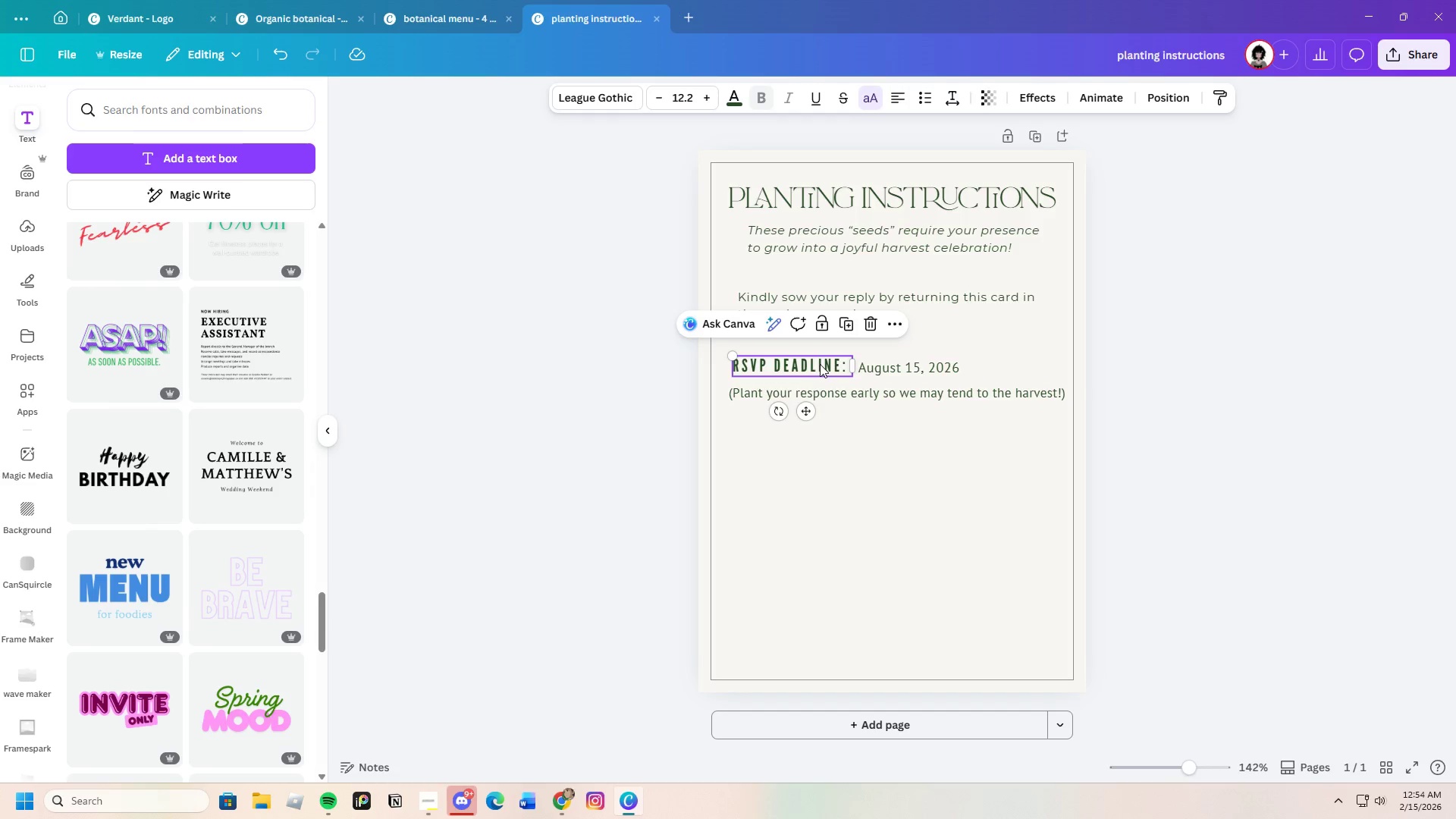 
key(Control+C)
 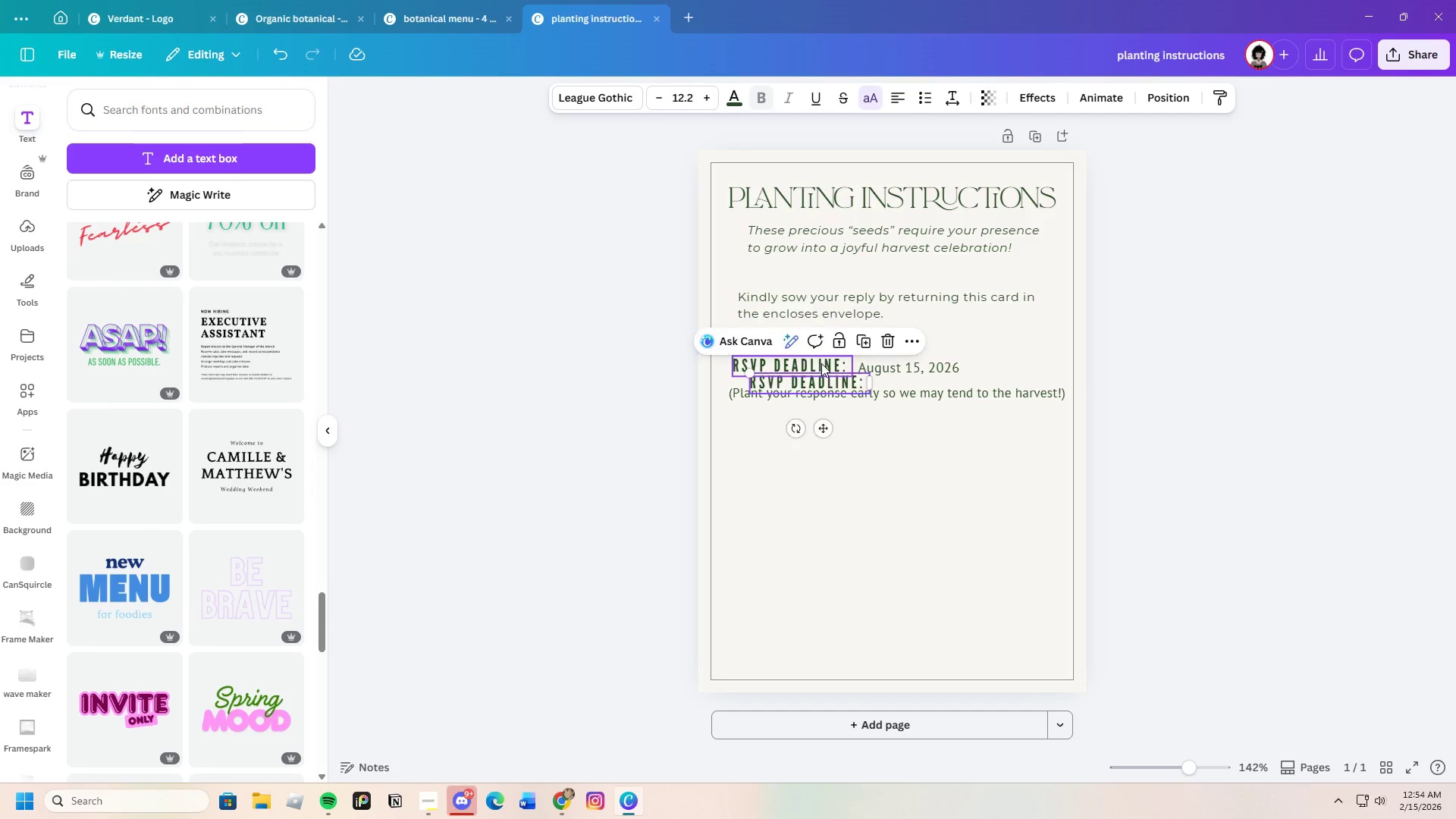 
key(Control+V)
 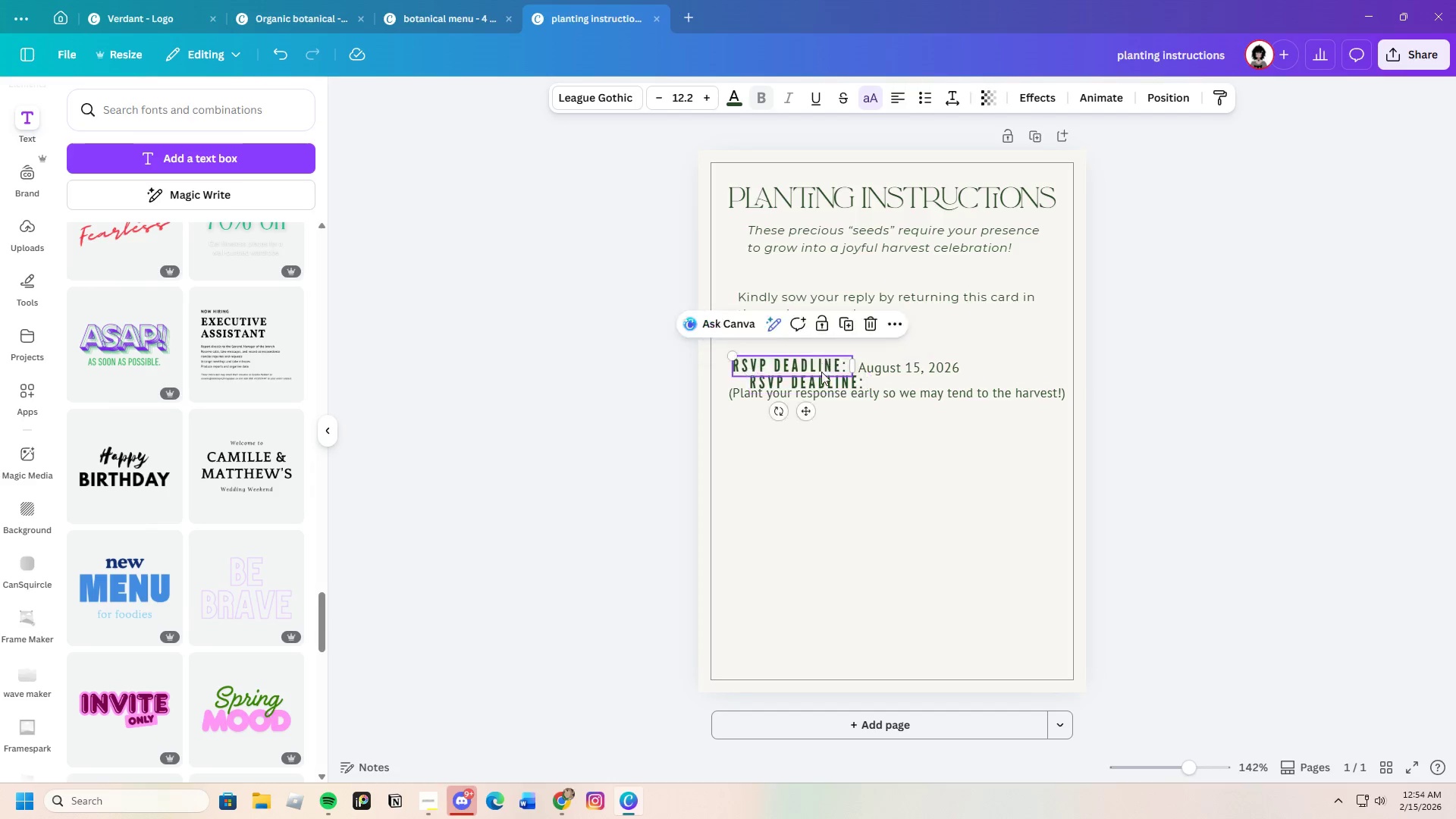 
left_click_drag(start_coordinate=[821, 364], to_coordinate=[819, 400])
 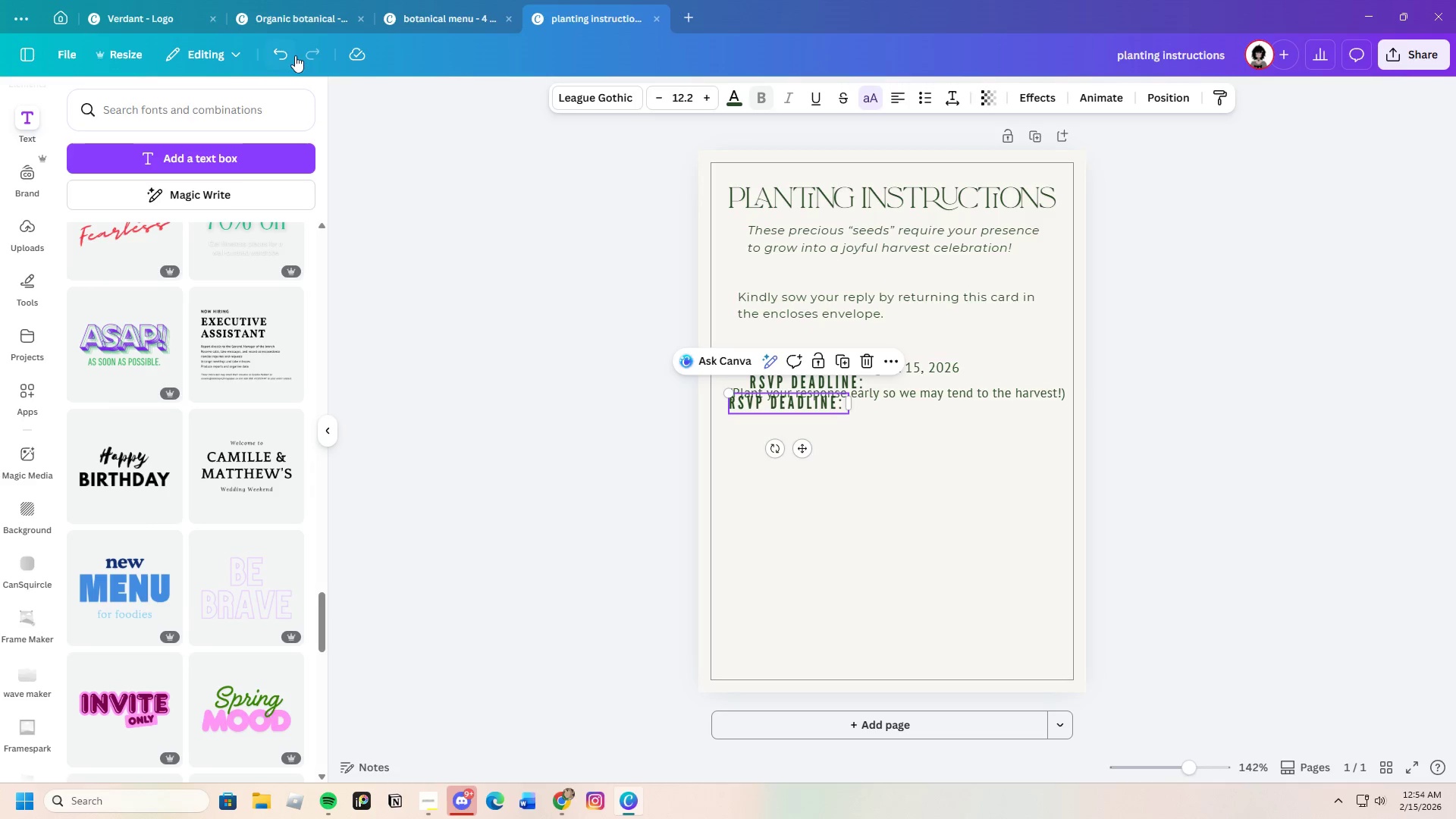 
left_click([294, 55])
 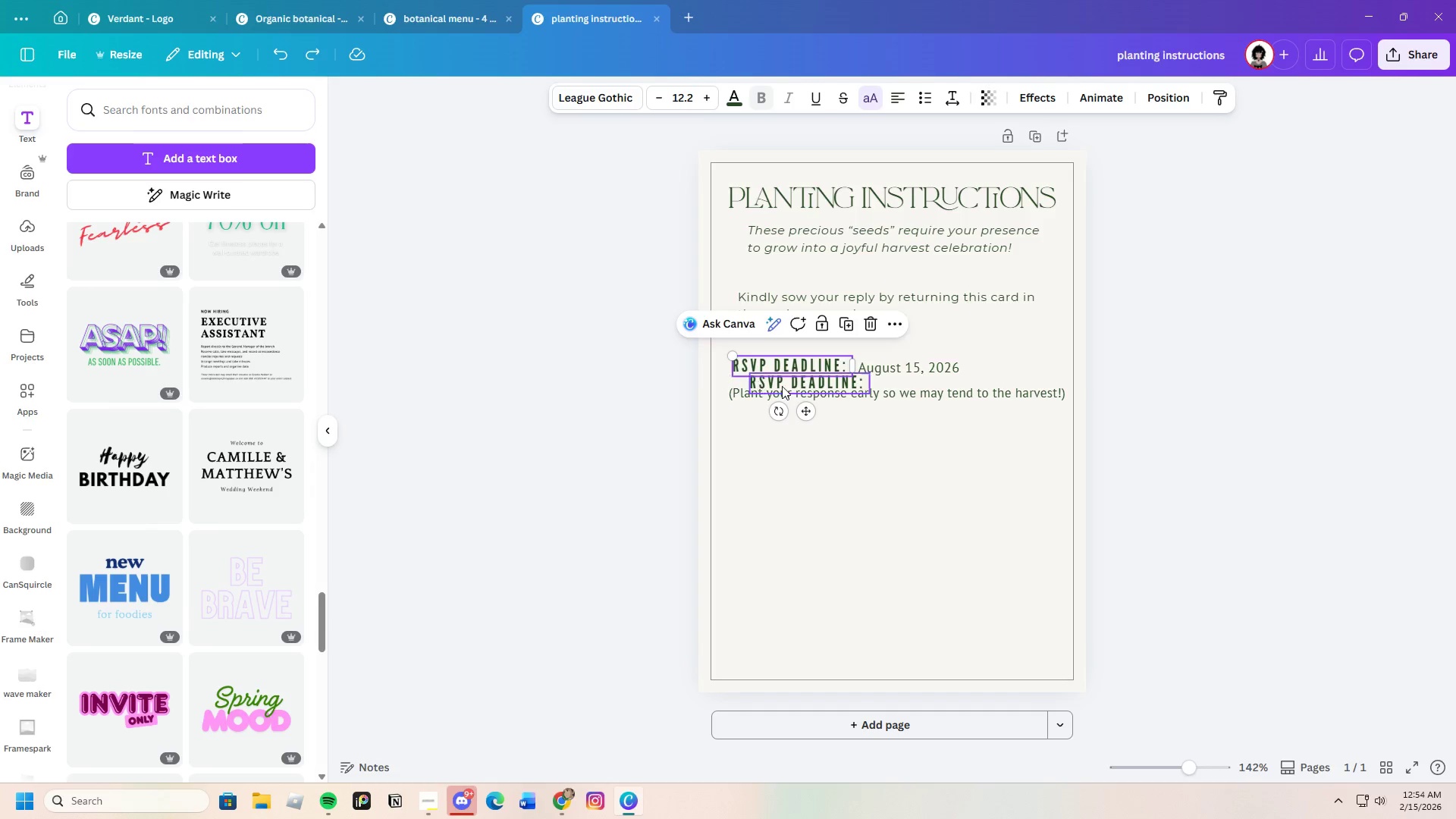 
left_click([784, 386])
 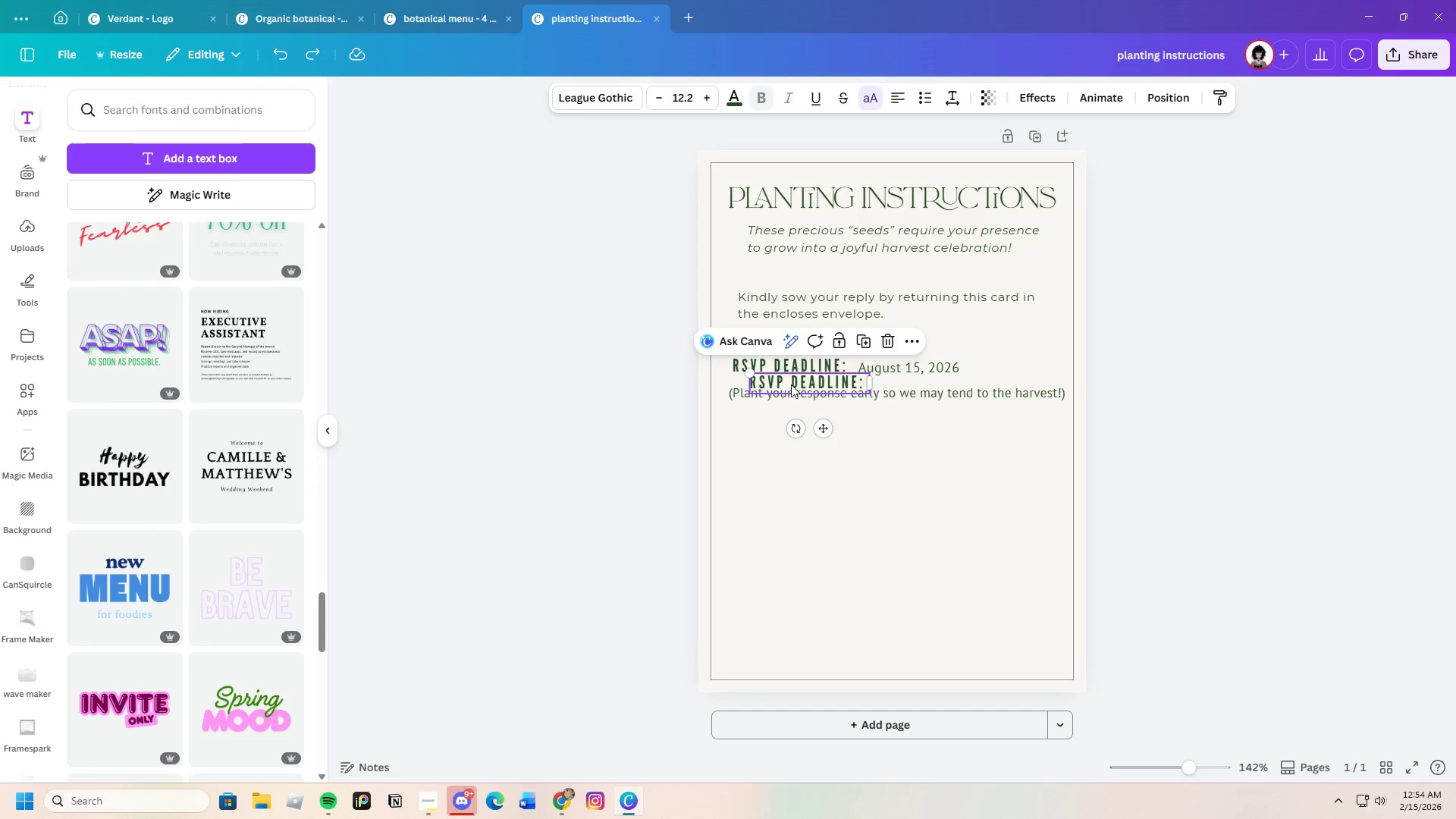 
left_click_drag(start_coordinate=[791, 384], to_coordinate=[770, 428])
 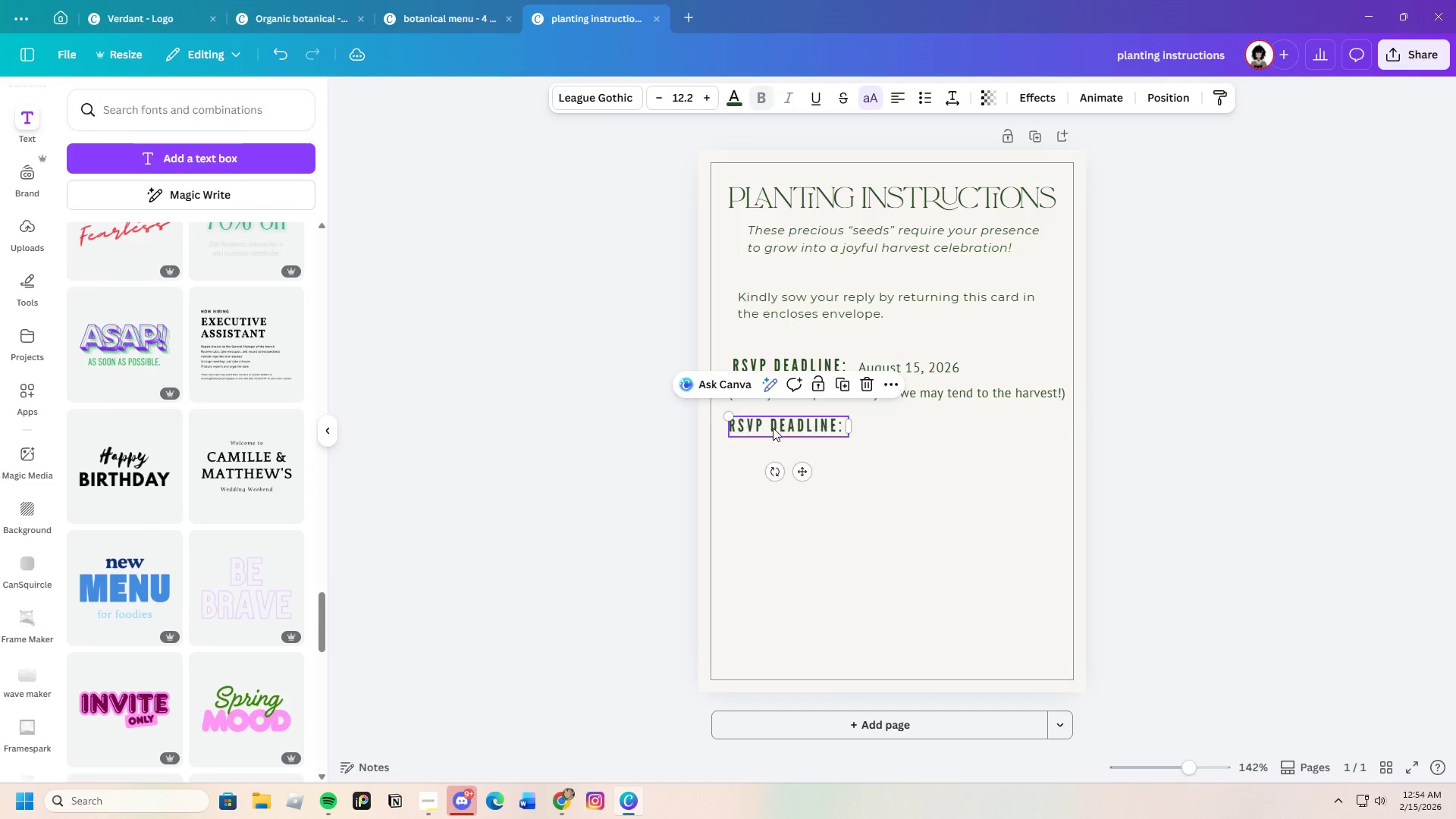 
left_click([773, 428])
 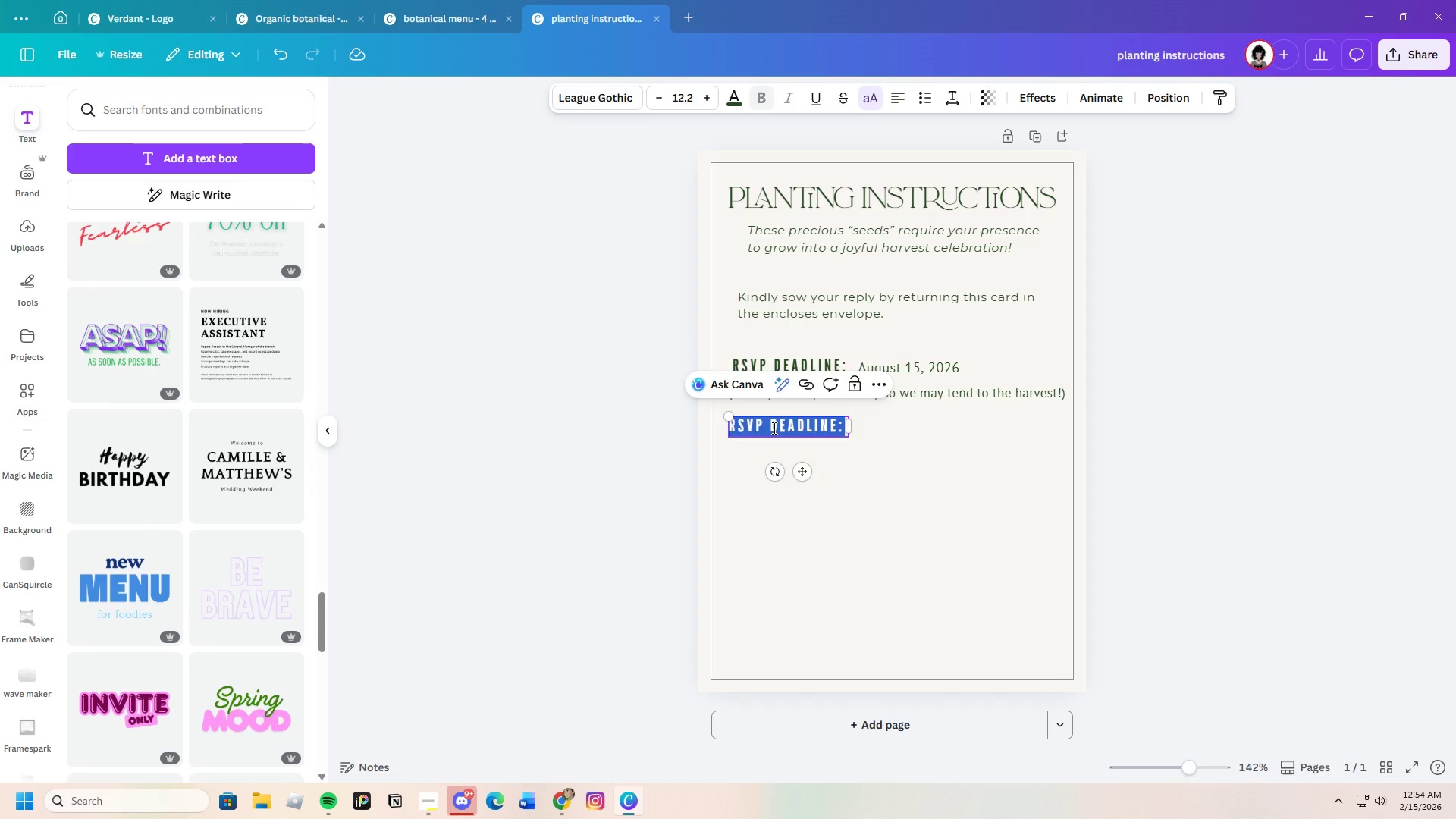 
key(Backspace)
type(Please indicate )
 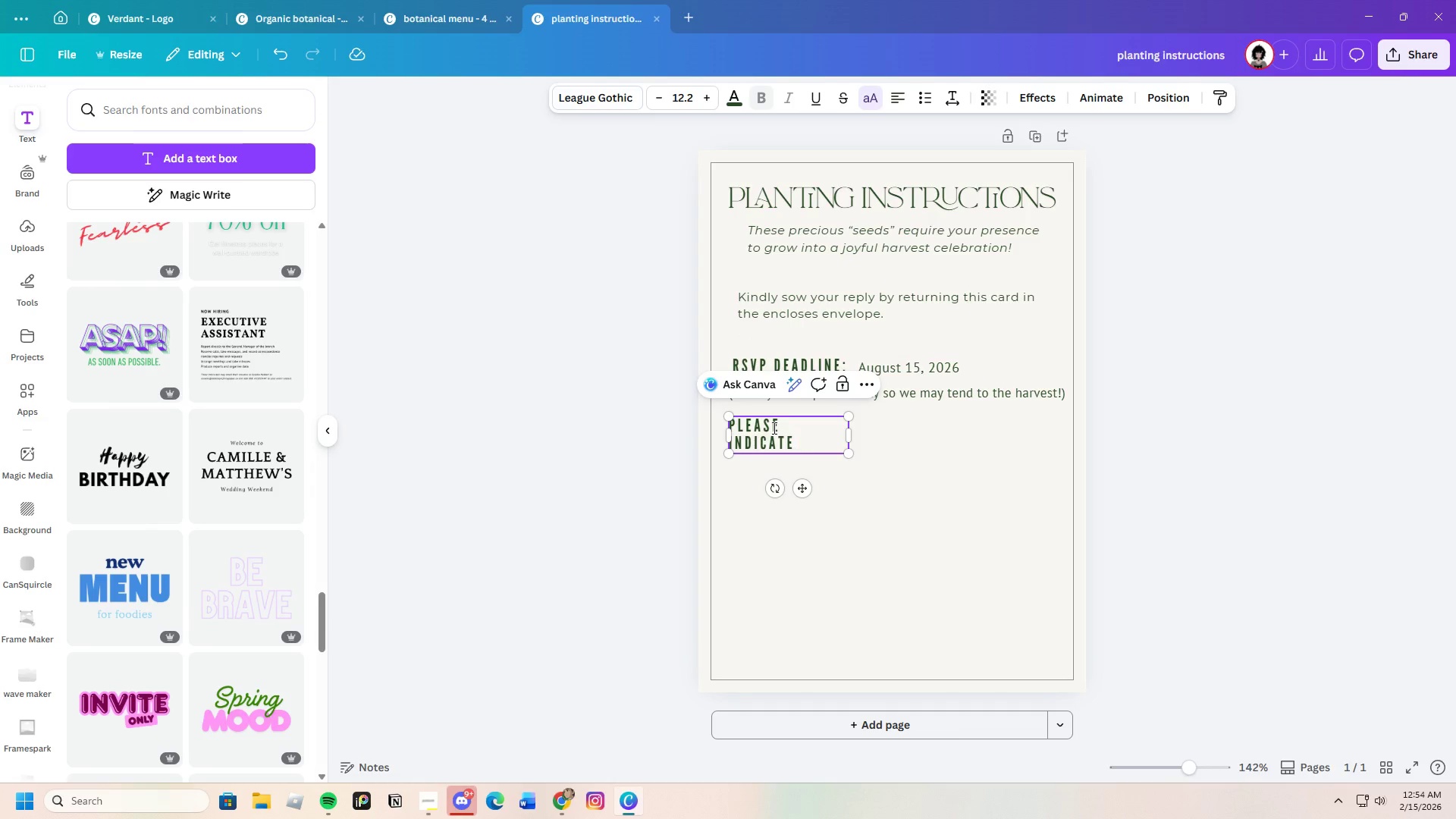 
double_click([822, 435])
 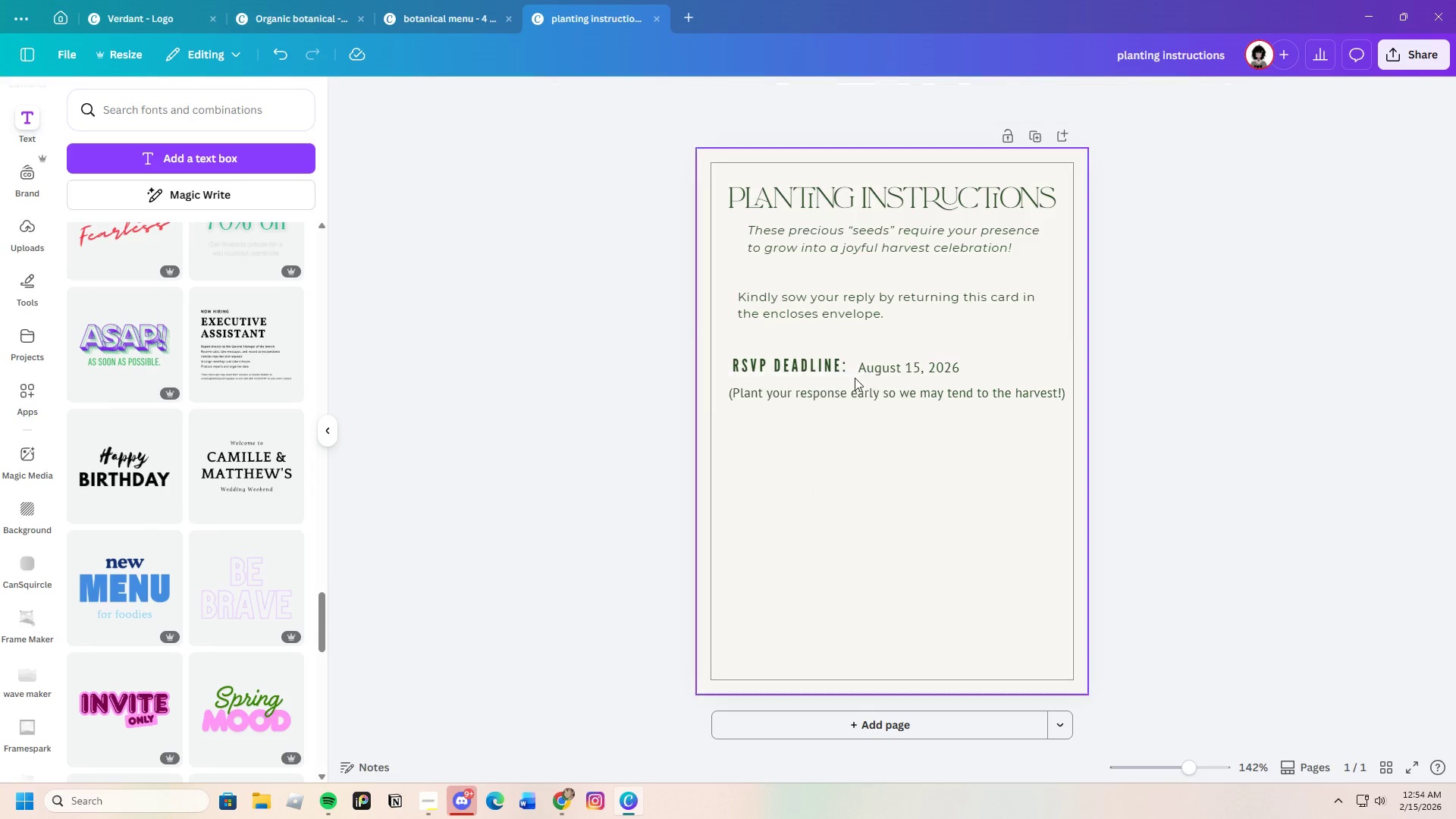 
double_click([828, 361])
 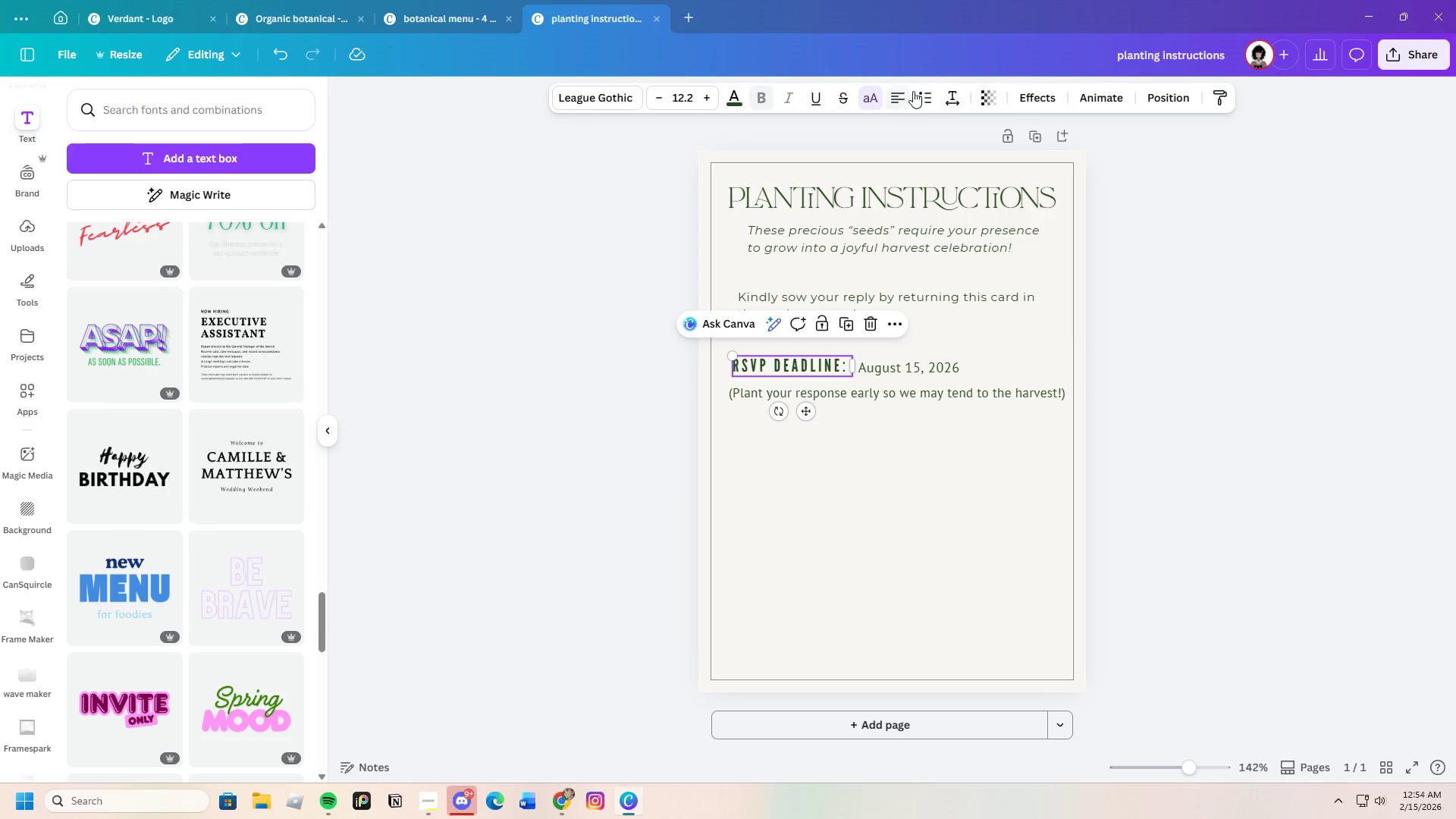 
left_click([954, 97])
 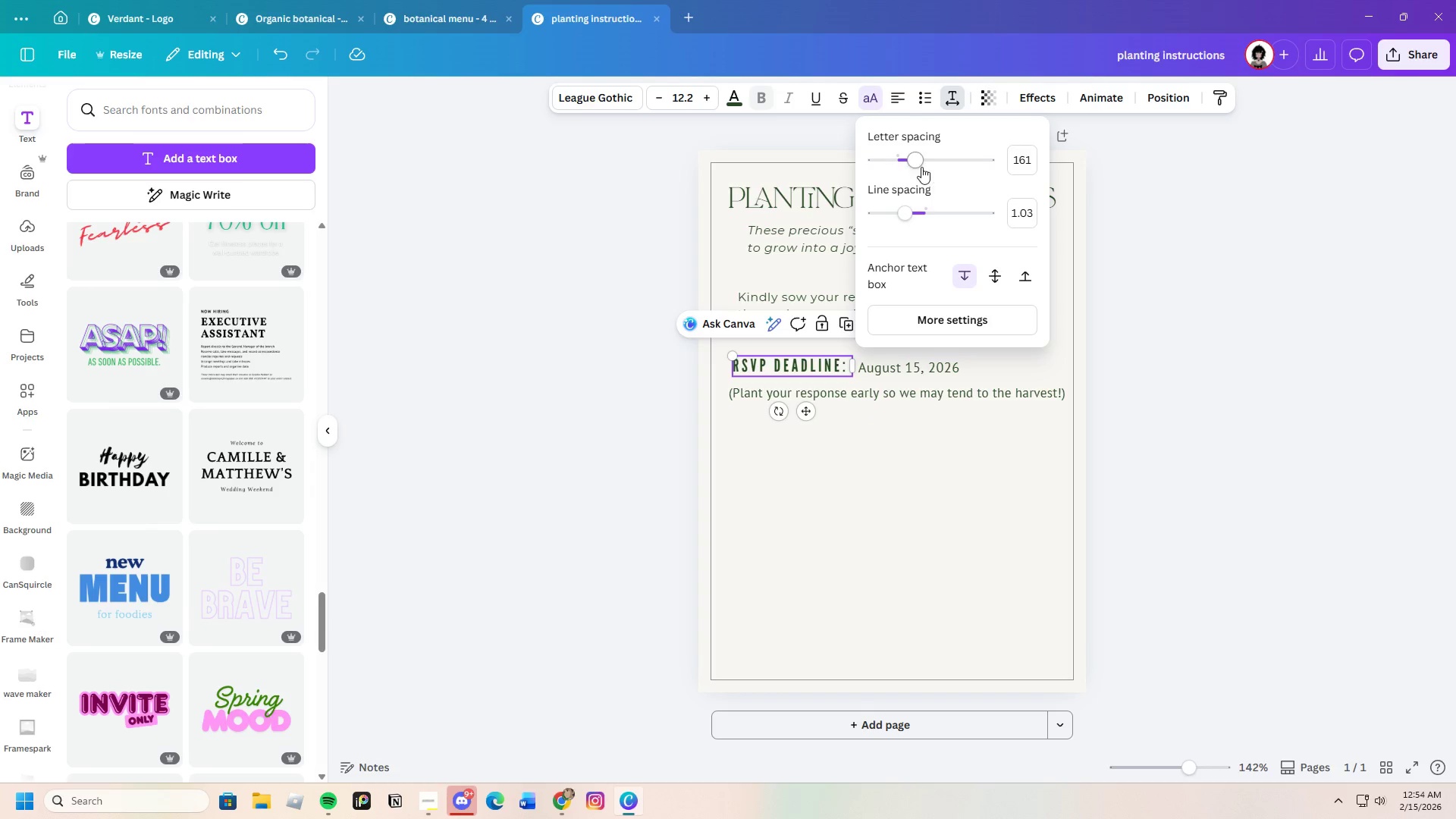 
left_click_drag(start_coordinate=[918, 158], to_coordinate=[902, 161])
 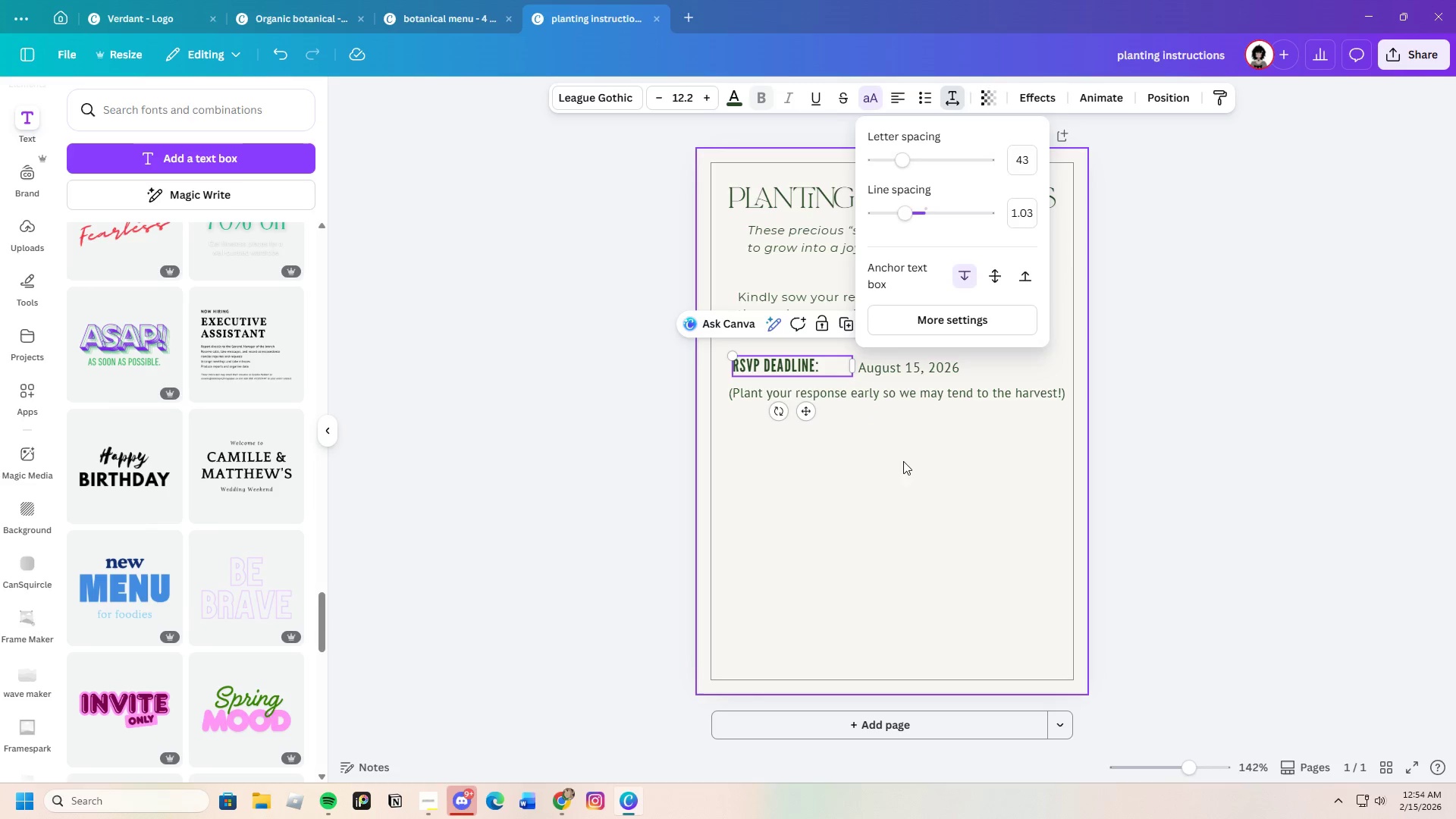 
left_click([903, 465])
 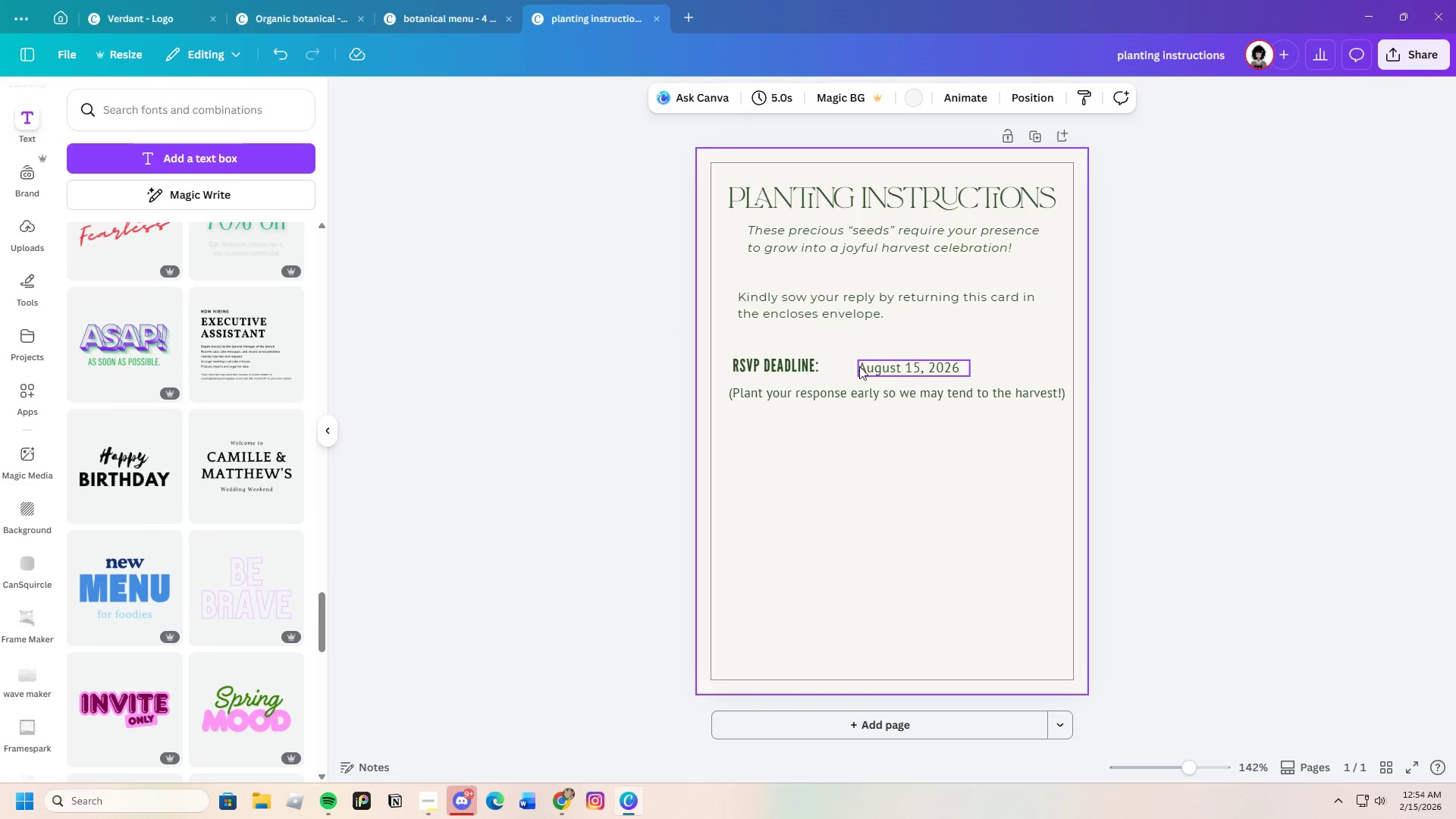 
left_click([830, 366])
 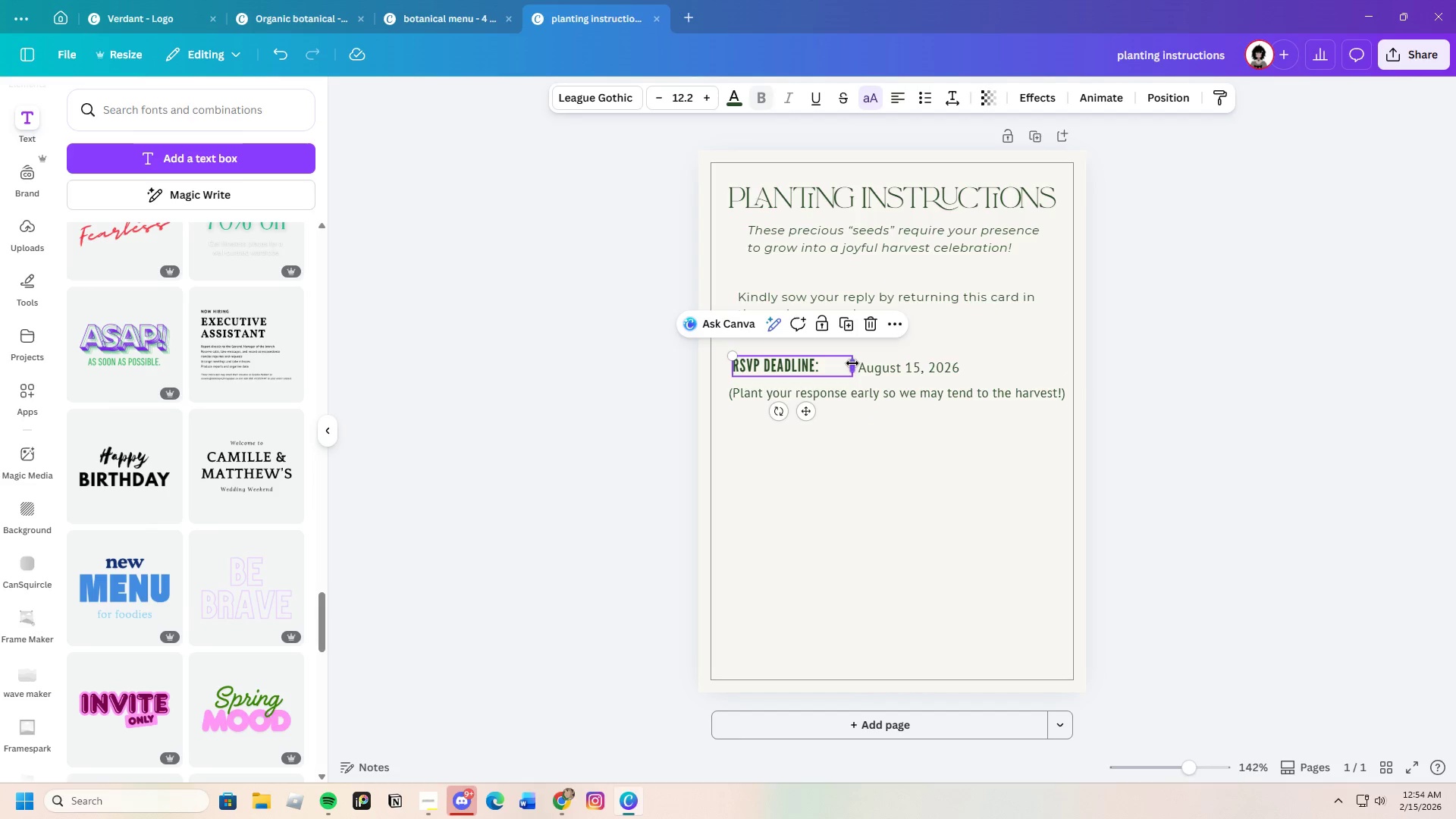 
left_click_drag(start_coordinate=[852, 363], to_coordinate=[822, 363])
 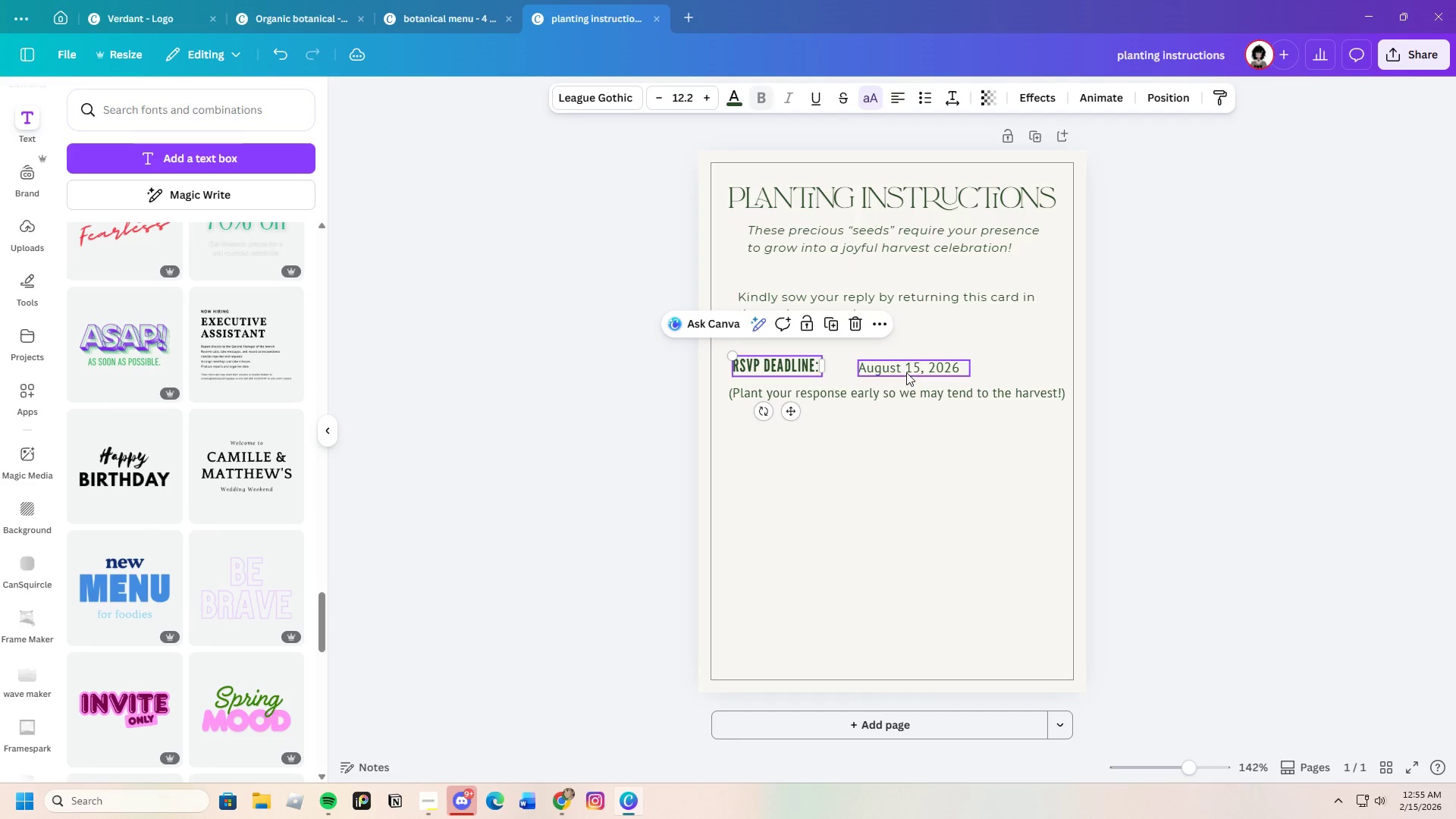 
left_click([906, 372])
 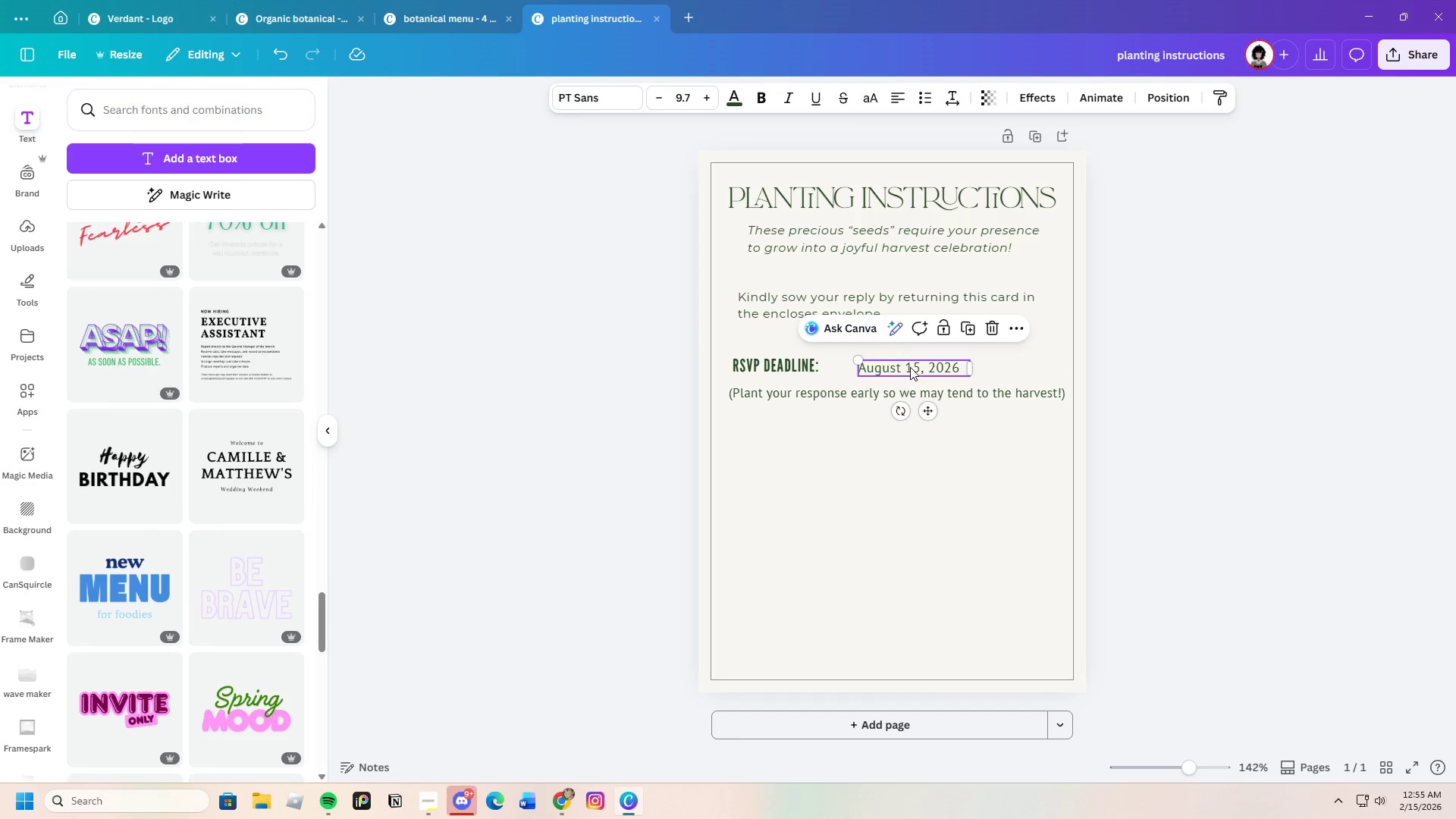 
left_click_drag(start_coordinate=[910, 367], to_coordinate=[880, 363])
 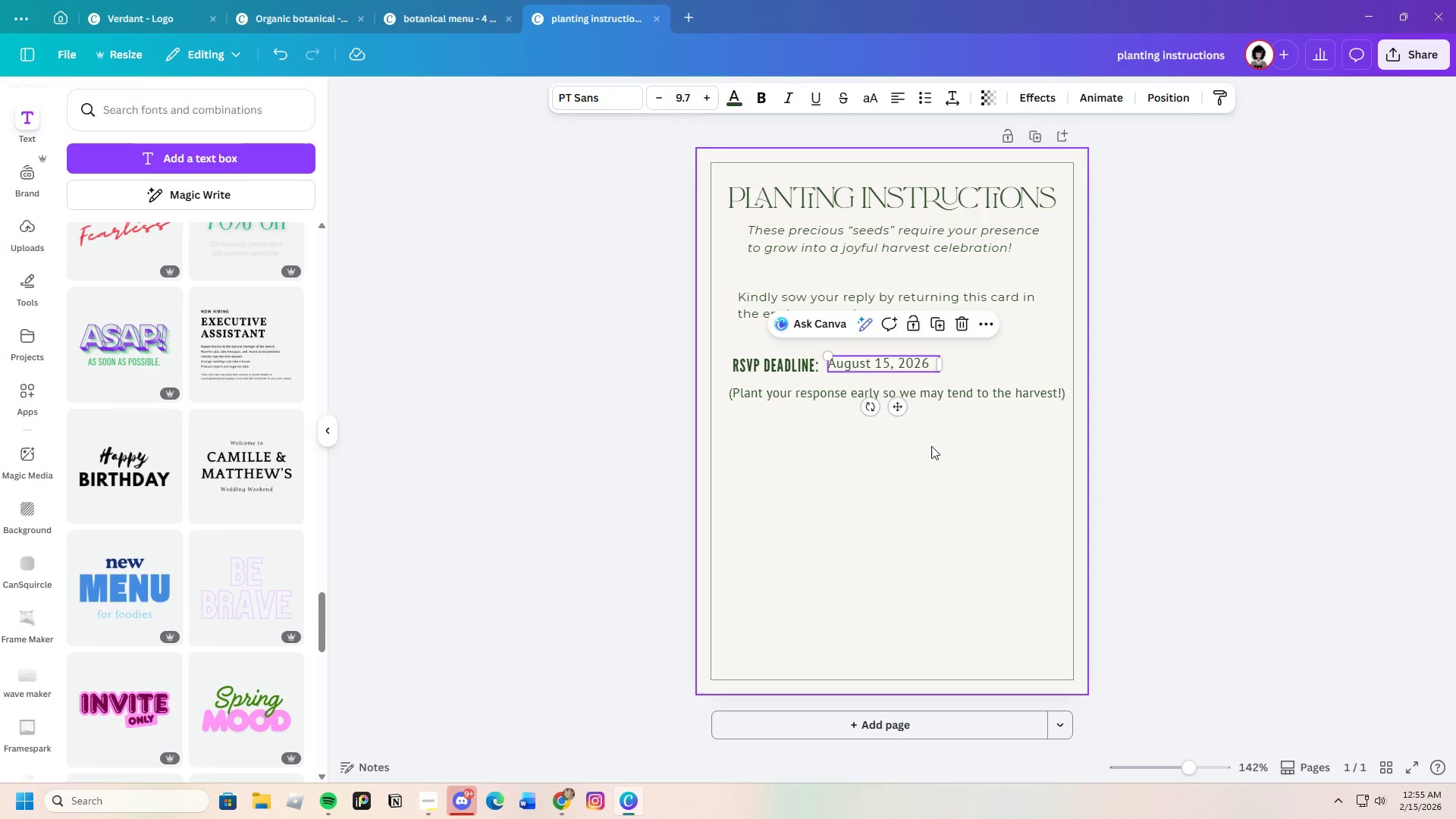 
left_click([931, 446])
 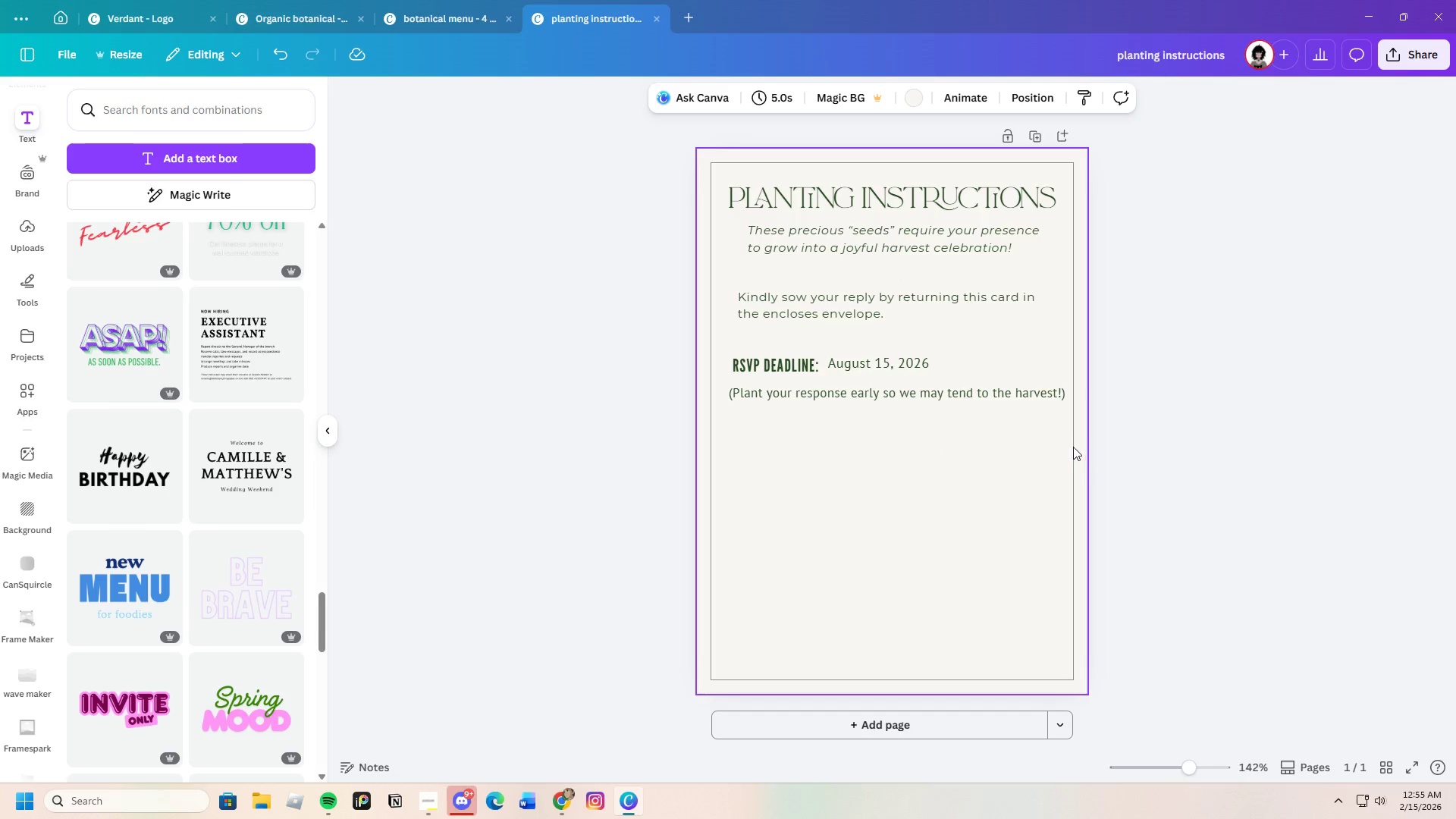 
left_click_drag(start_coordinate=[862, 362], to_coordinate=[862, 366])
 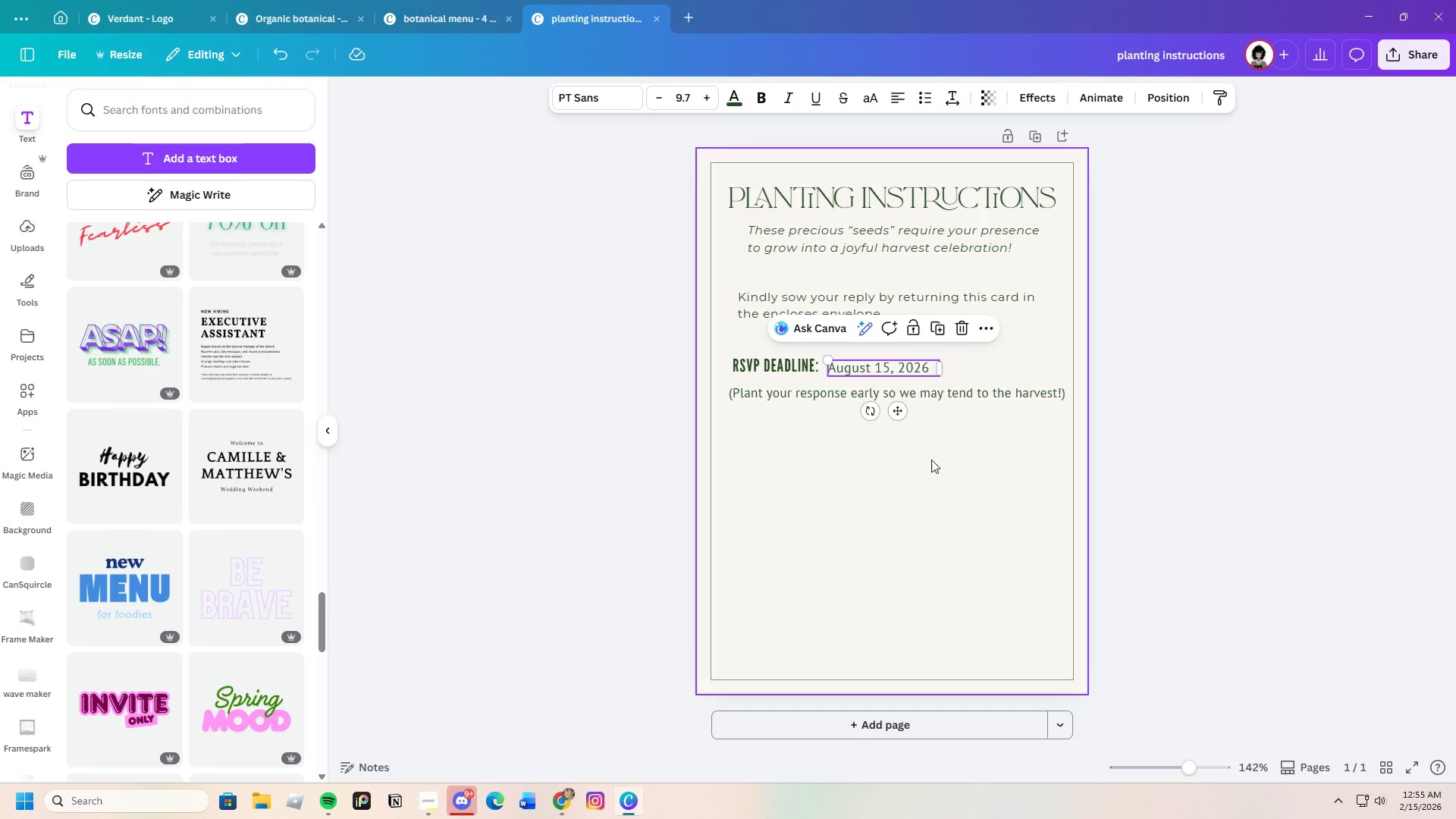 
left_click([931, 460])
 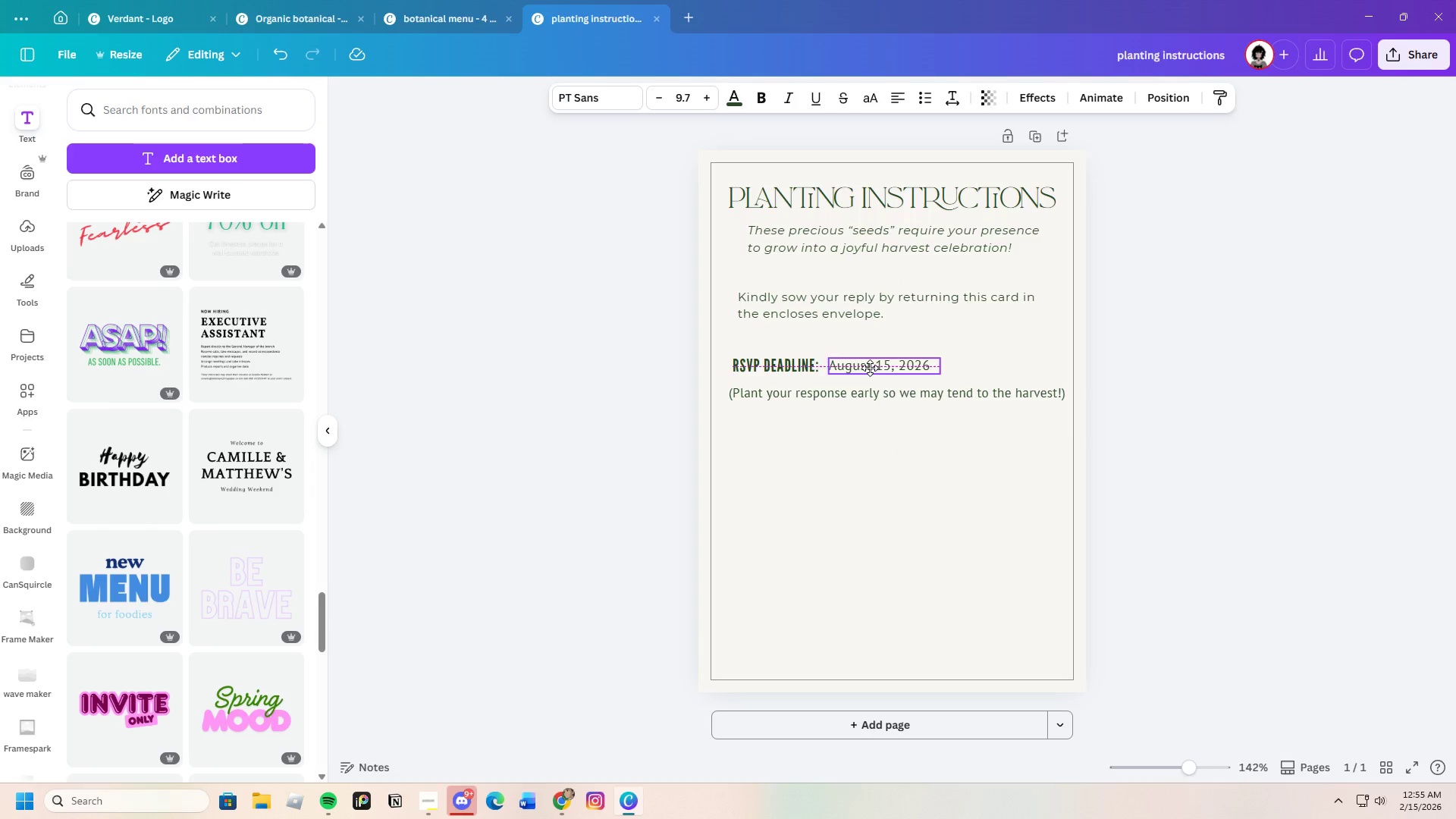 
left_click([923, 447])
 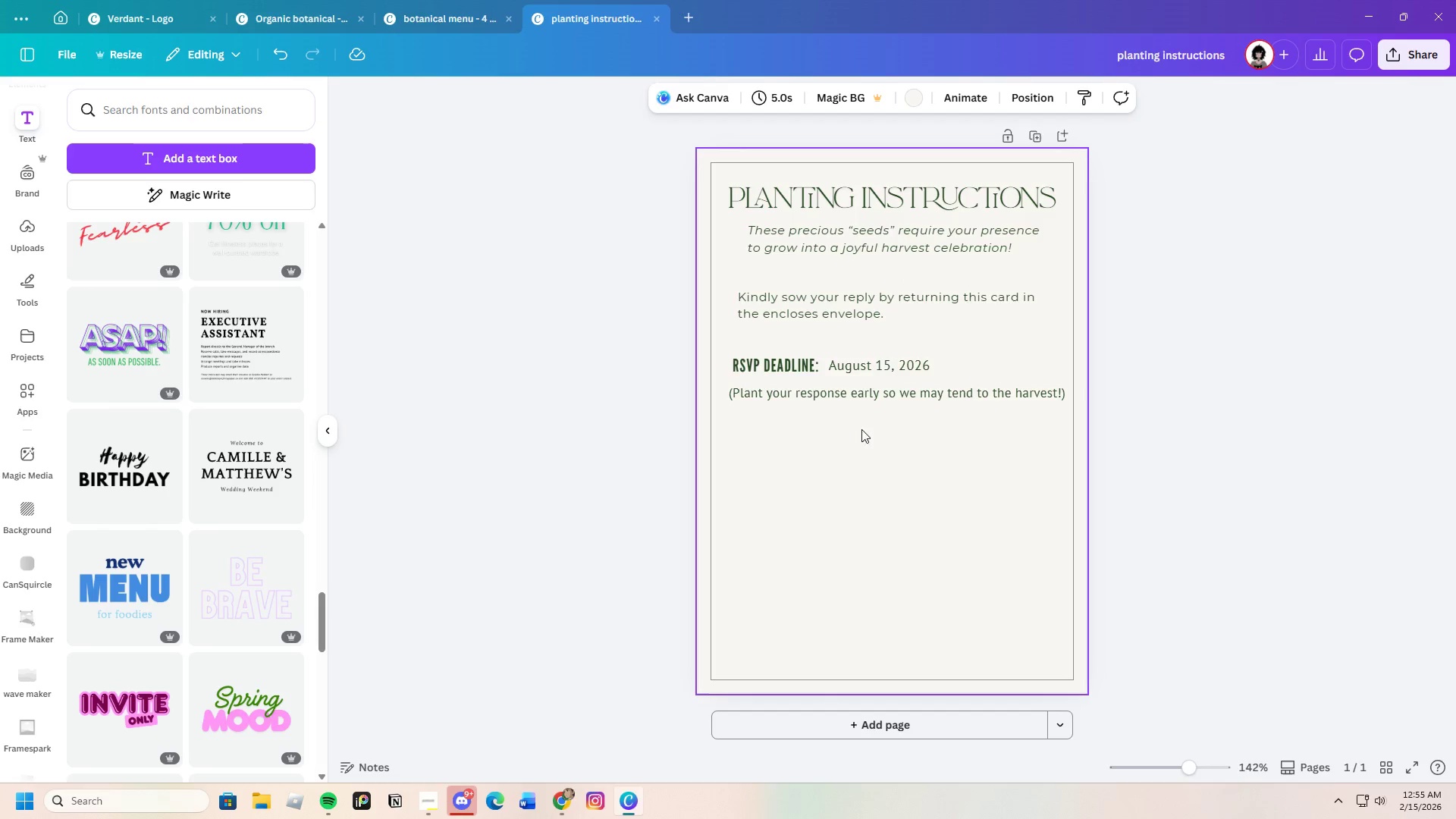 
left_click([783, 370])
 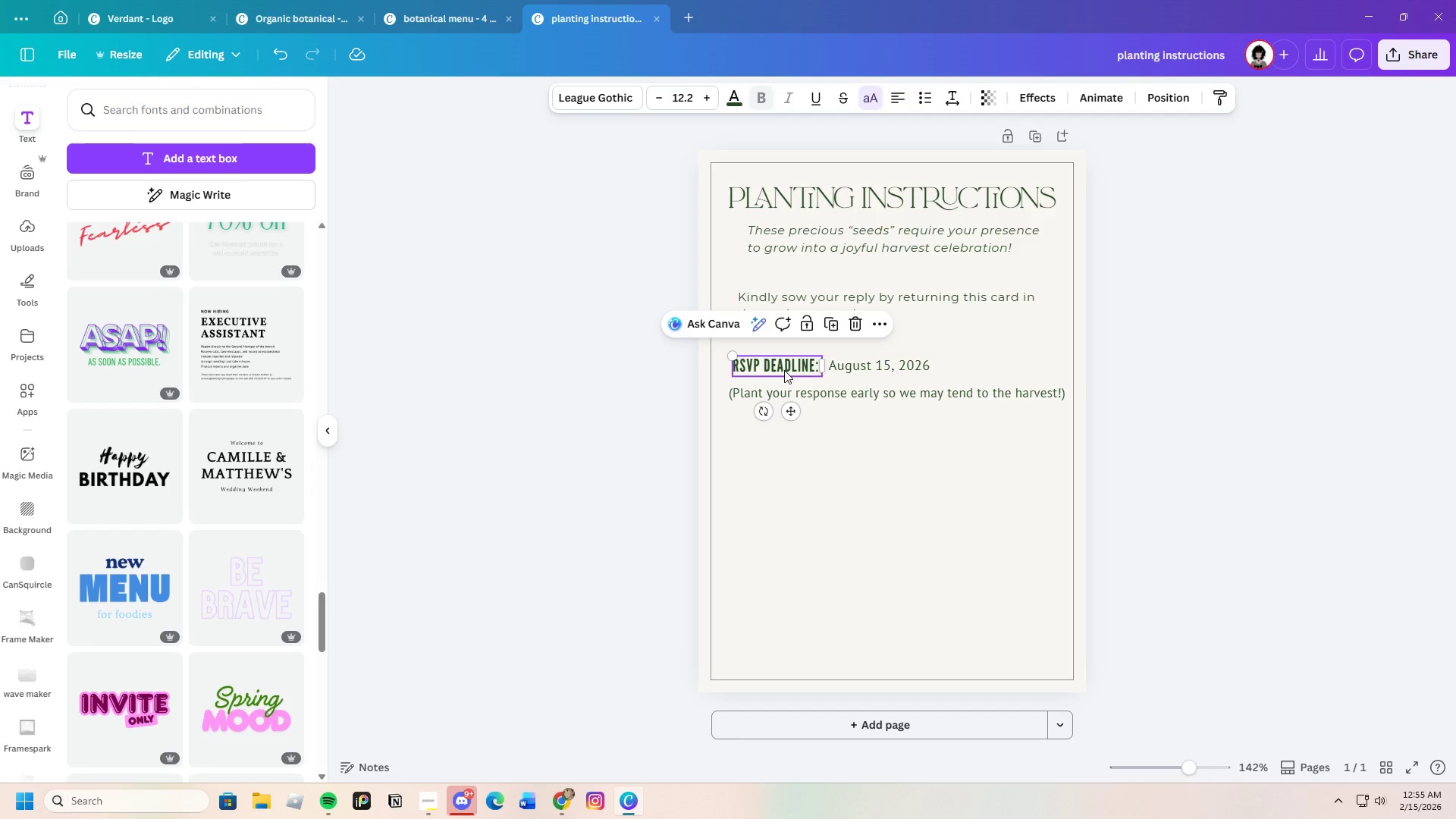 
key(Control+C)
 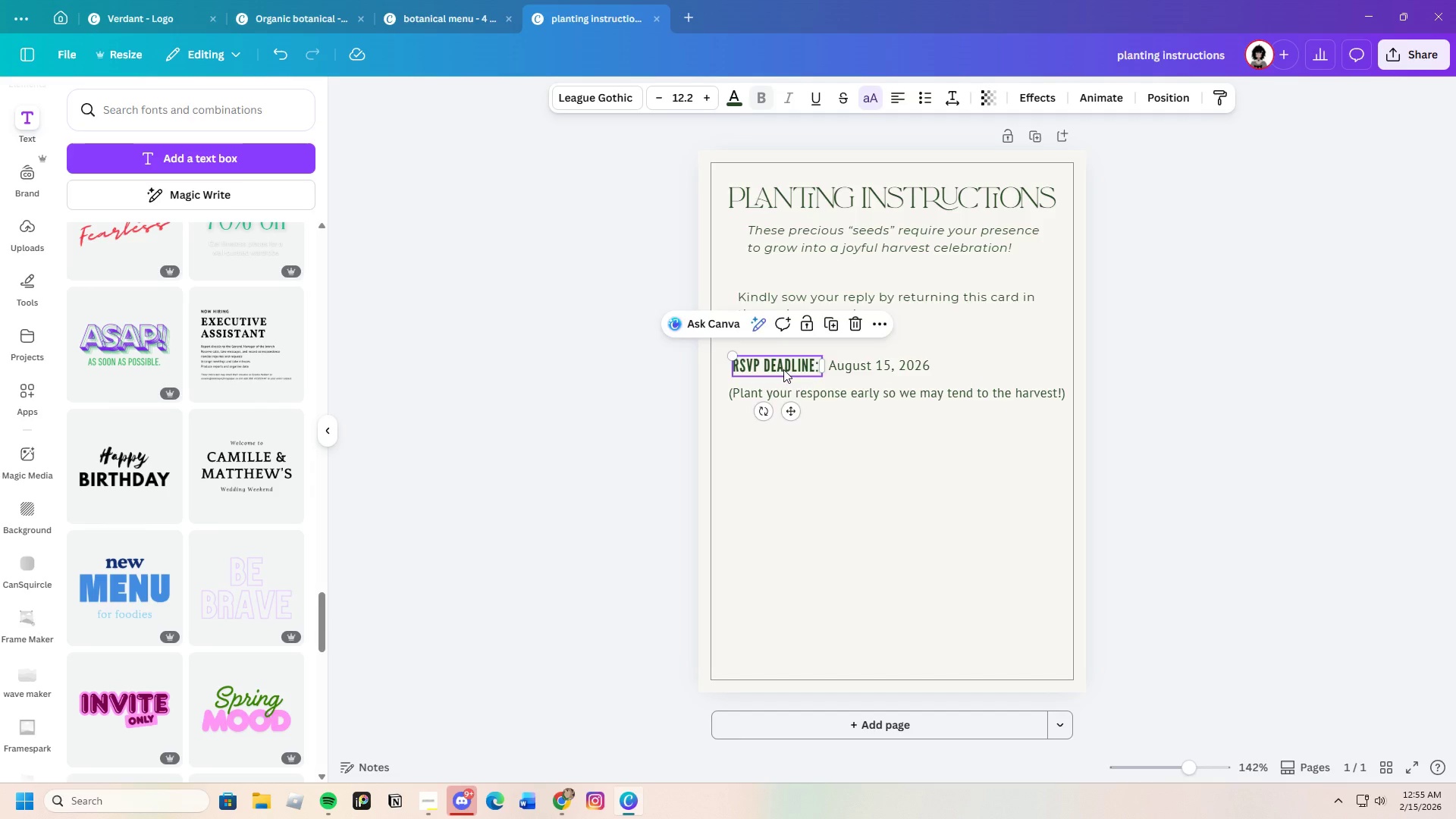 
key(Control+V)
 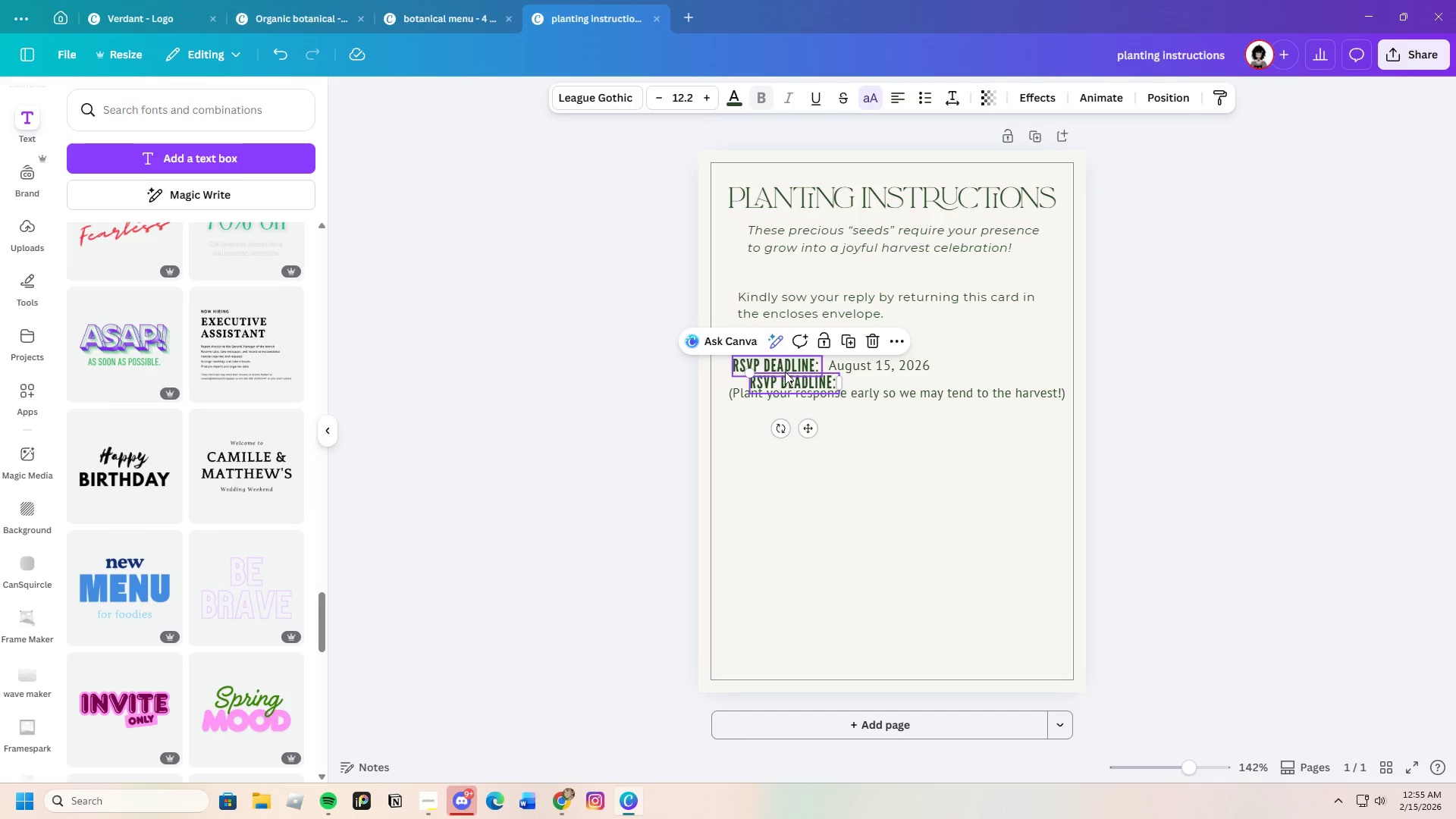 
left_click_drag(start_coordinate=[785, 371], to_coordinate=[786, 423])
 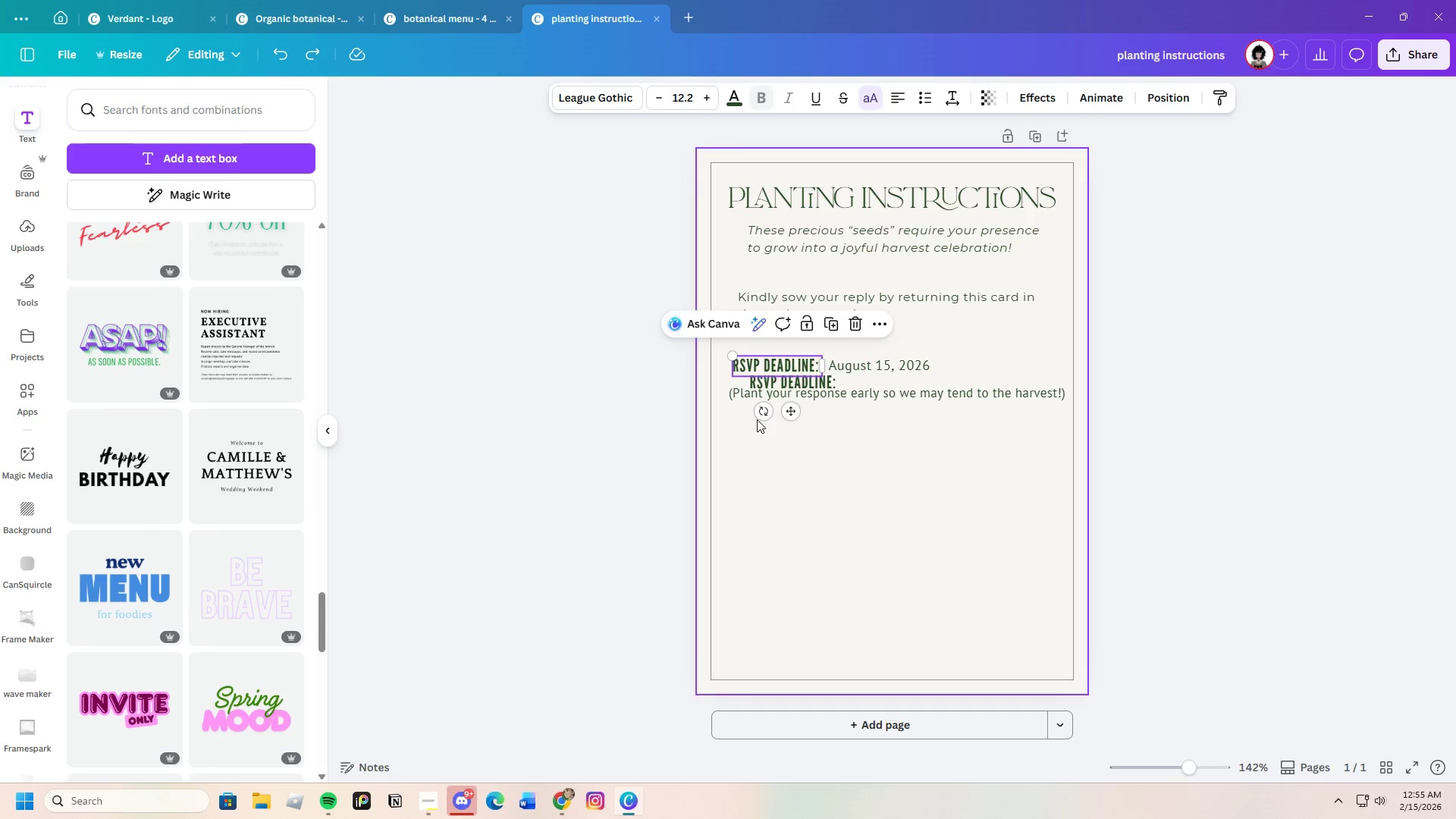 
left_click([794, 384])
 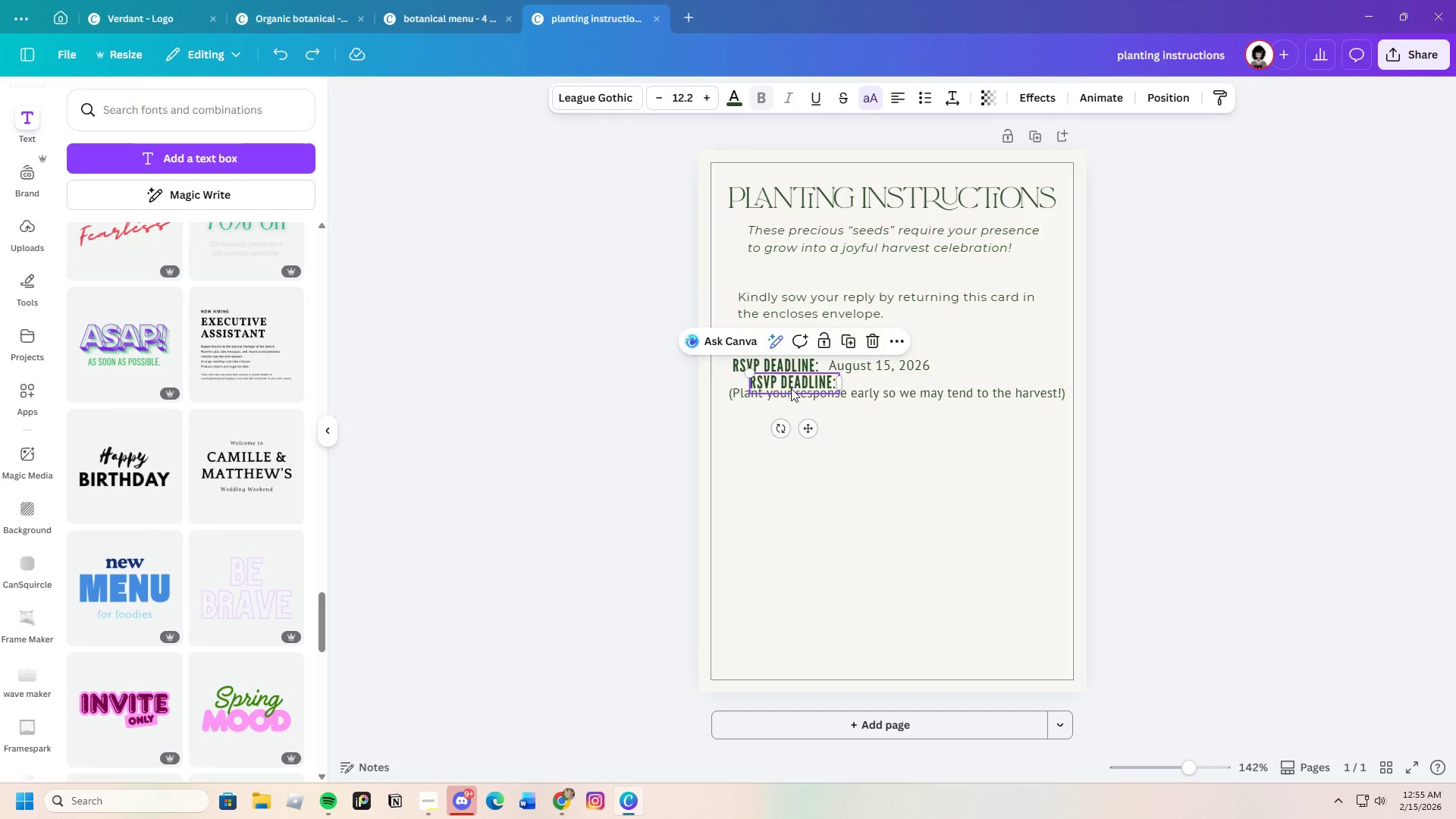 
left_click_drag(start_coordinate=[796, 383], to_coordinate=[776, 420])
 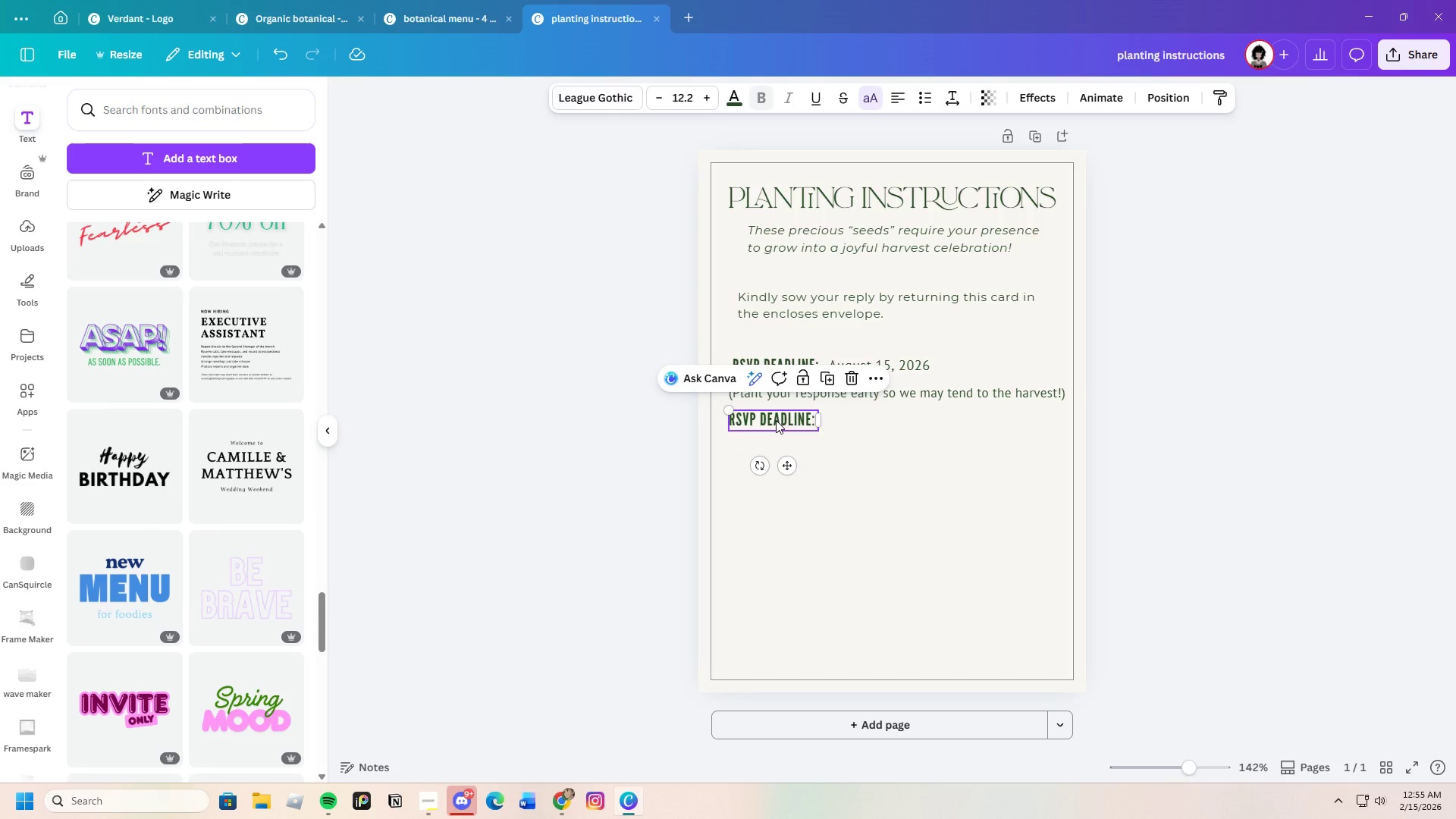 
left_click([776, 420])
 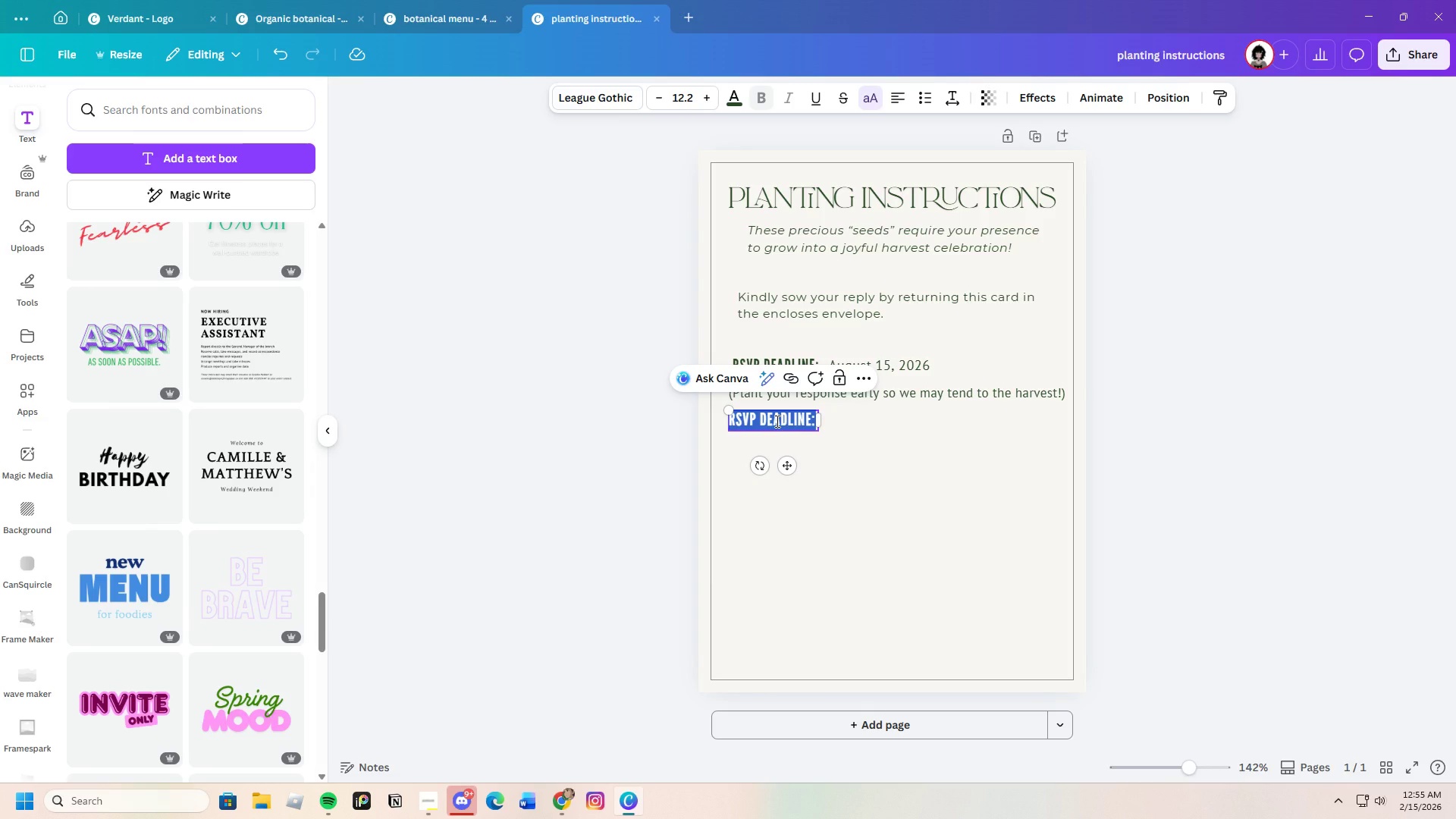 
key(Backspace)
type(Pla)
key(Backspace)
type(ease indicate number of guests )
key(Backspace)
key(Backspace)
key(Backspace)
type(ts attending:)
 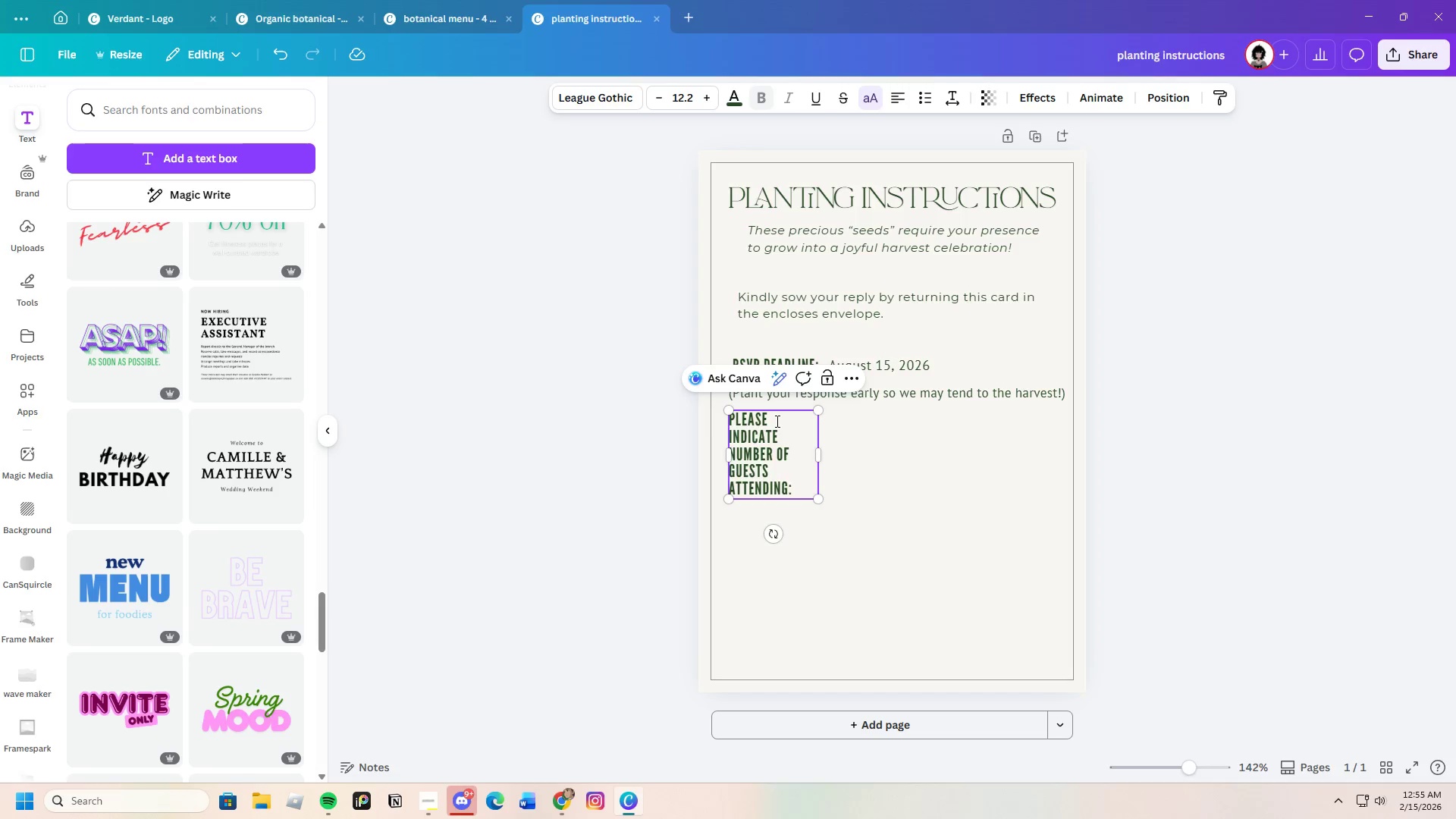 
left_click_drag(start_coordinate=[820, 453], to_coordinate=[1009, 446])
 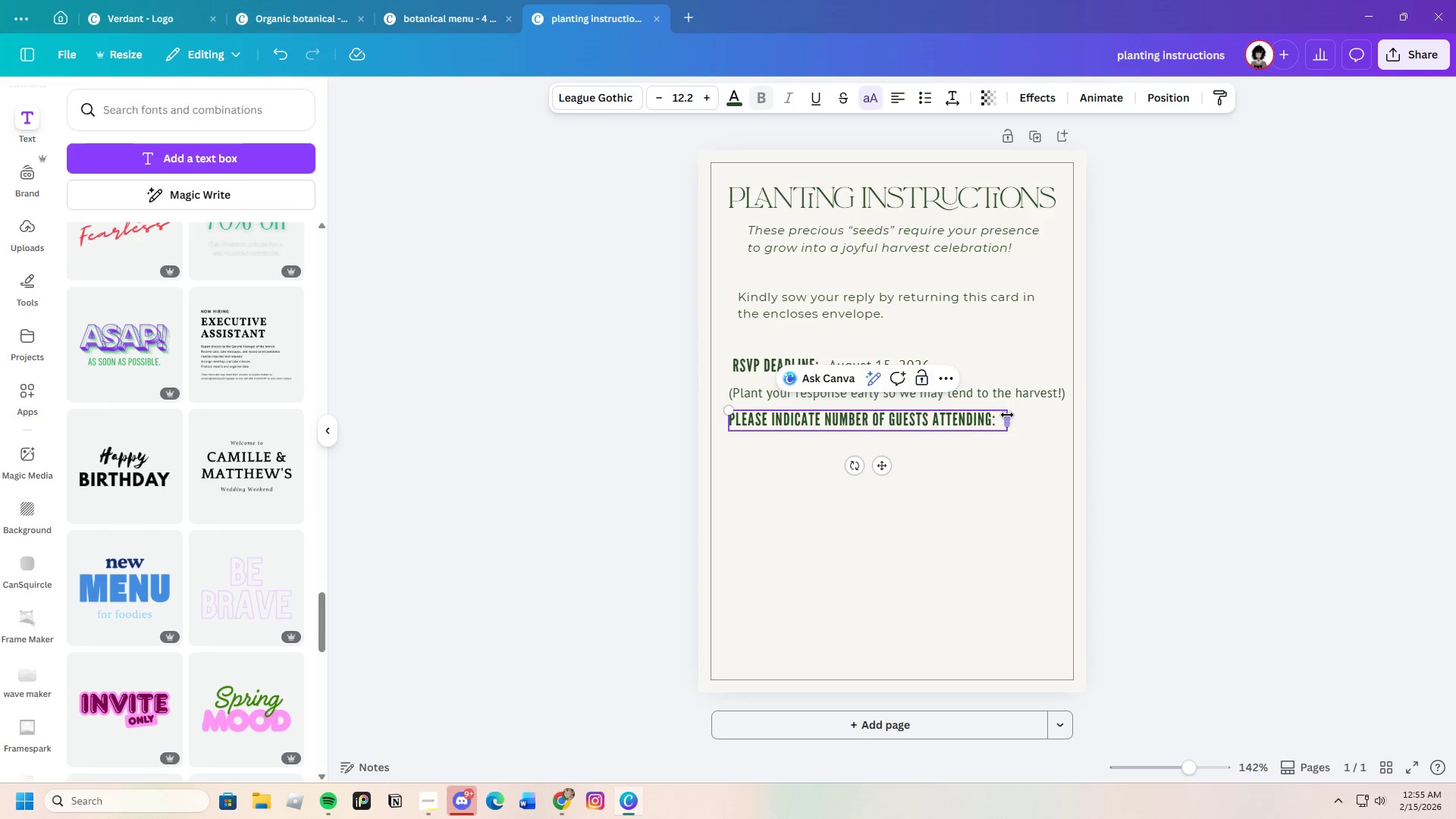 
left_click_drag(start_coordinate=[1007, 415], to_coordinate=[999, 415])
 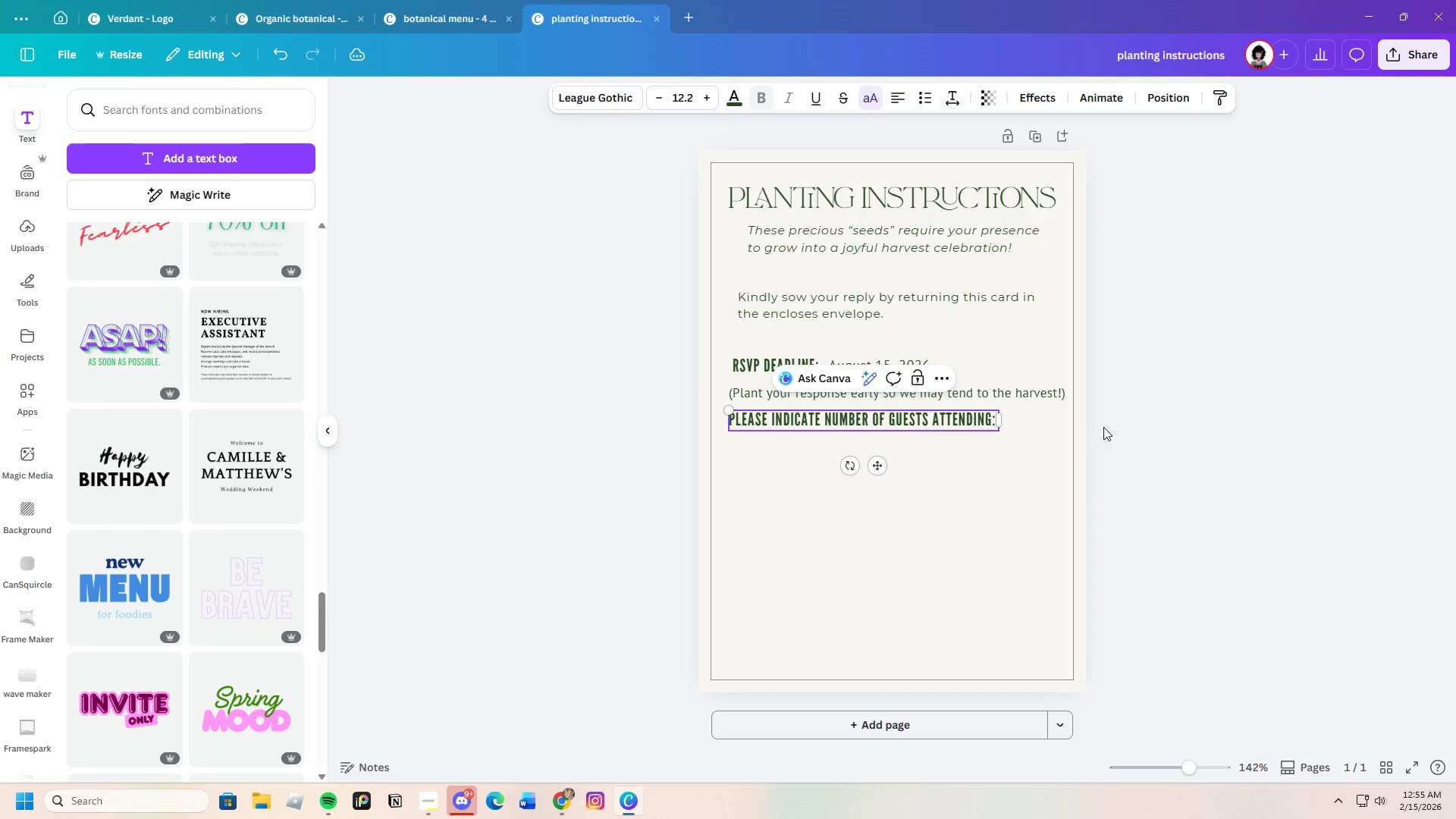 
left_click([1105, 427])
 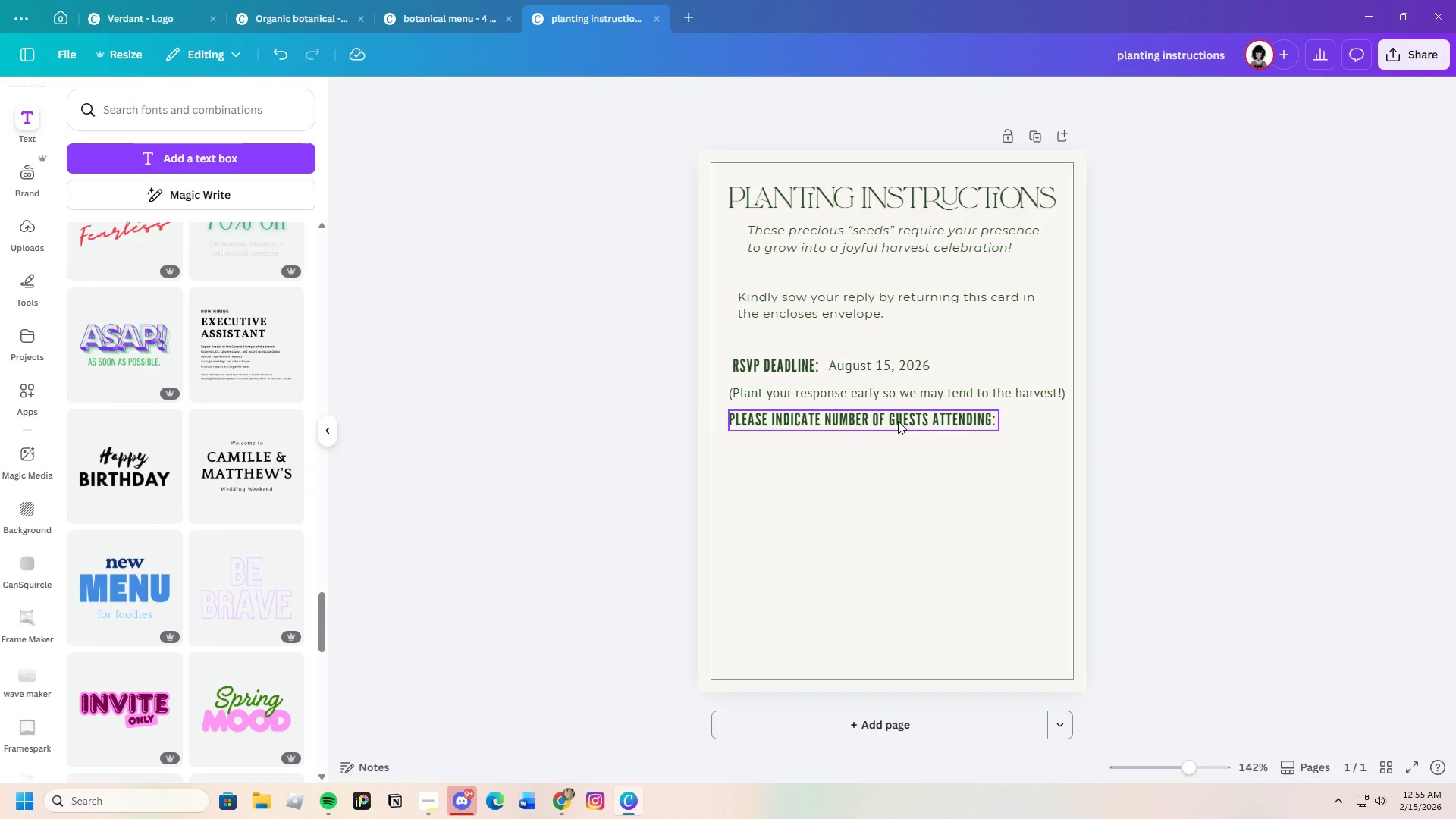 
left_click_drag(start_coordinate=[899, 421], to_coordinate=[897, 426])
 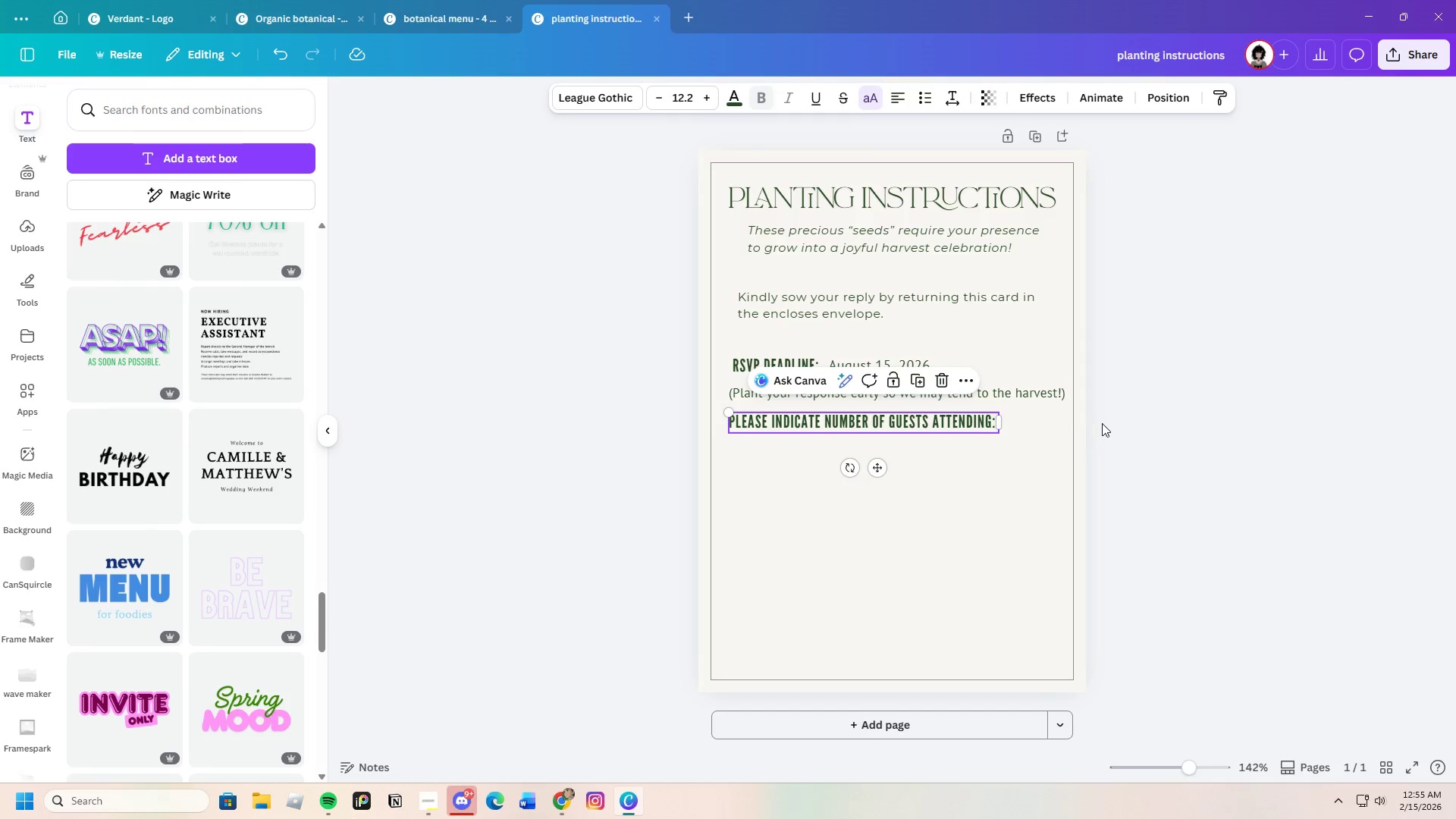 
left_click([1102, 423])
 